 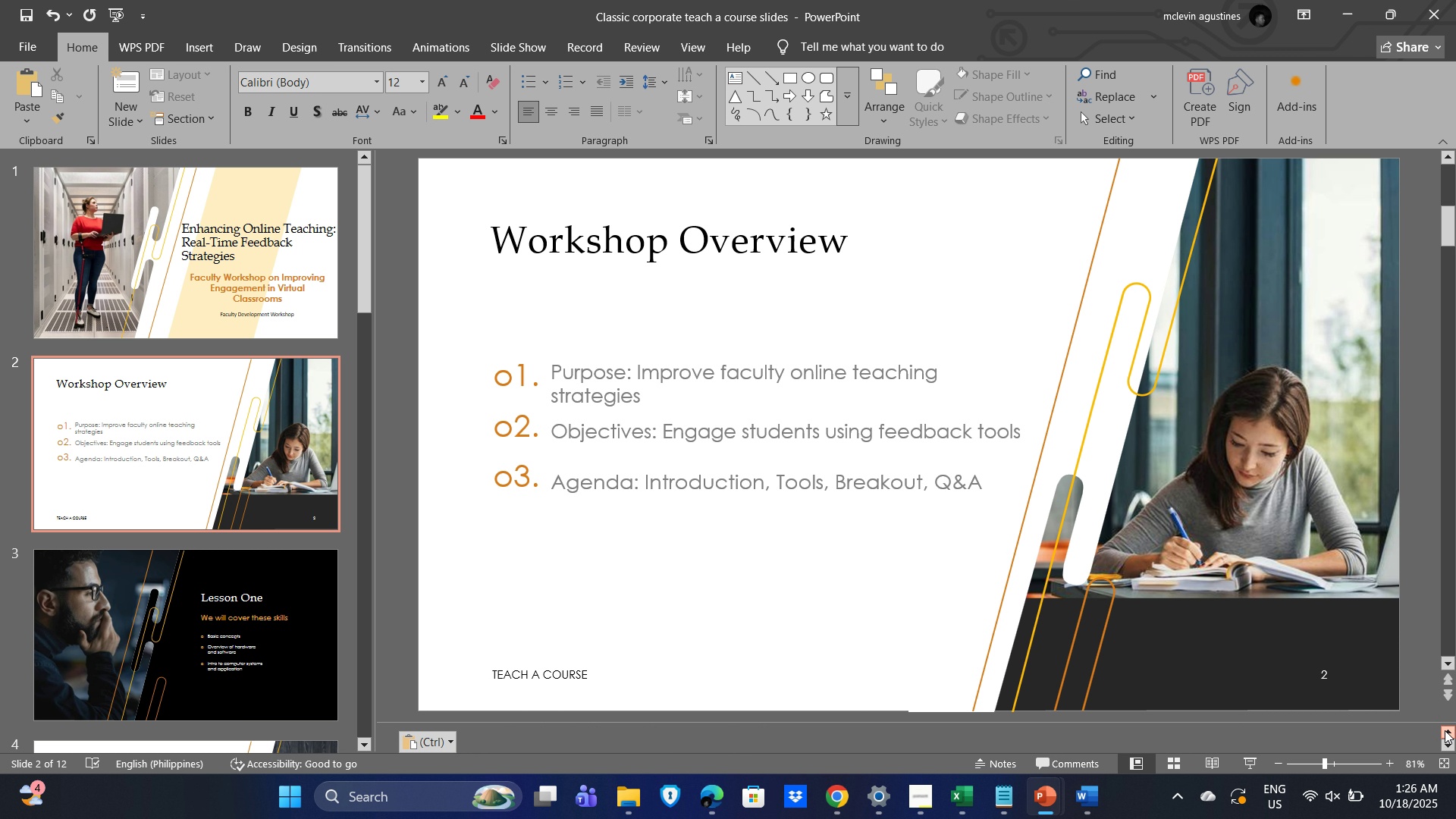 
triple_click([1445, 730])
 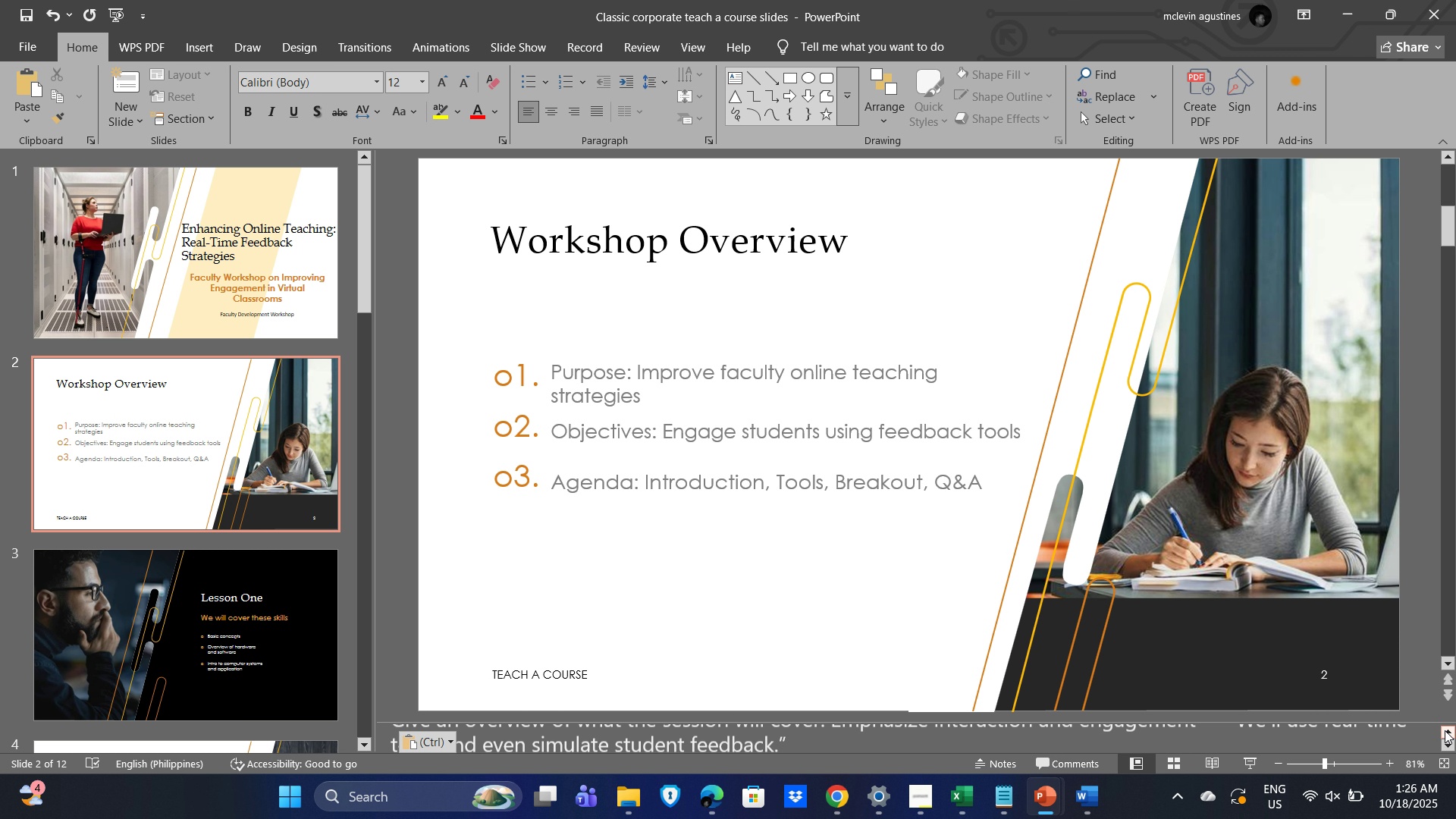 
triple_click([1445, 730])
 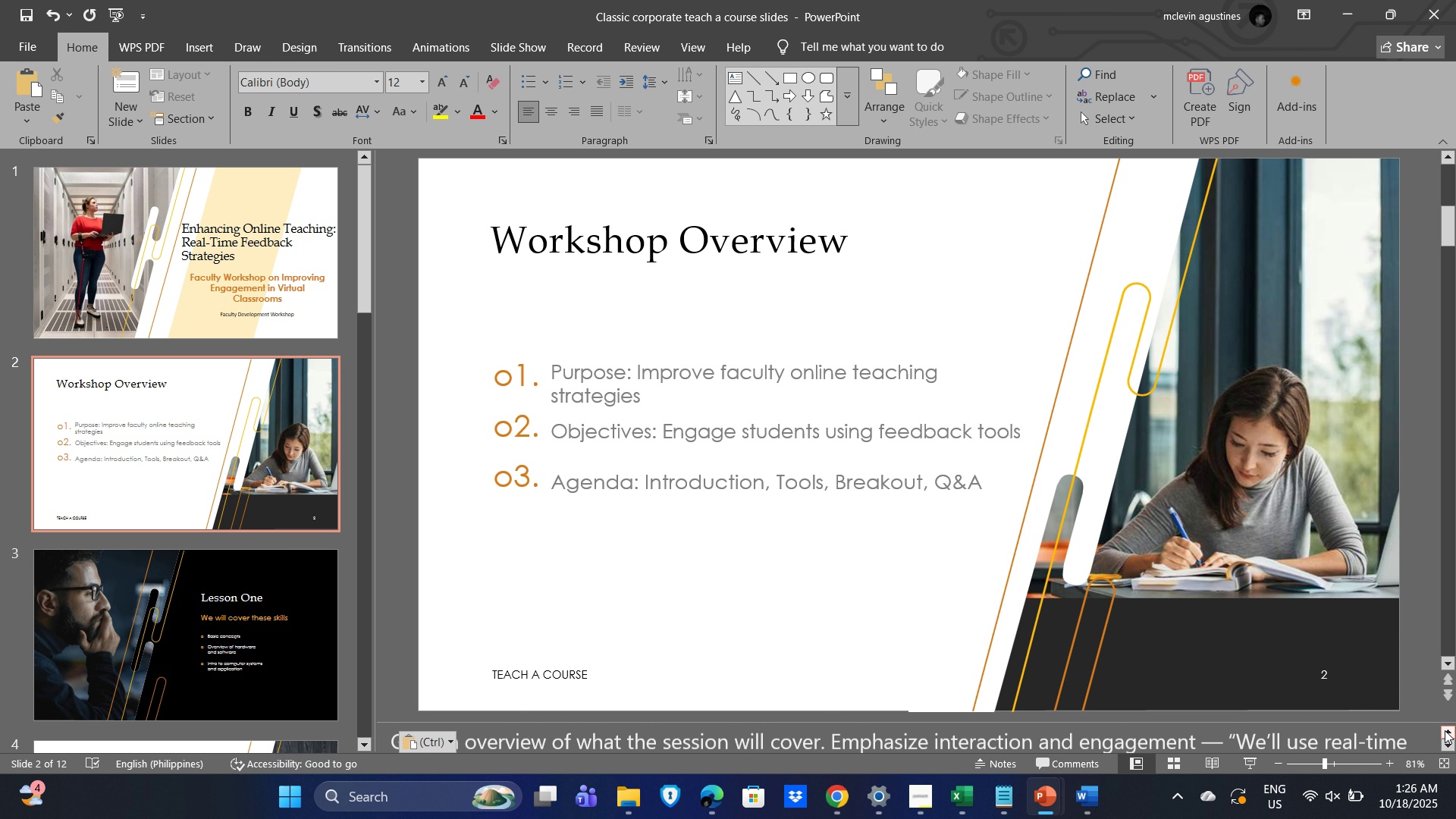 
triple_click([1445, 730])
 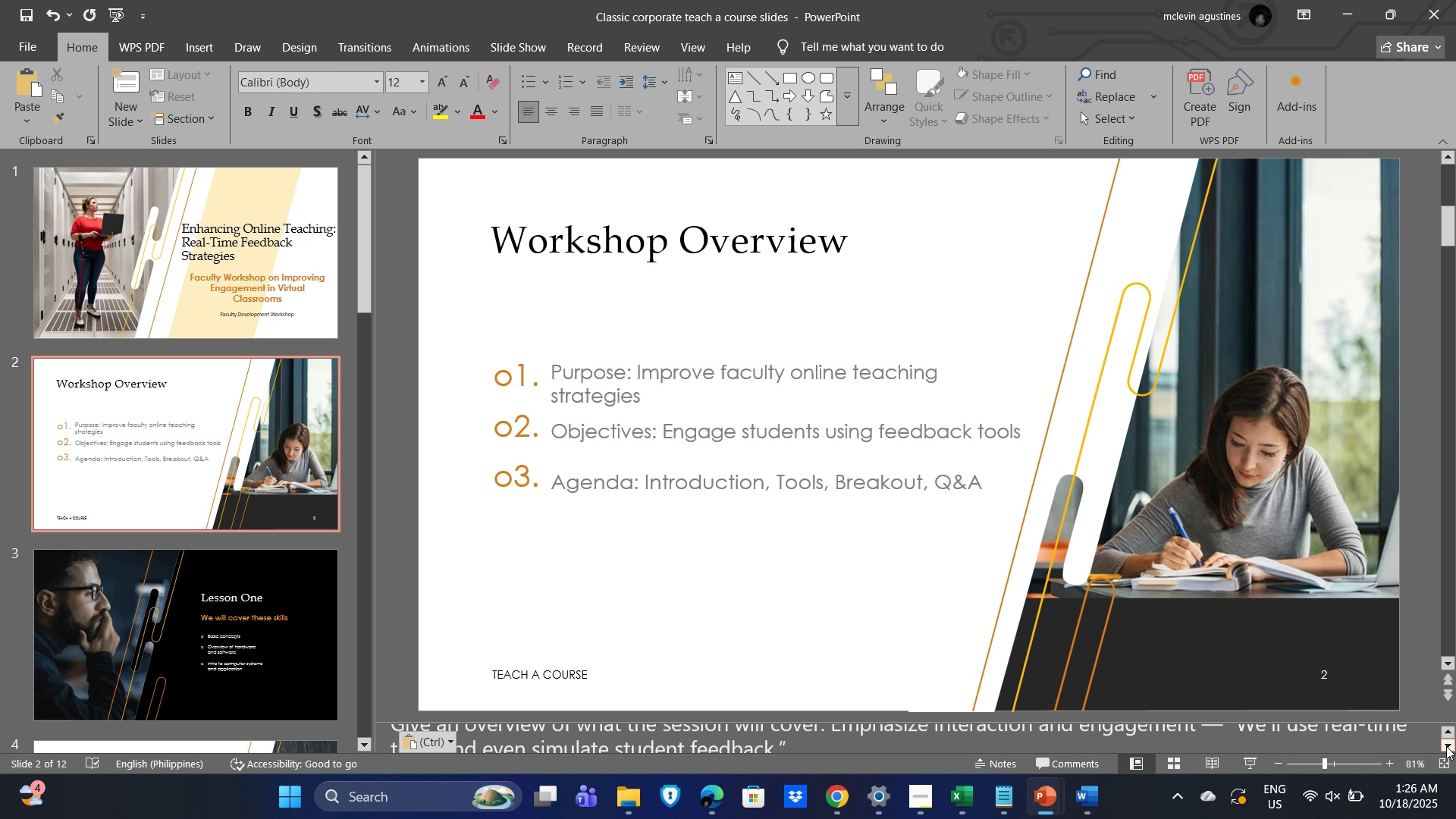 
double_click([1446, 746])
 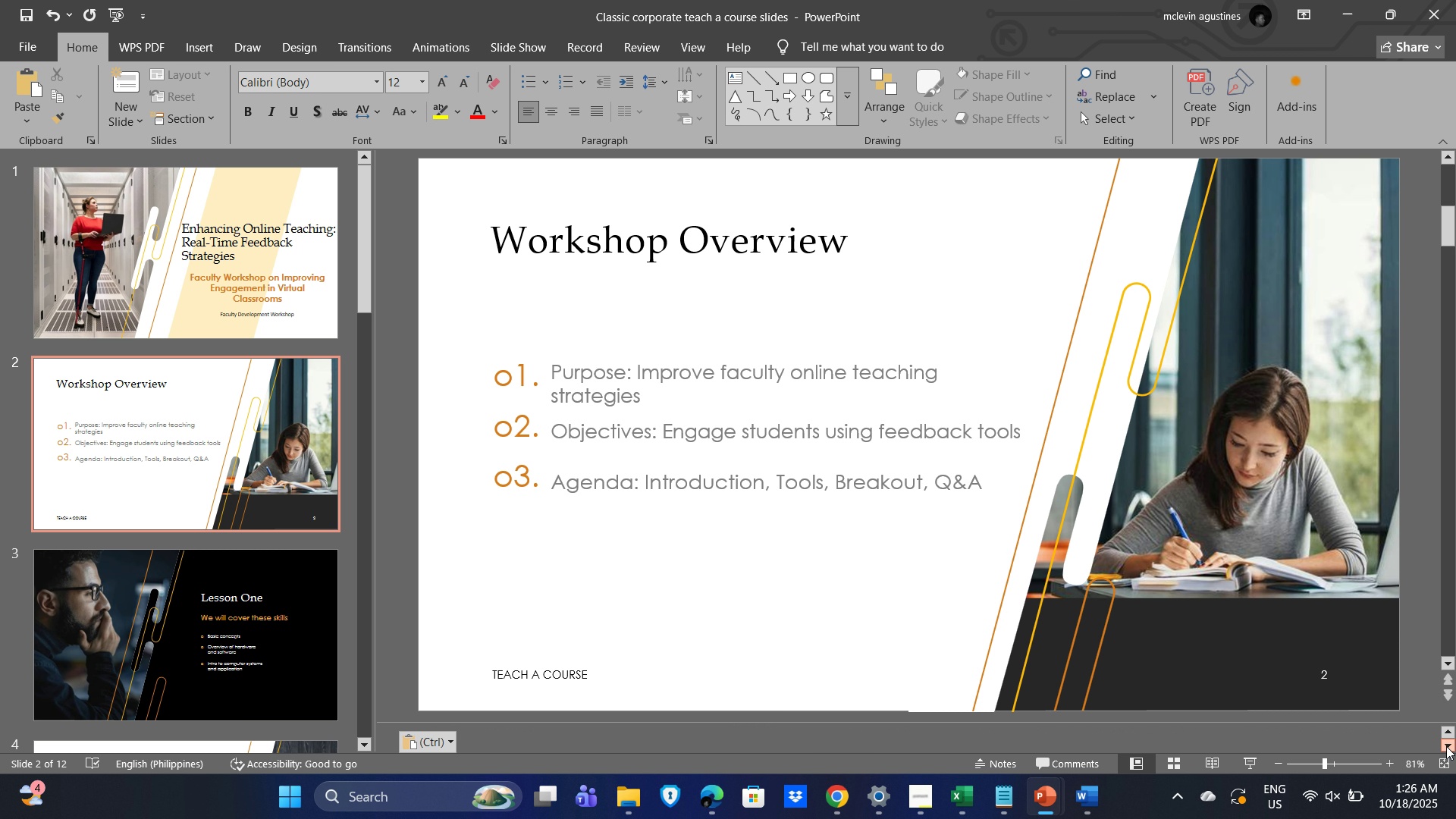 
left_click([1446, 746])
 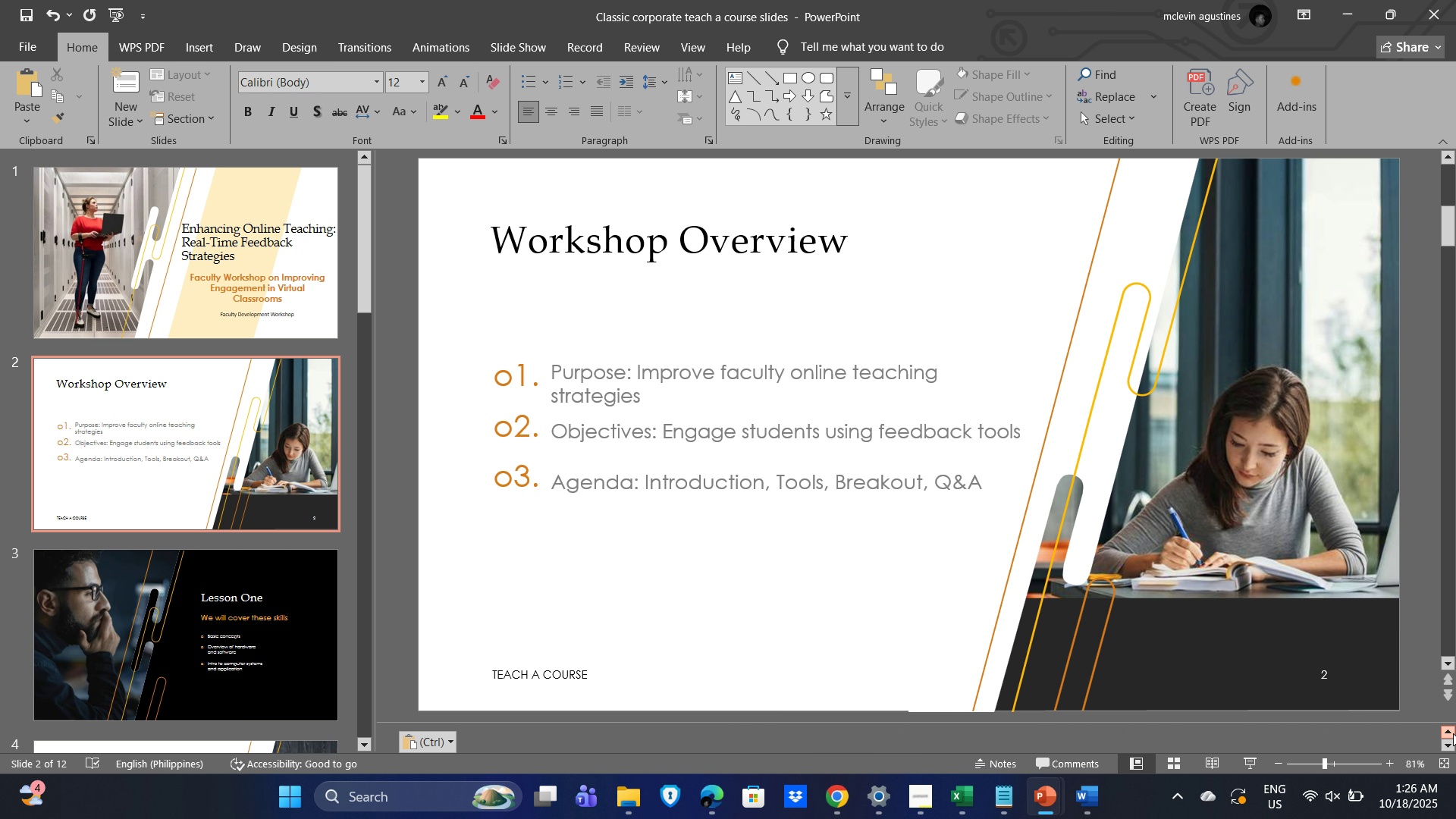 
left_click([1453, 733])
 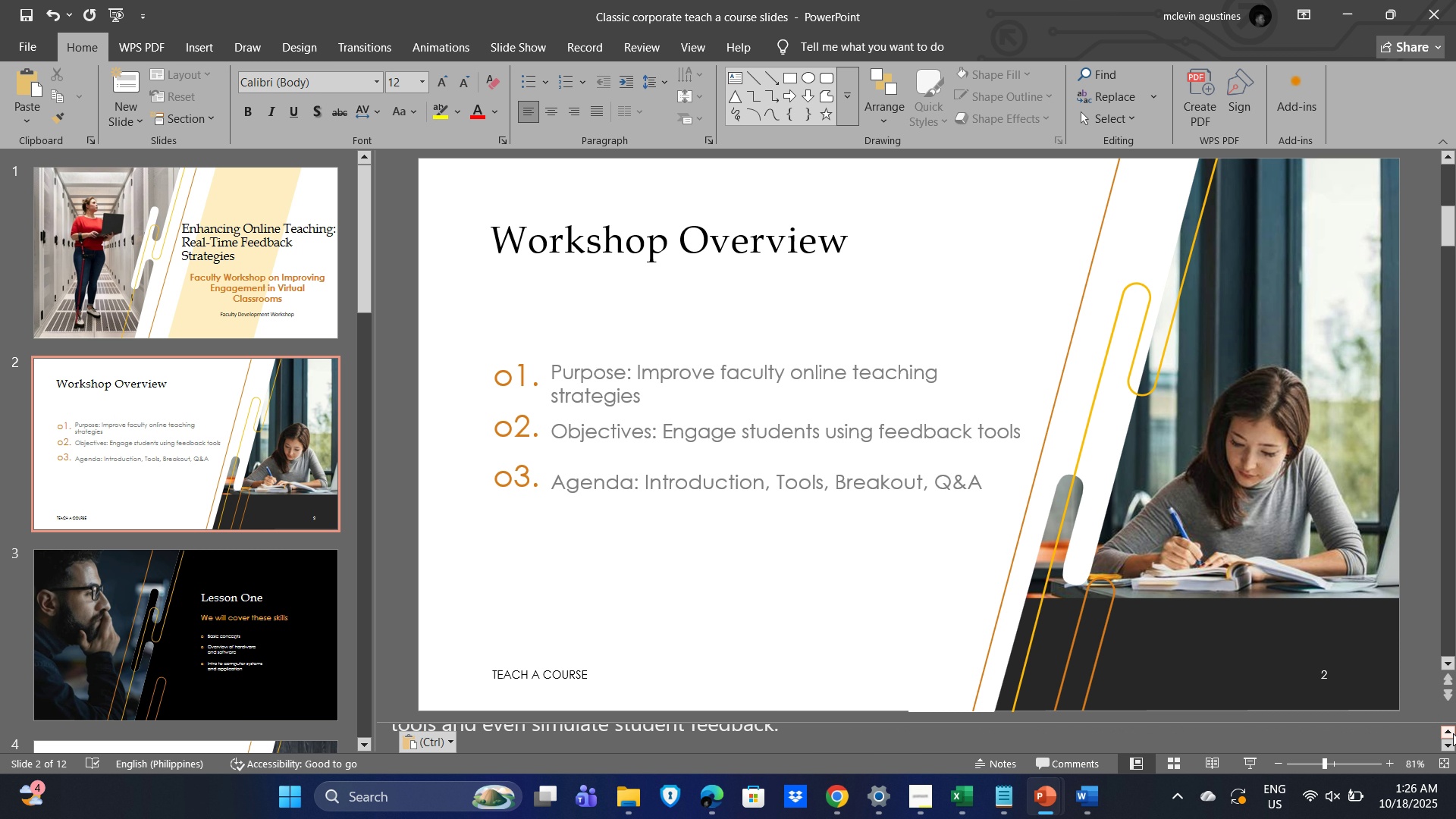 
key(Alt+AltLeft)
 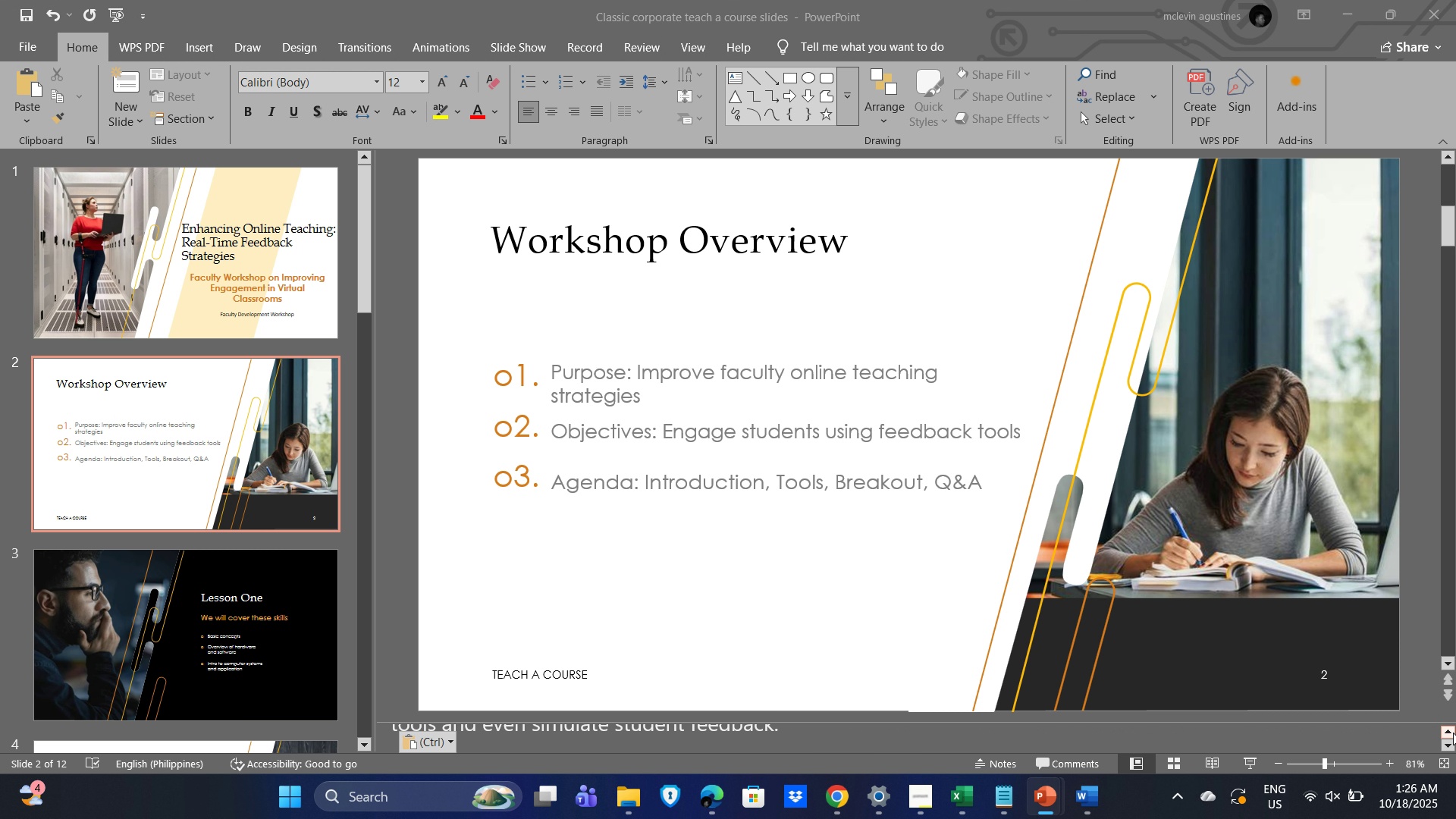 
key(Alt+Tab)
 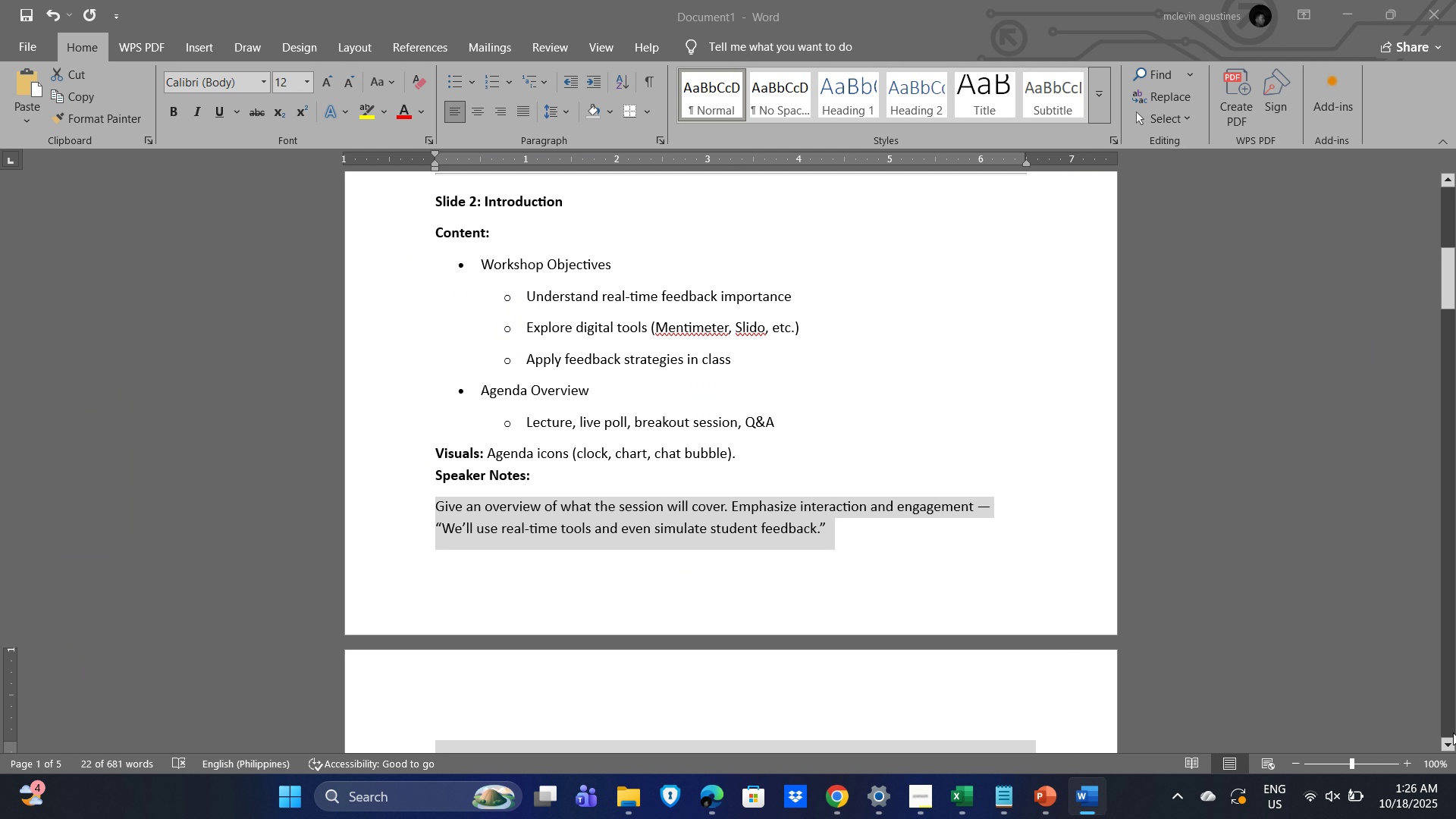 
key(Alt+AltLeft)
 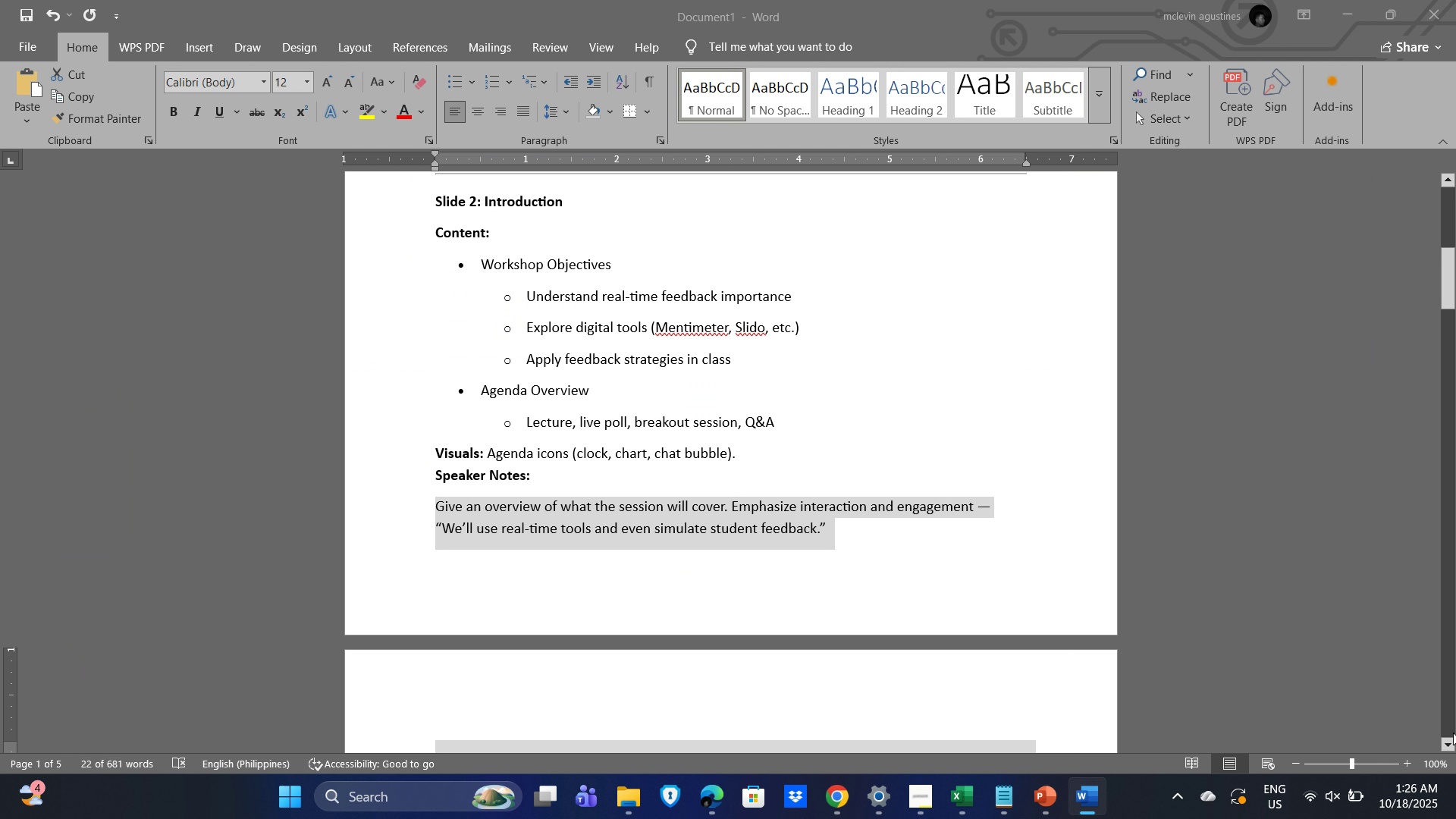 
key(Alt+Tab)
 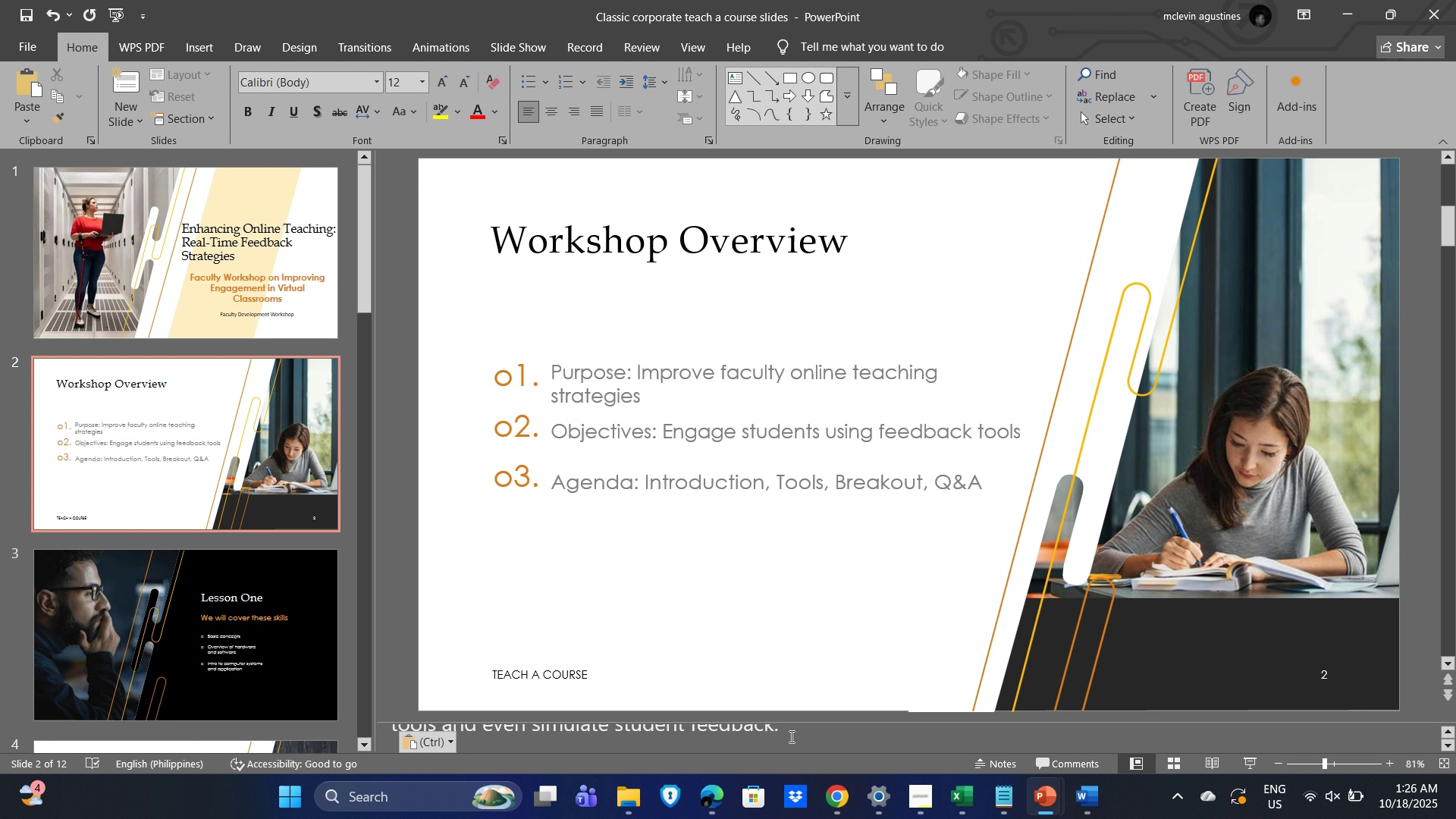 
left_click([790, 736])
 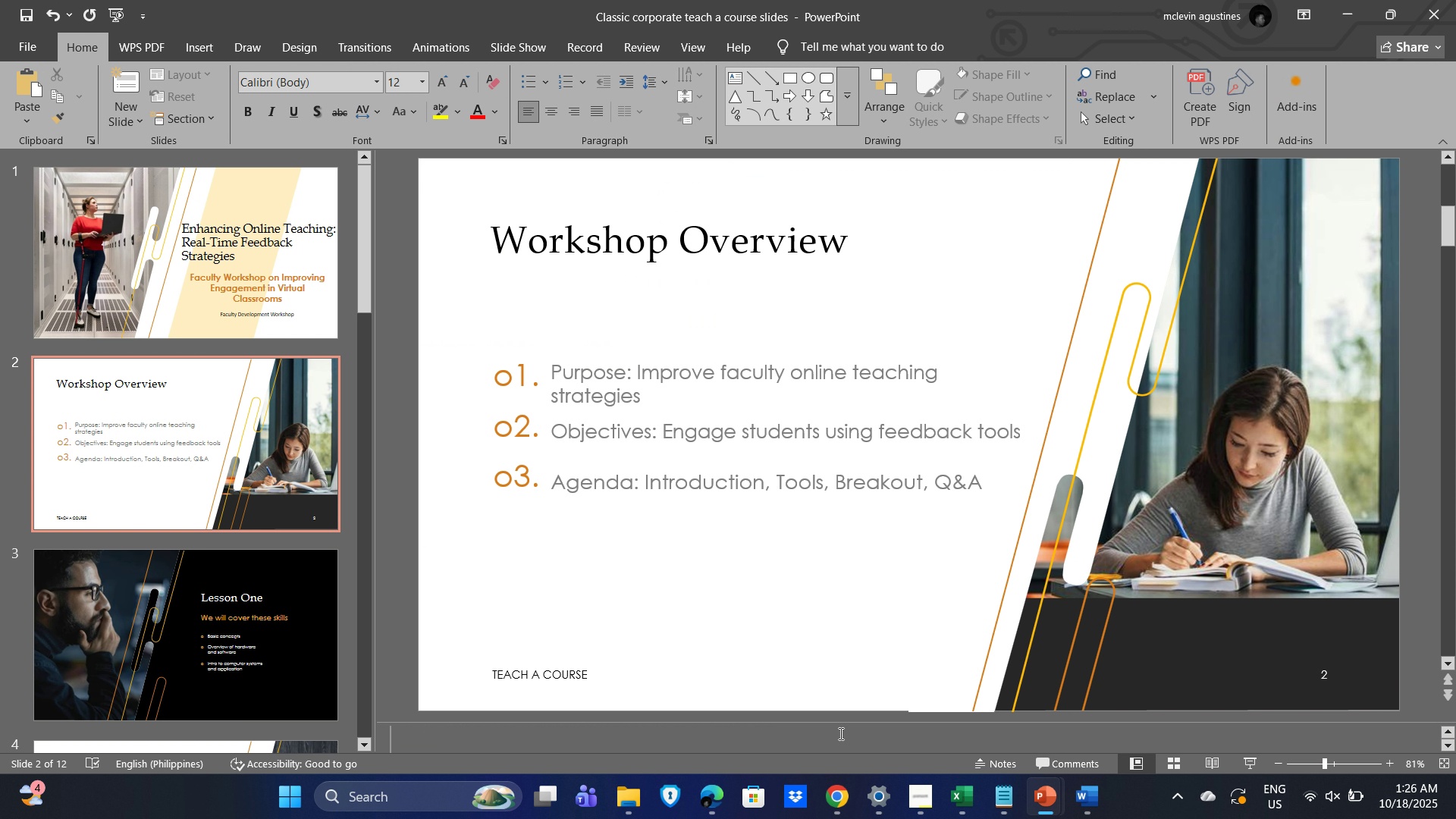 
key(Control+A)
 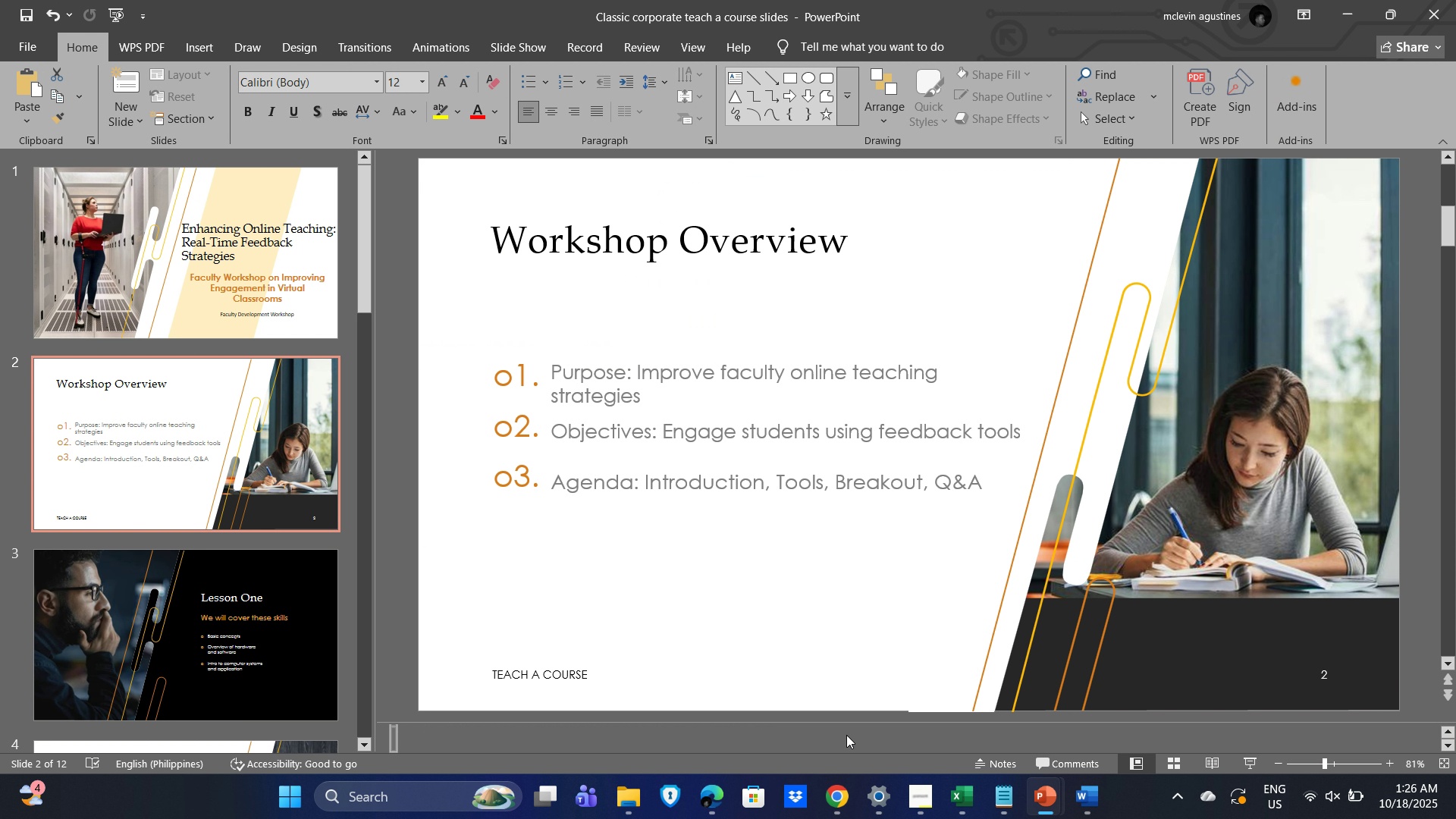 
key(Backspace)
 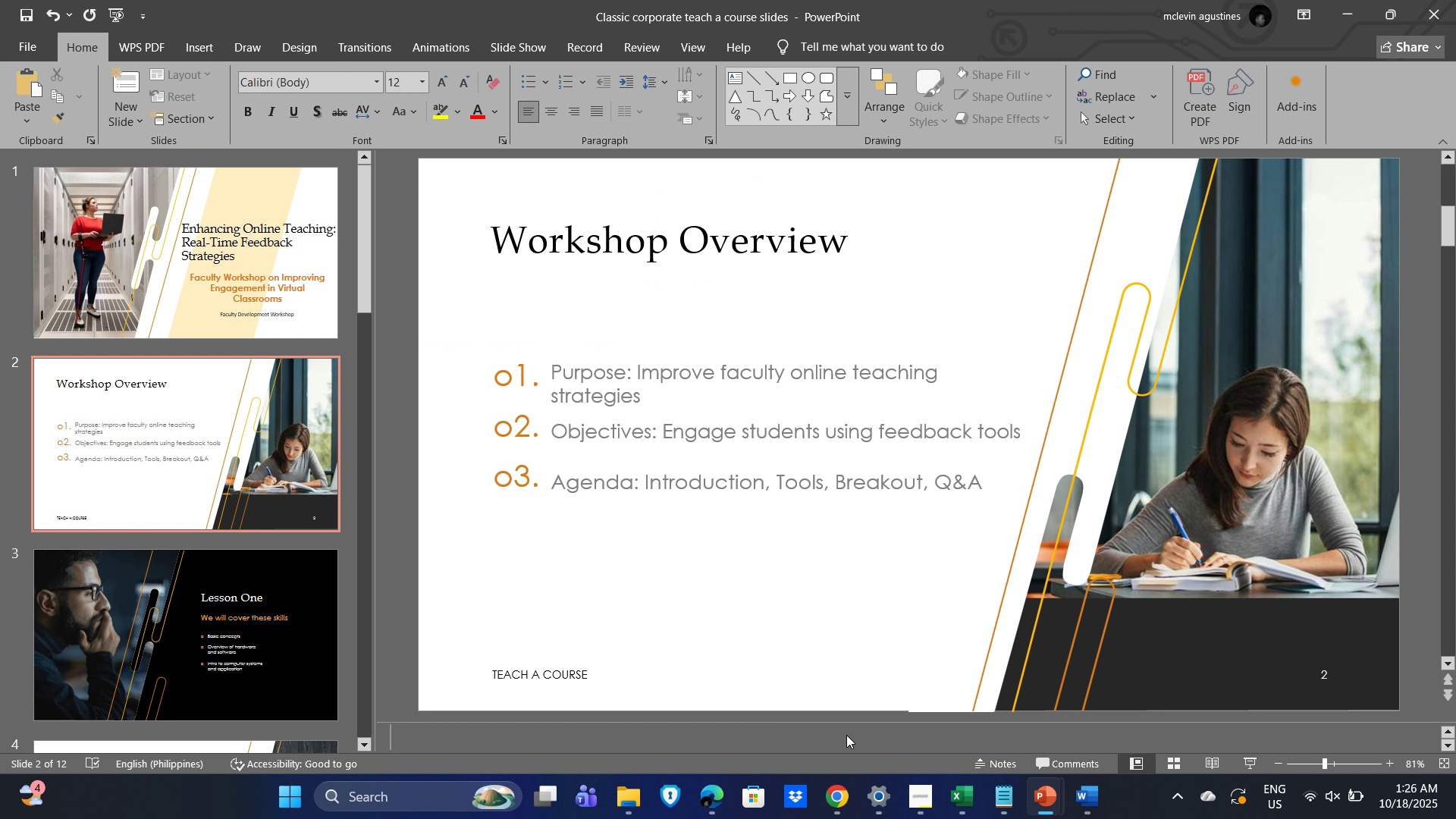 
key(Control+V)
 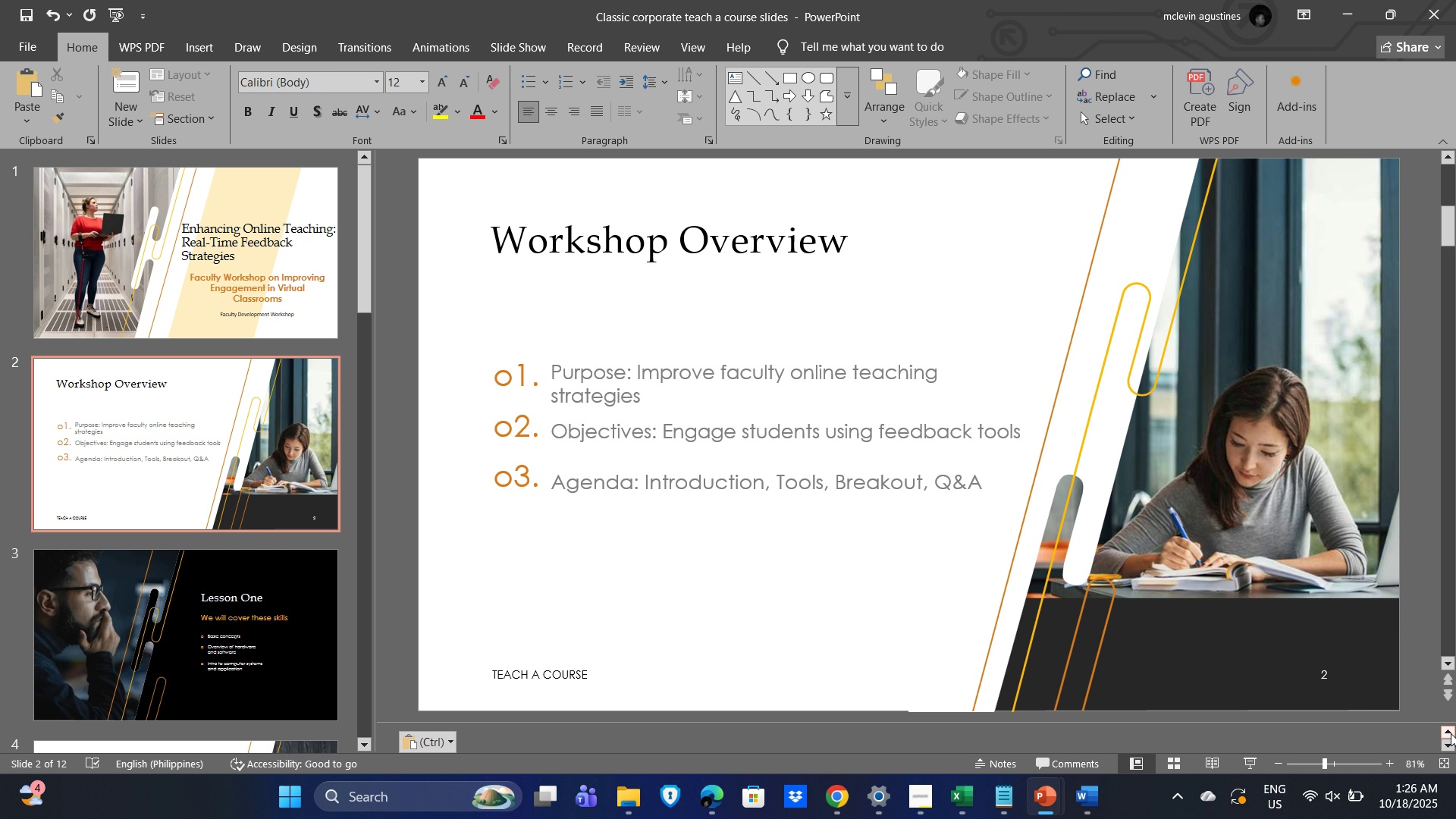 
double_click([1451, 733])
 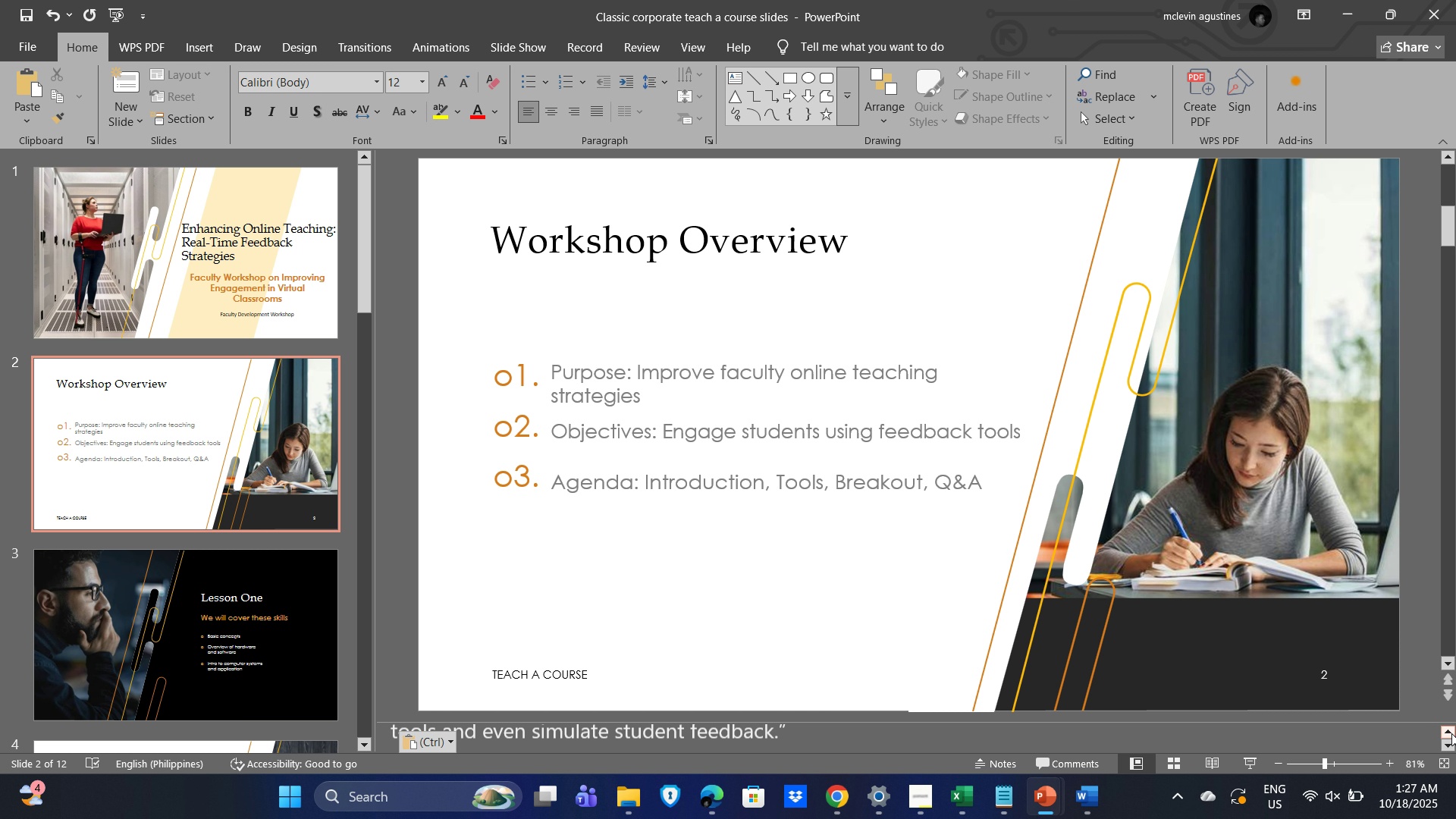 
triple_click([1451, 733])
 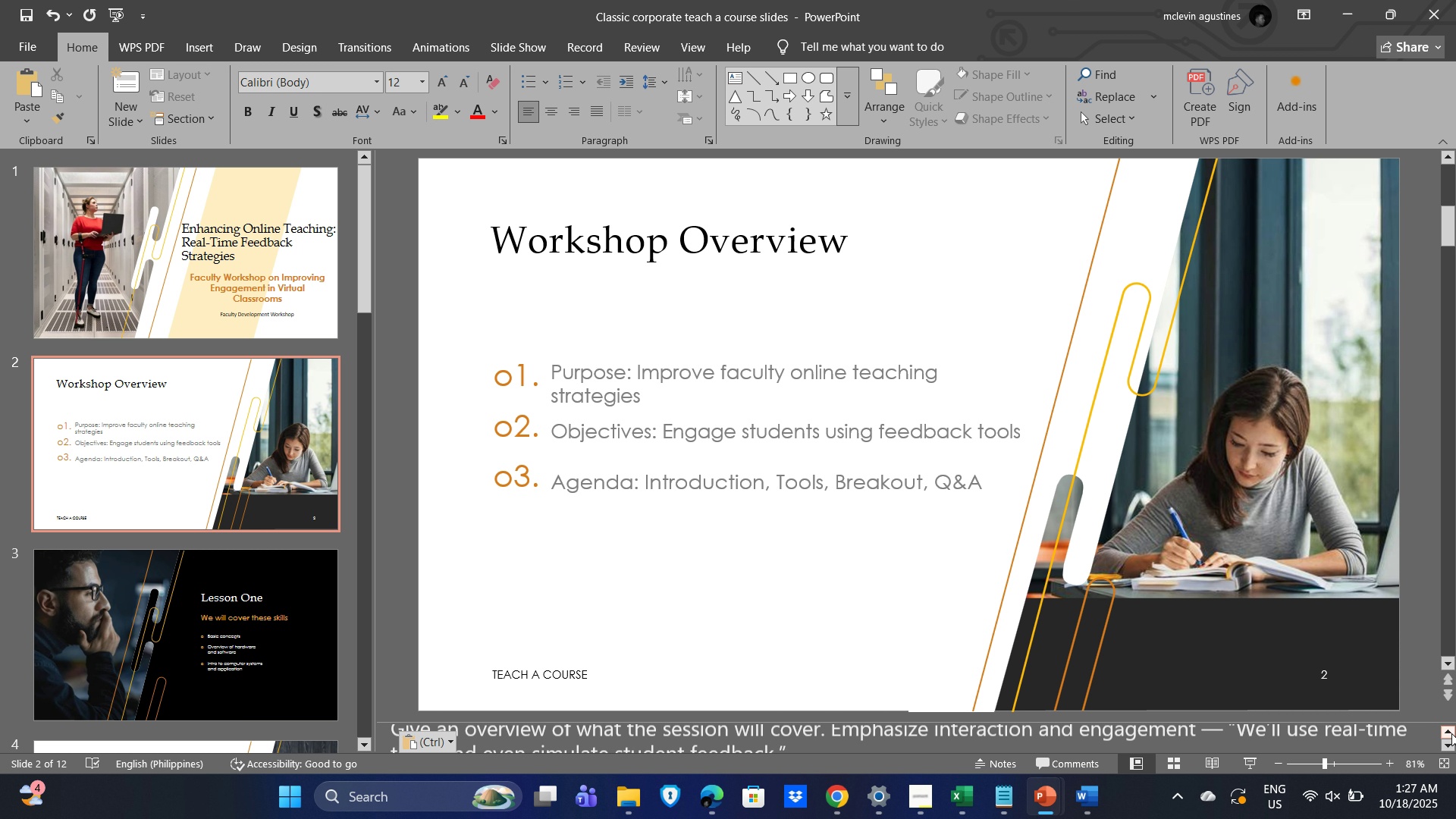 
triple_click([1451, 733])
 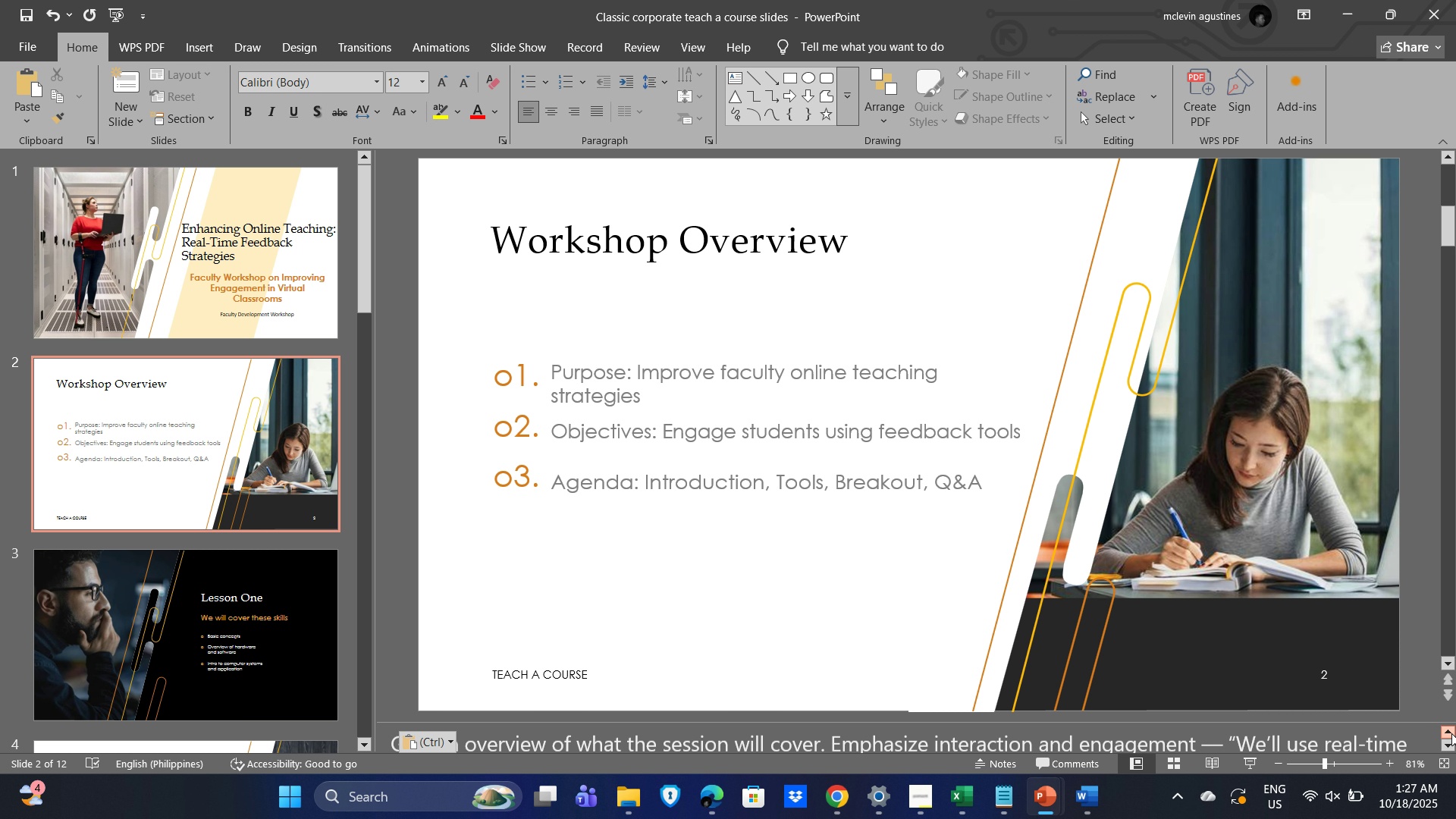 
triple_click([1451, 733])
 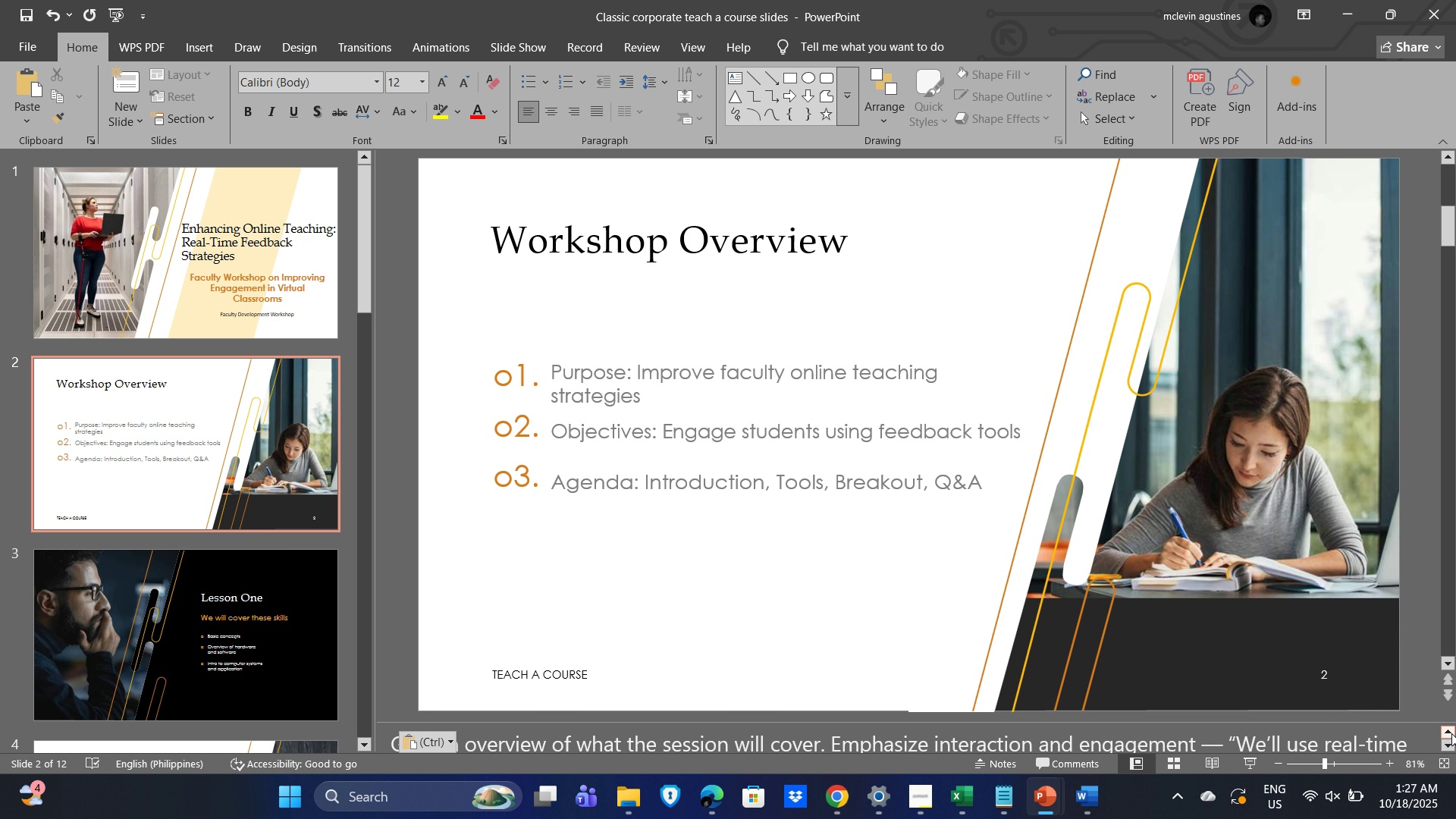 
triple_click([1451, 733])
 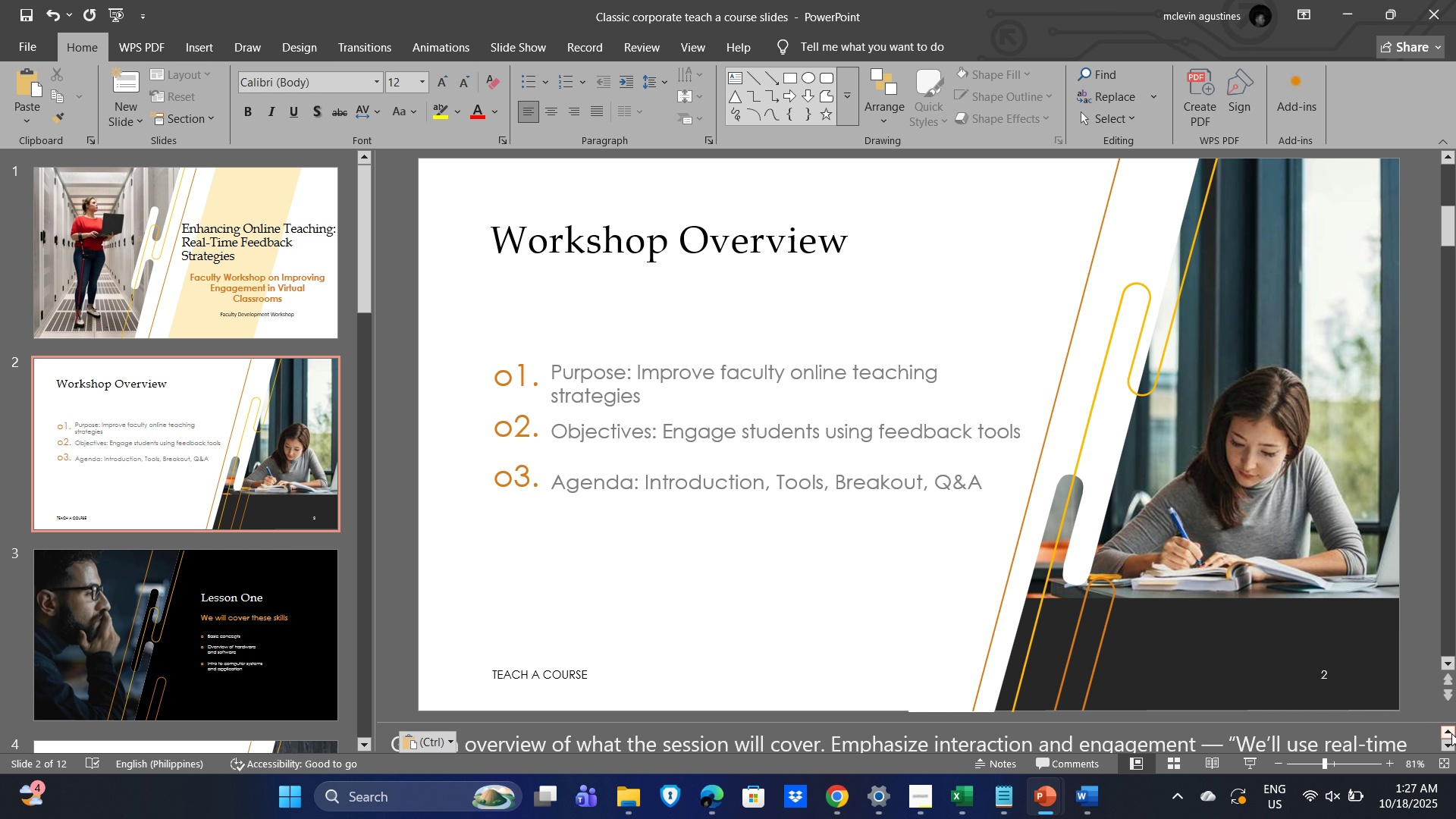 
triple_click([1451, 733])
 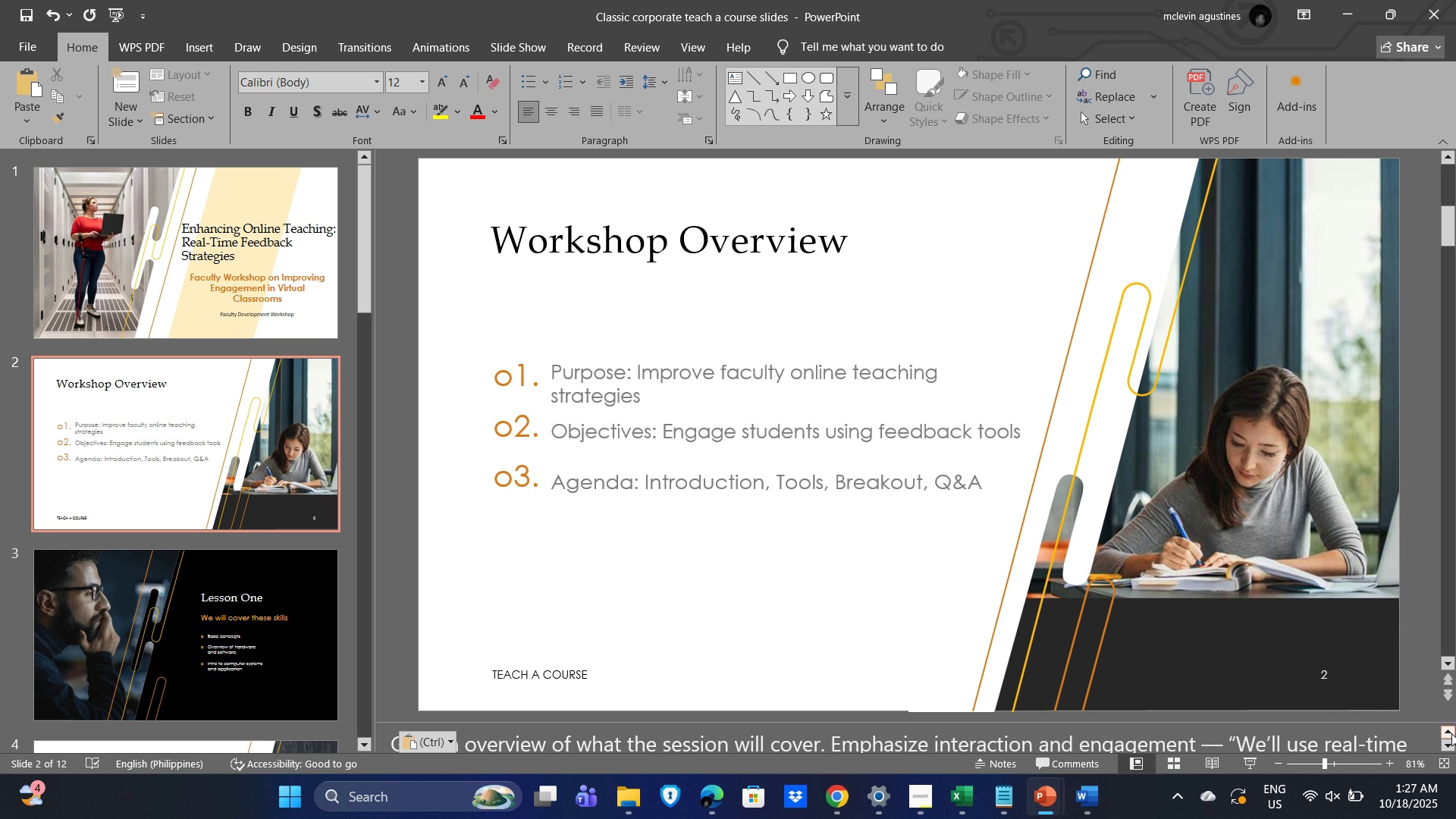 
triple_click([1451, 733])
 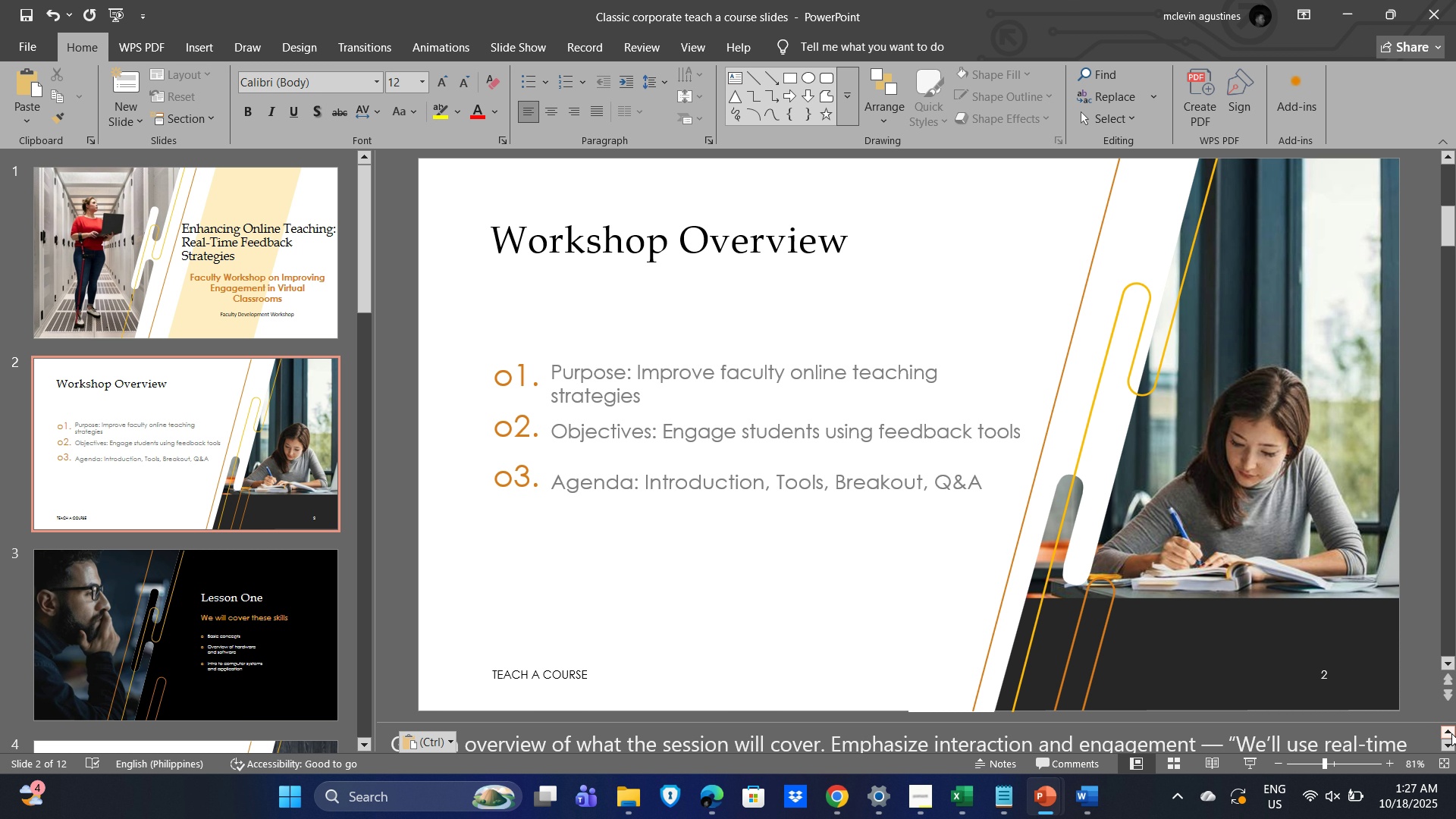 
triple_click([1451, 733])
 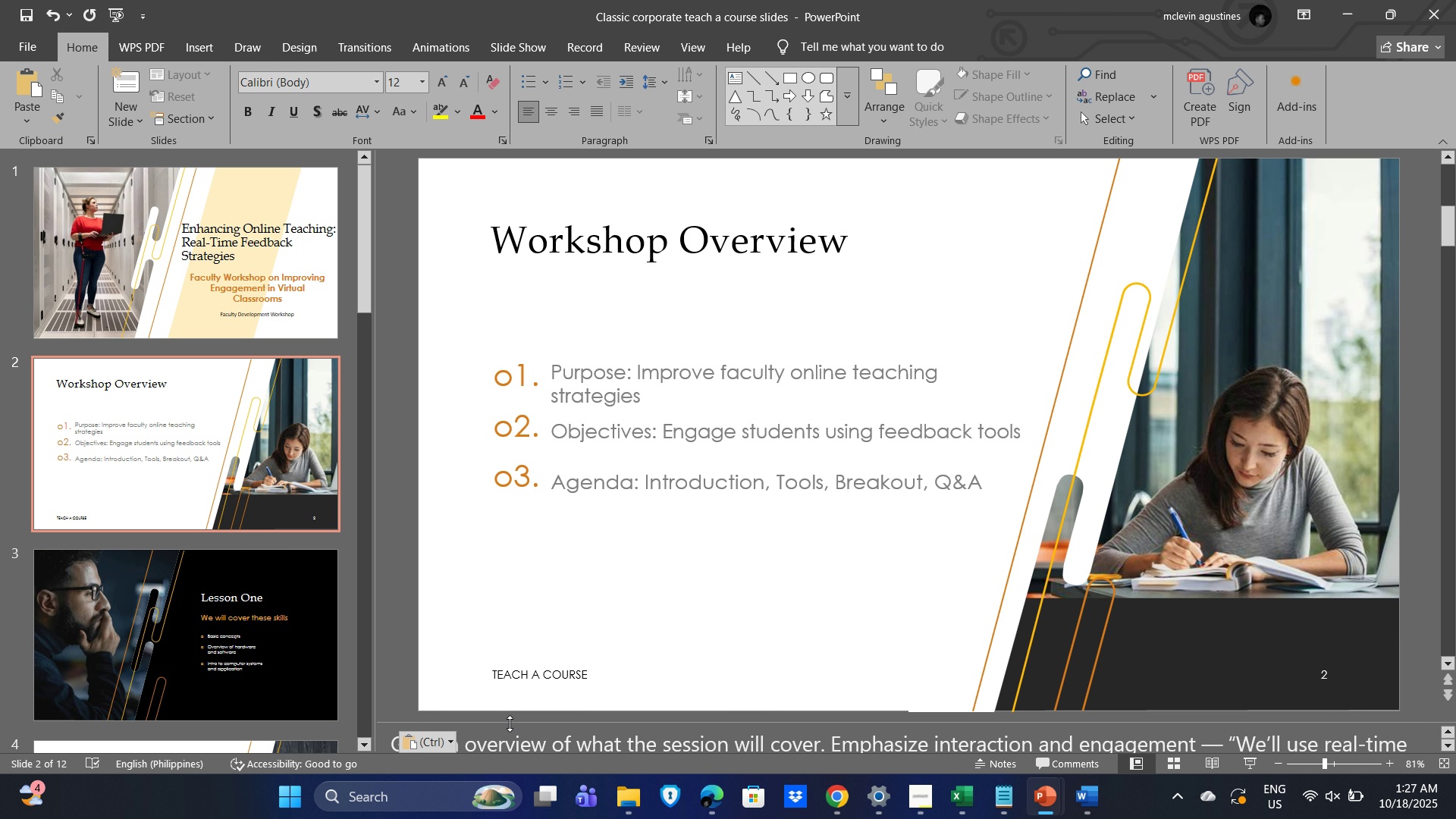 
left_click_drag(start_coordinate=[510, 723], to_coordinate=[500, 534])
 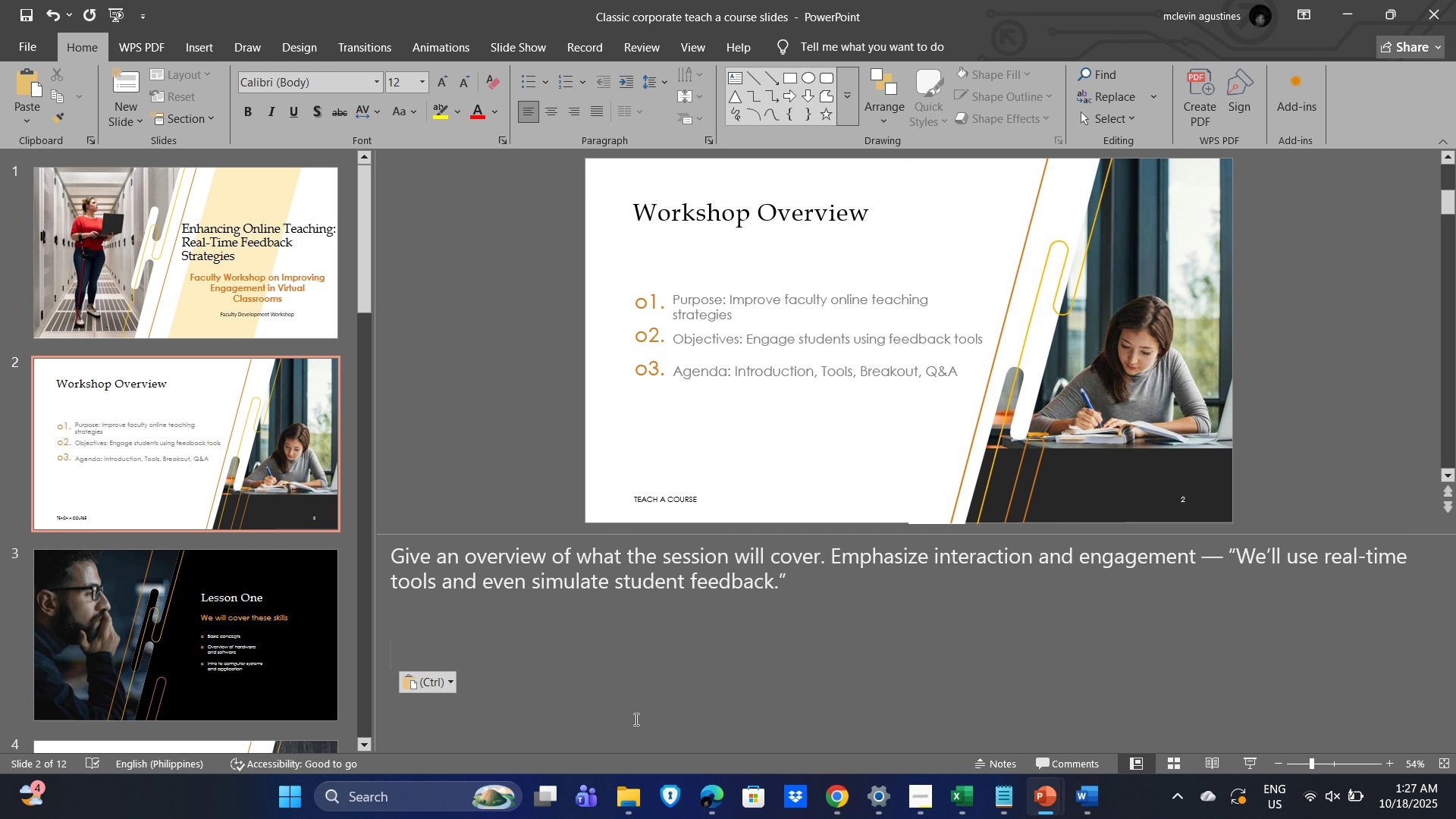 
key(Backspace)
 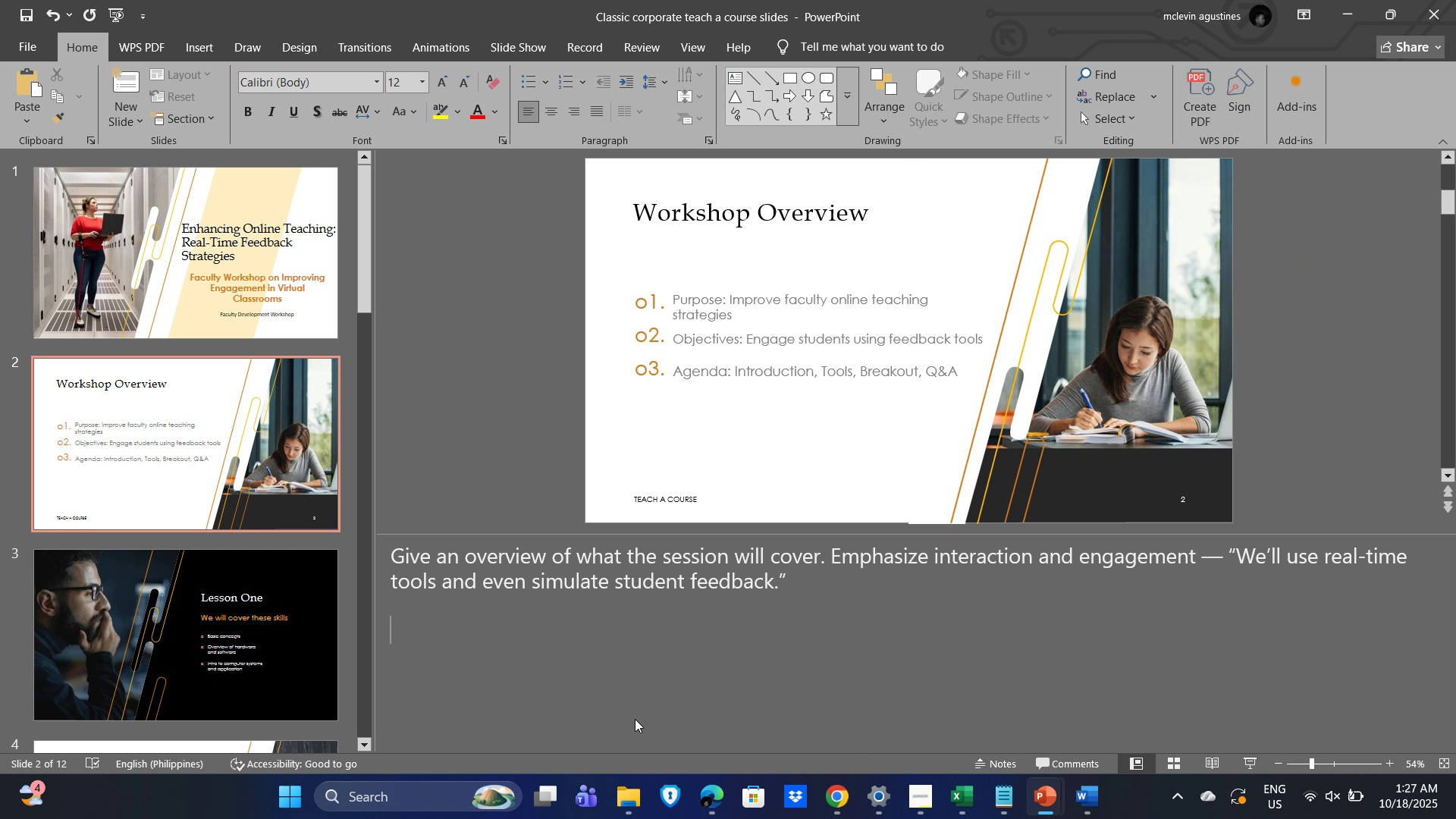 
key(Backspace)
 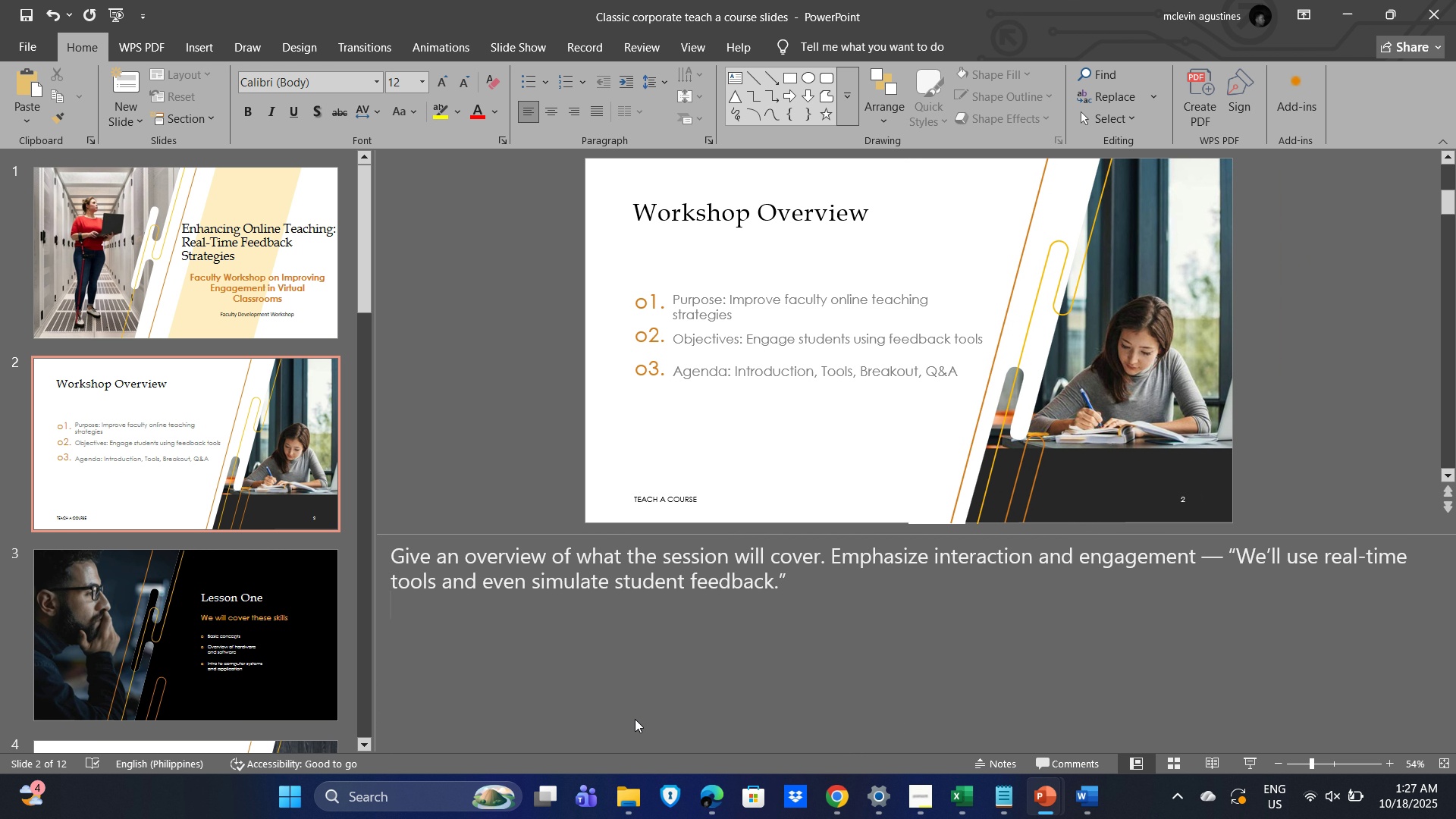 
key(Backspace)
 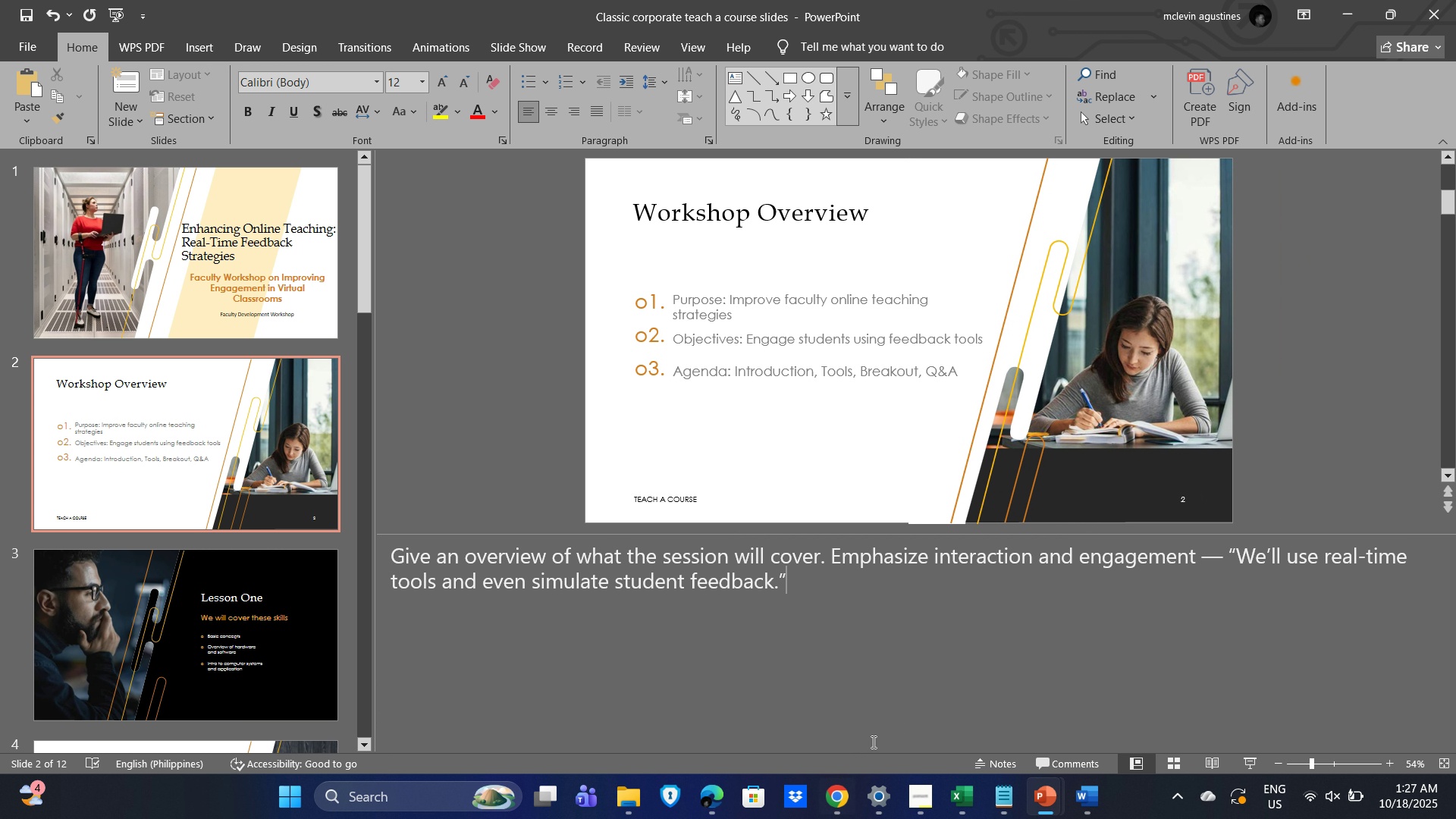 
left_click([896, 648])
 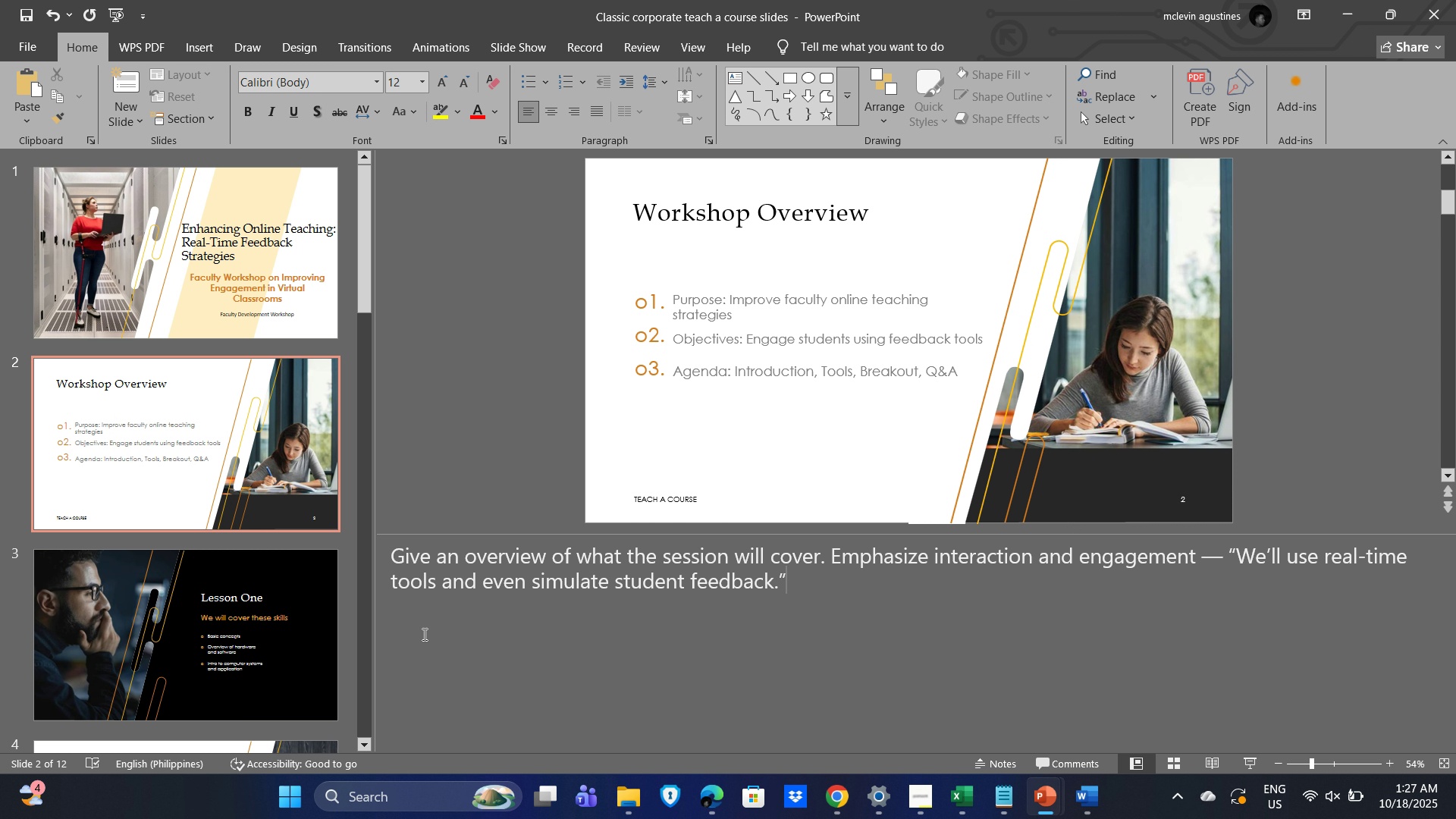 
wait(9.68)
 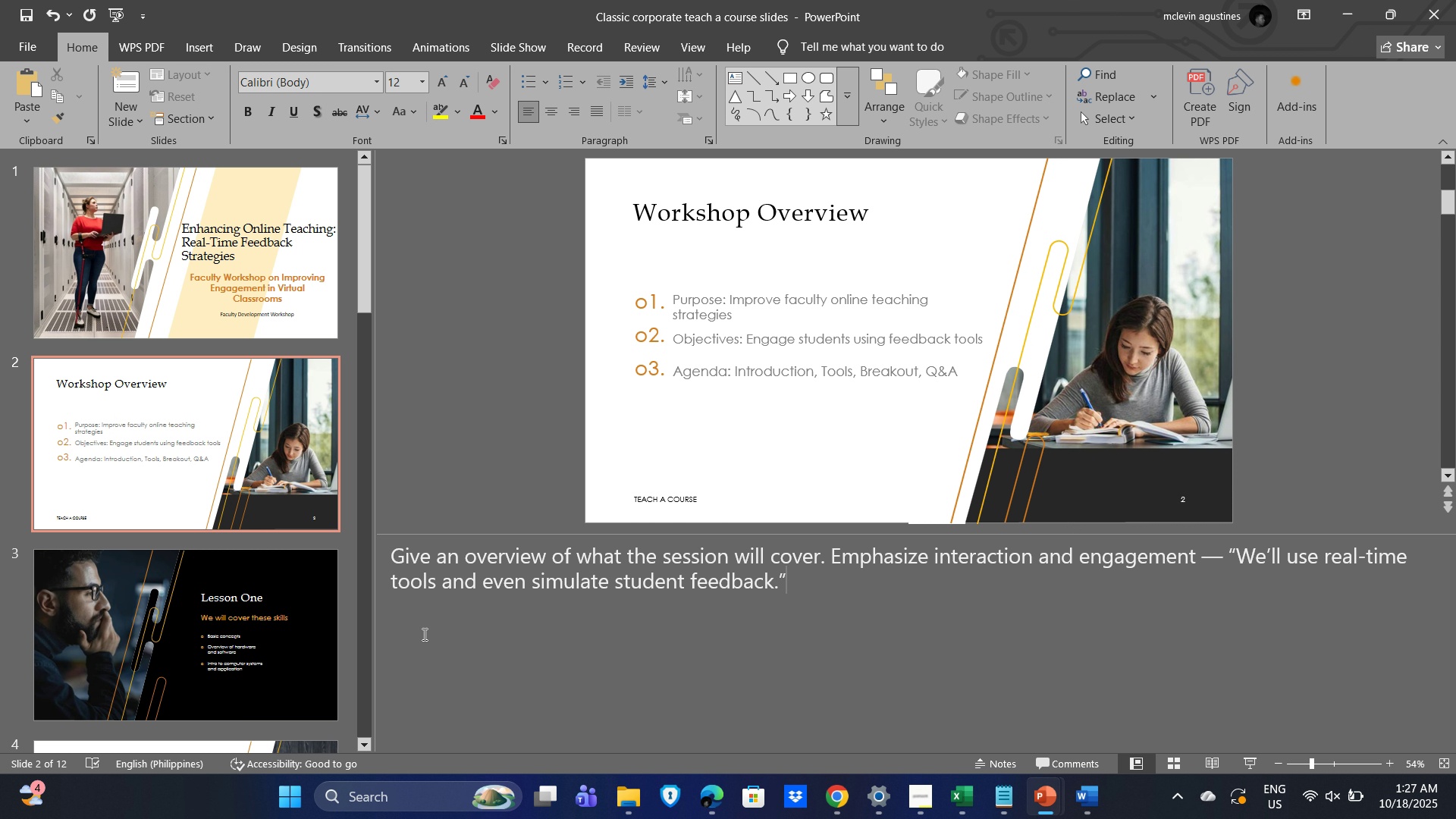 
key(Alt+AltLeft)
 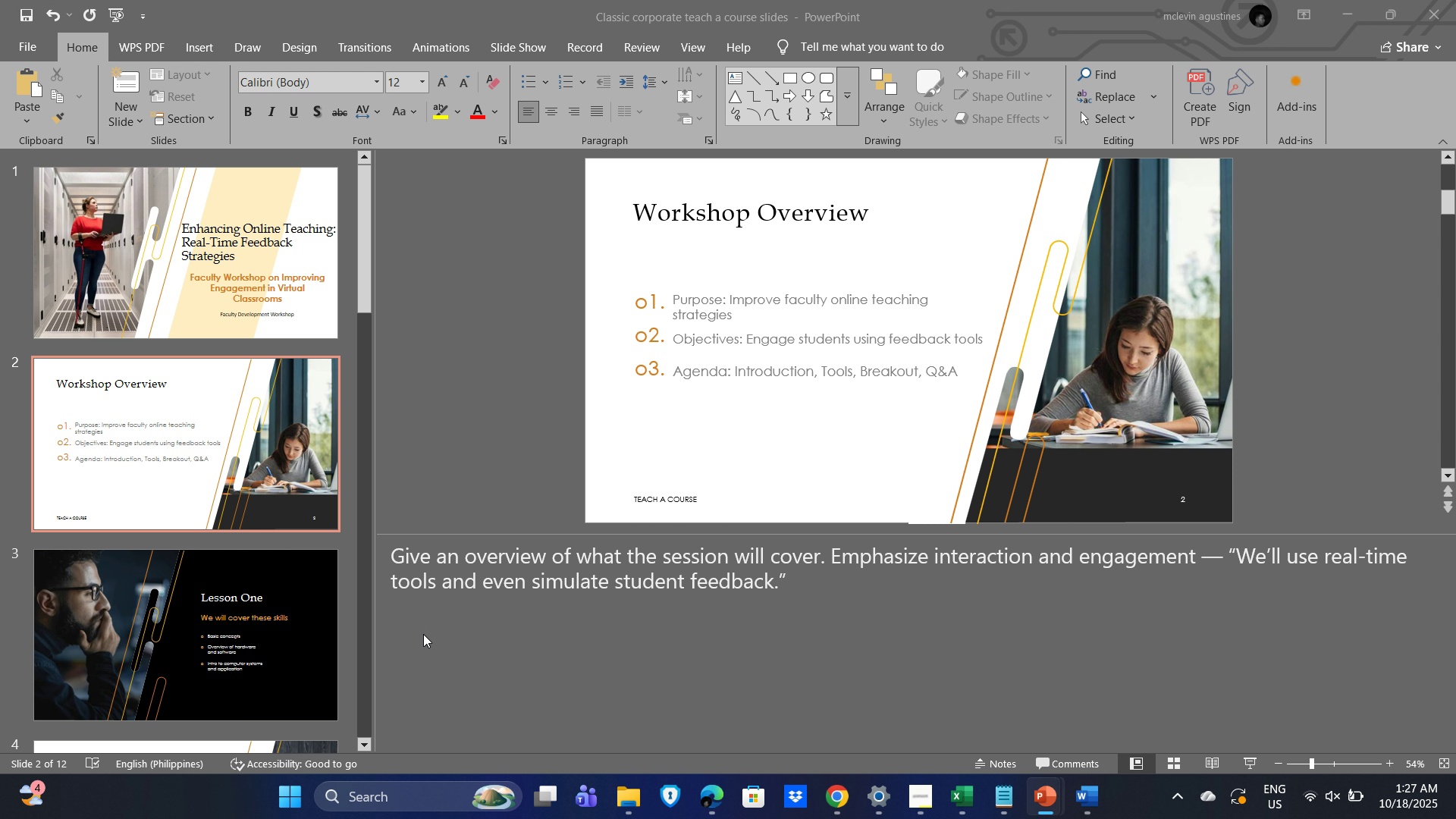 
key(Alt+Tab)
 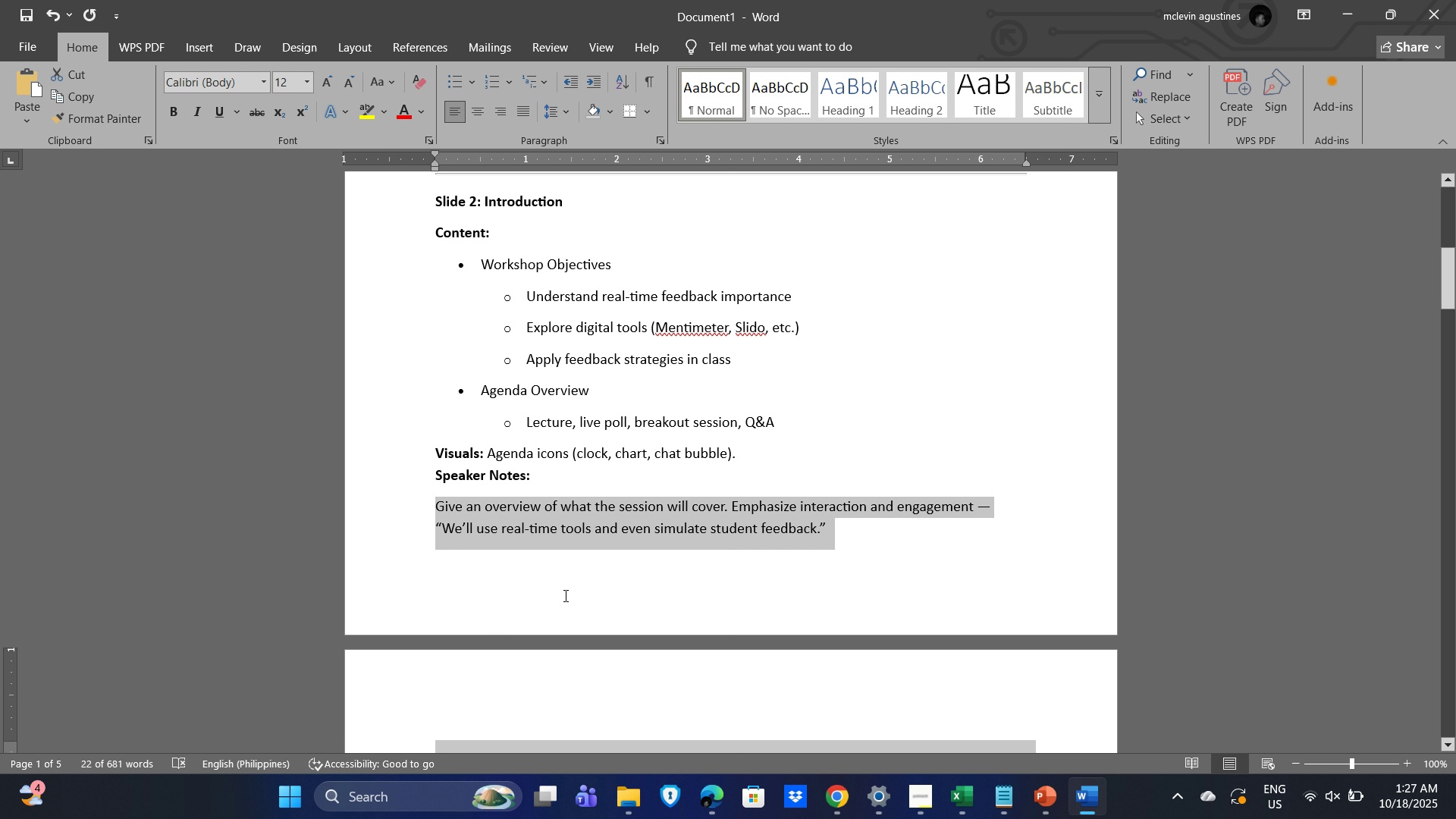 
left_click([621, 592])
 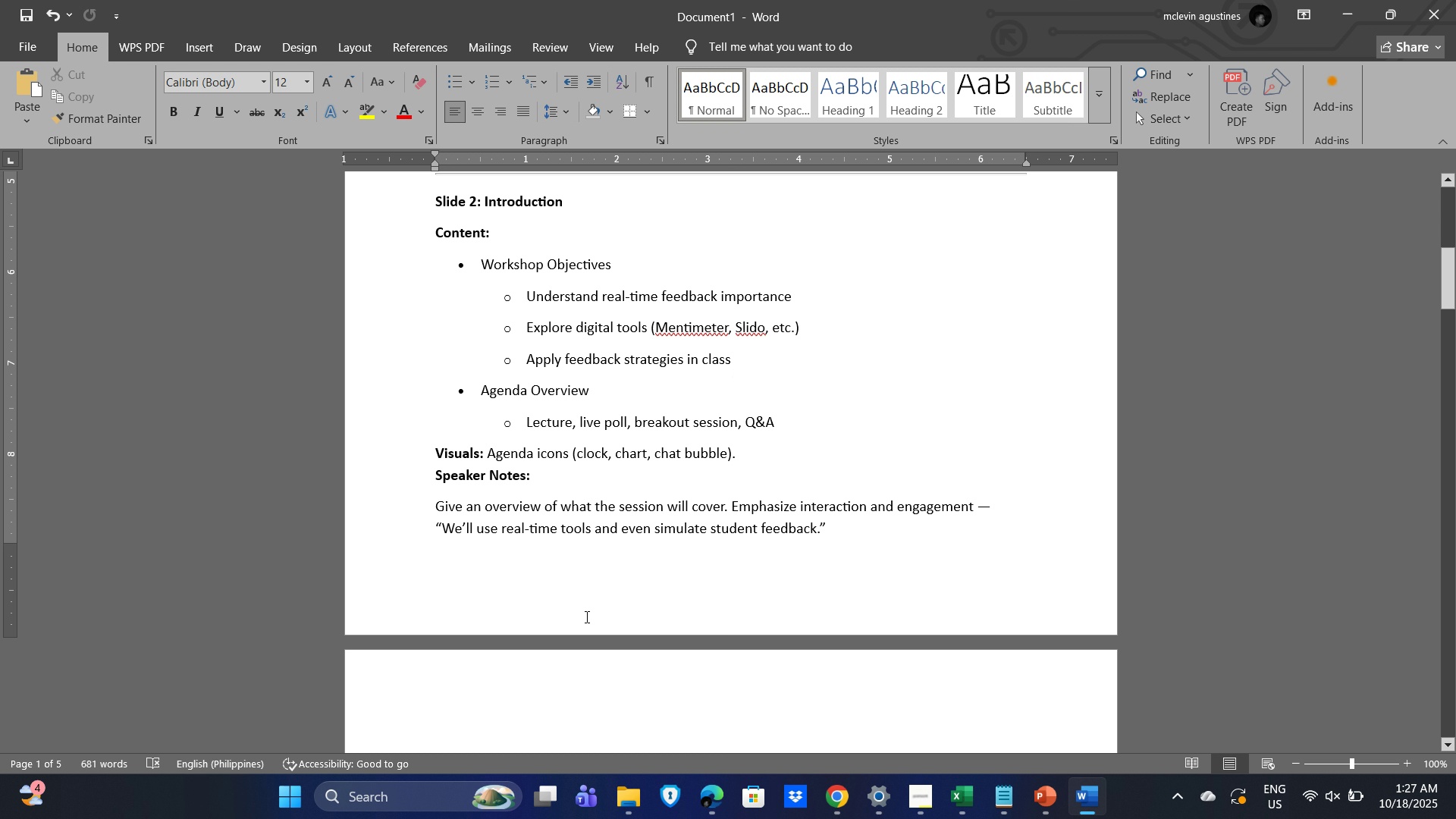 
scroll: coordinate [587, 617], scroll_direction: down, amount: 9.0
 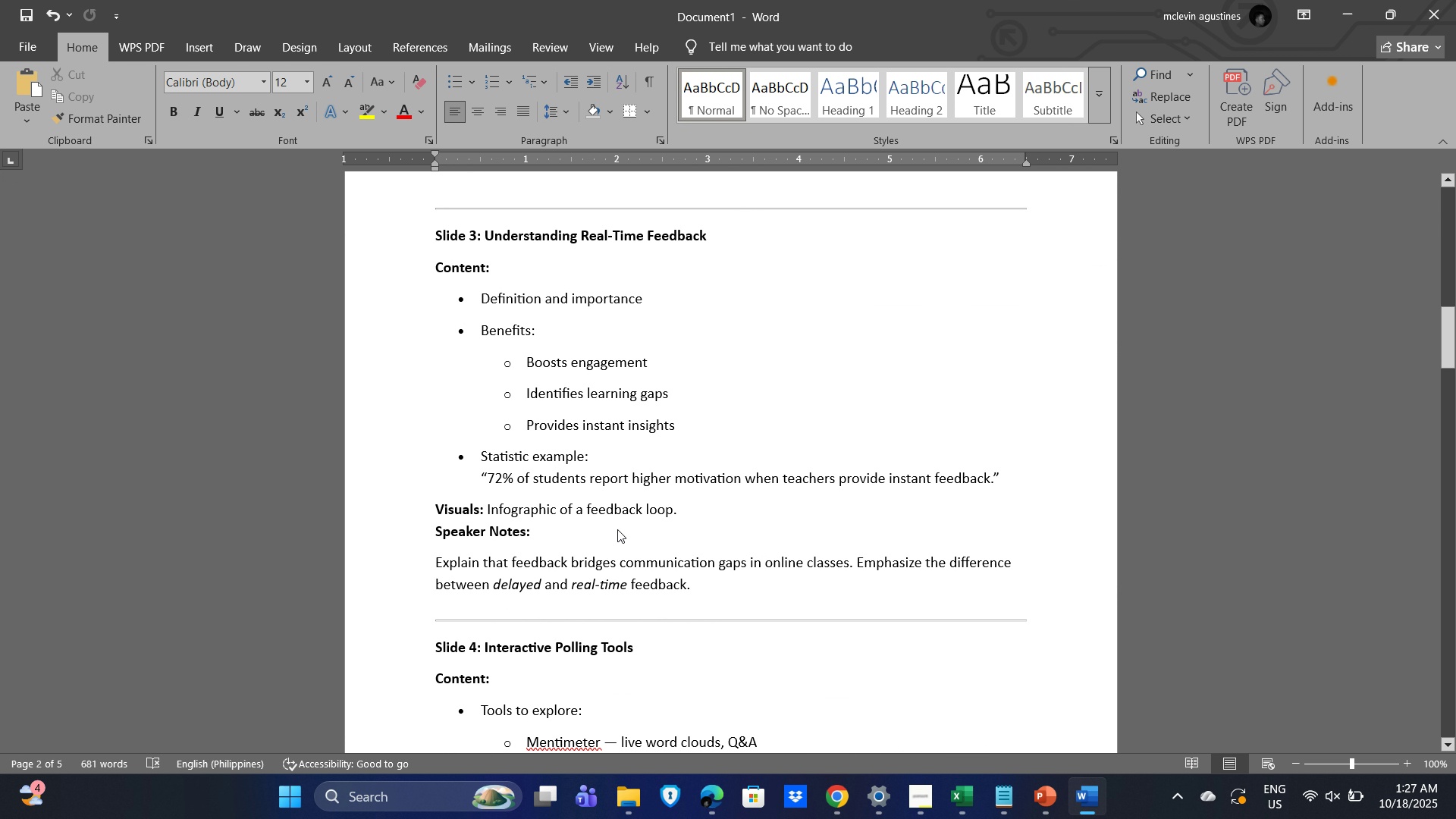 
wait(5.6)
 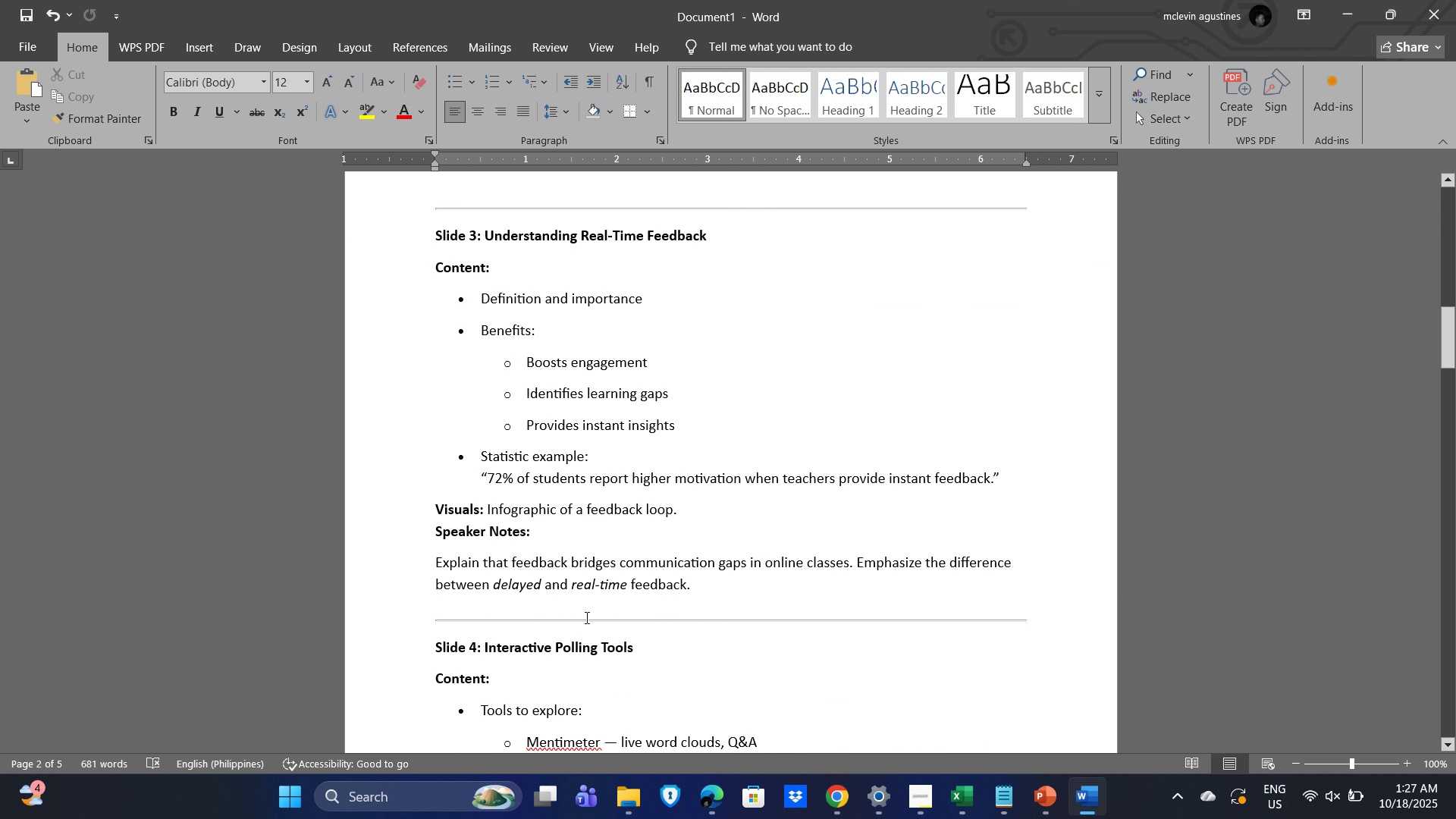 
hold_key(key=AltLeft, duration=0.62)
 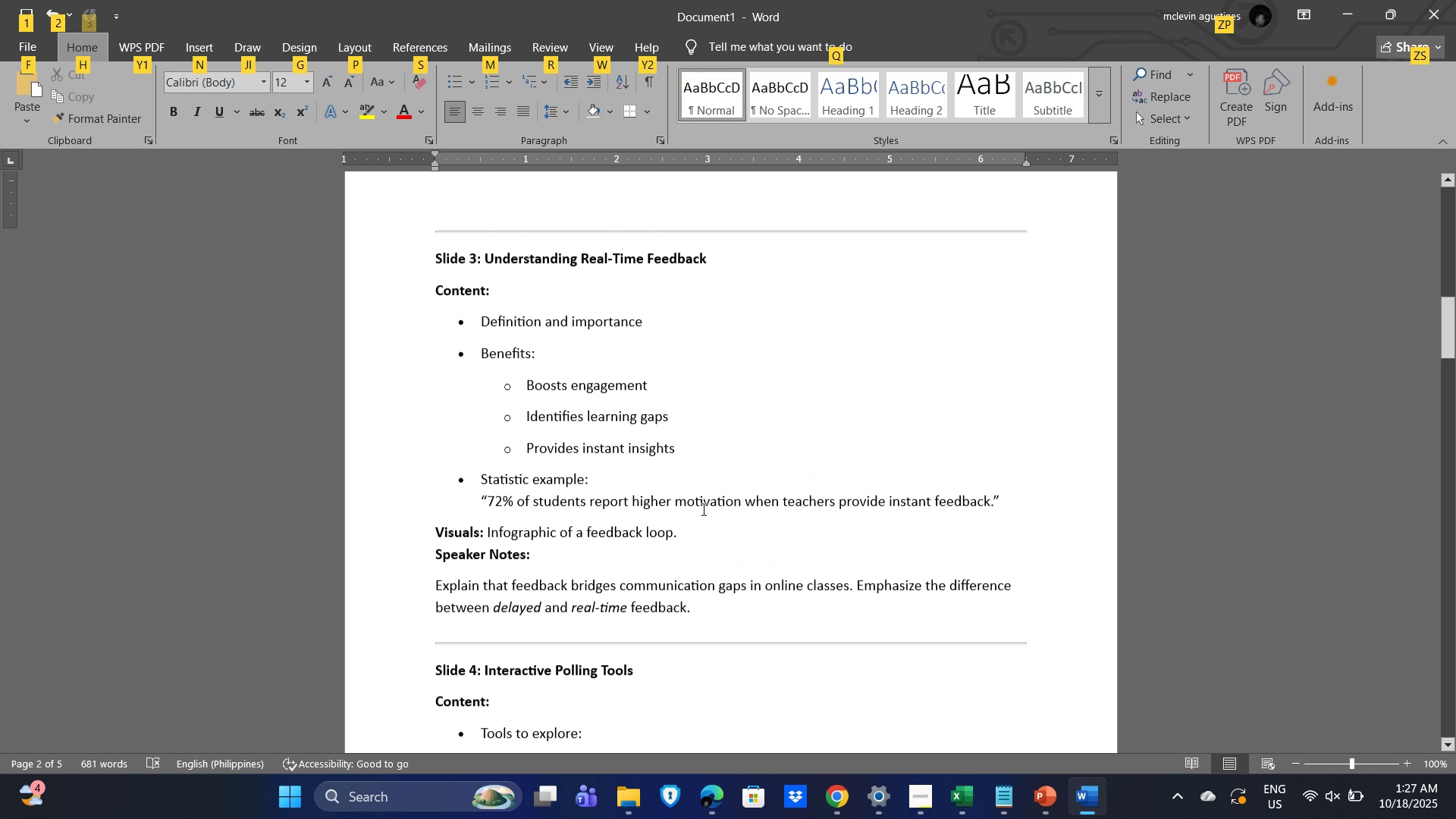 
scroll: coordinate [733, 576], scroll_direction: up, amount: 7.0
 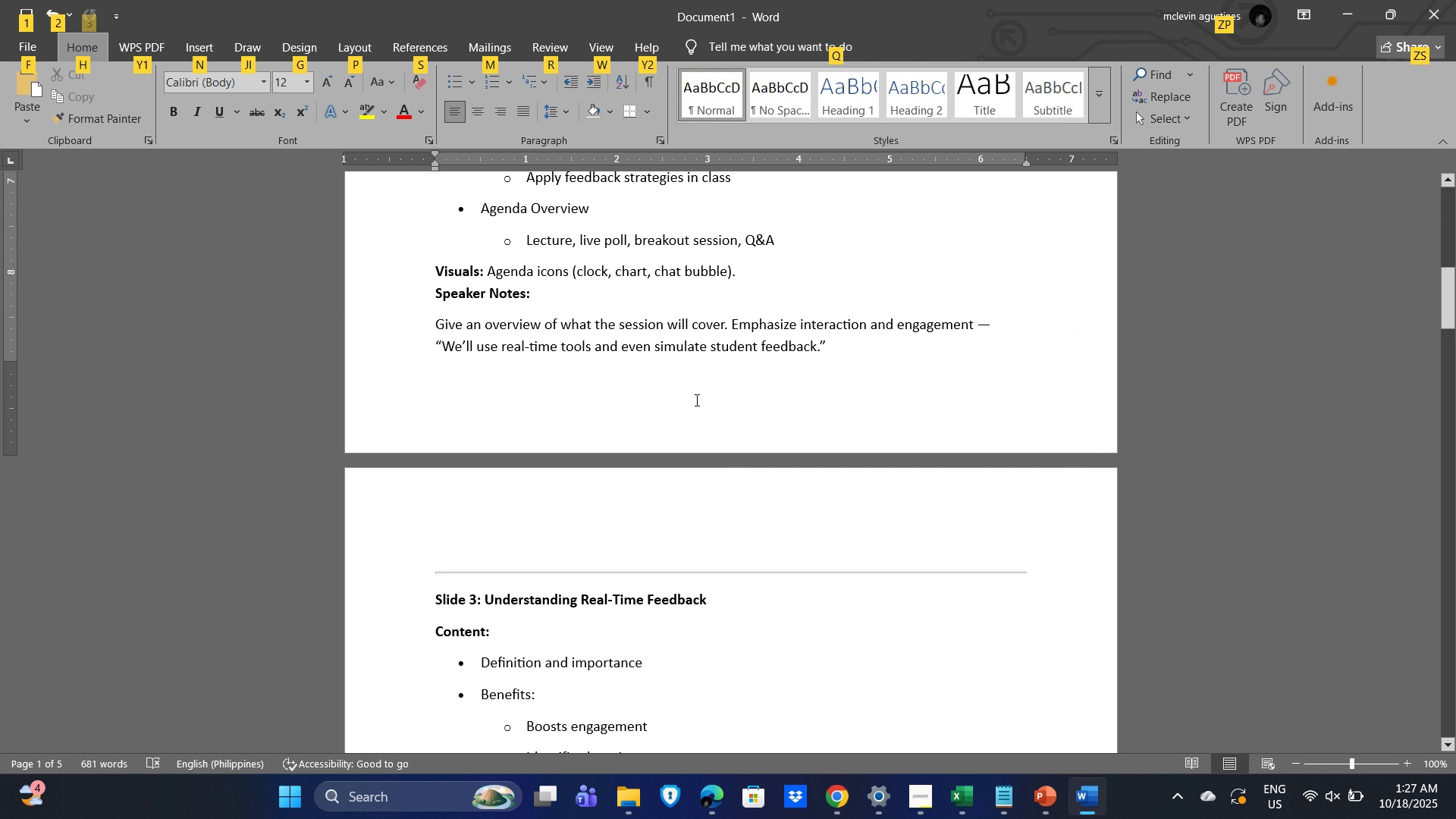 
left_click([695, 400])
 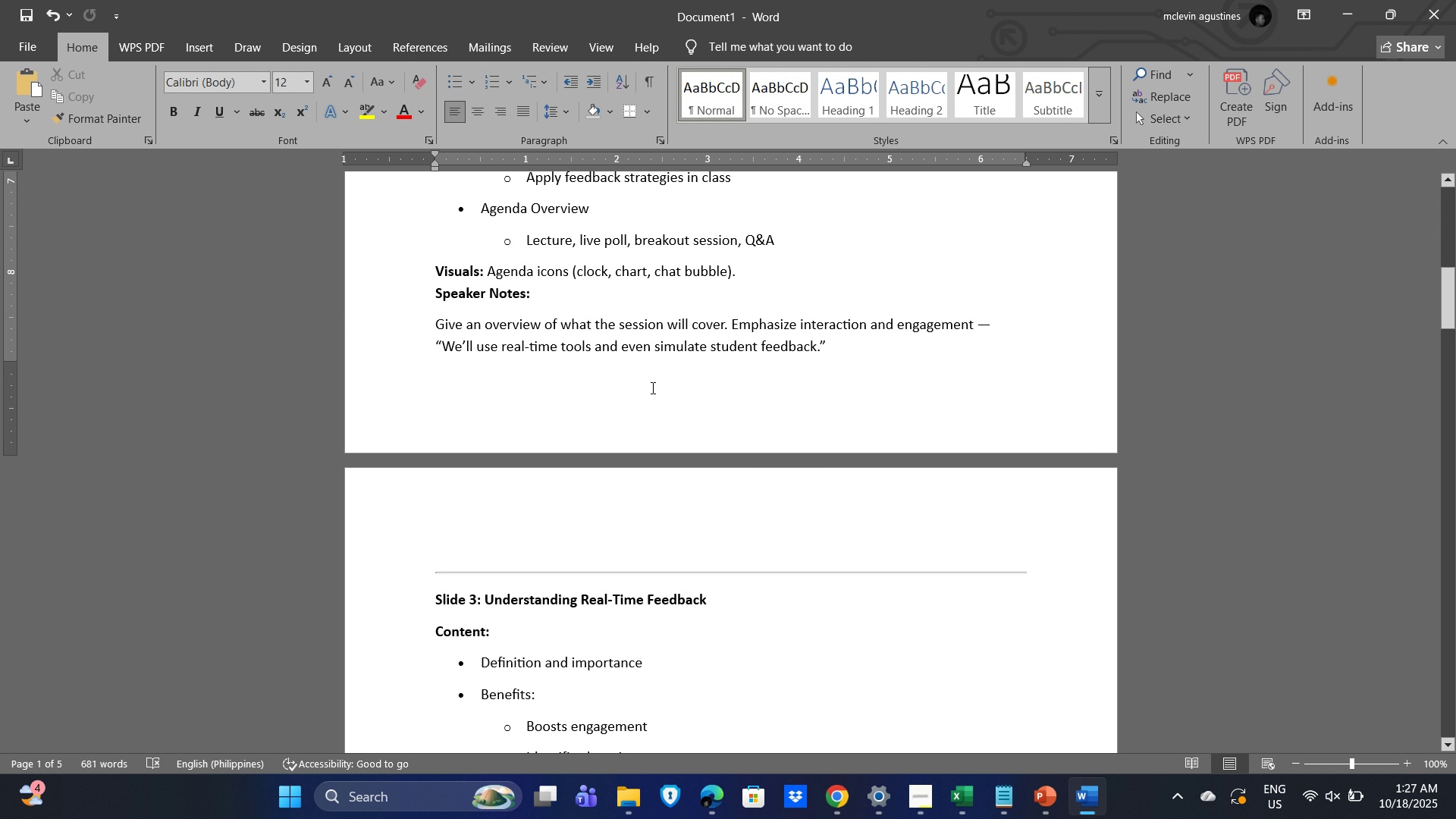 
wait(12.43)
 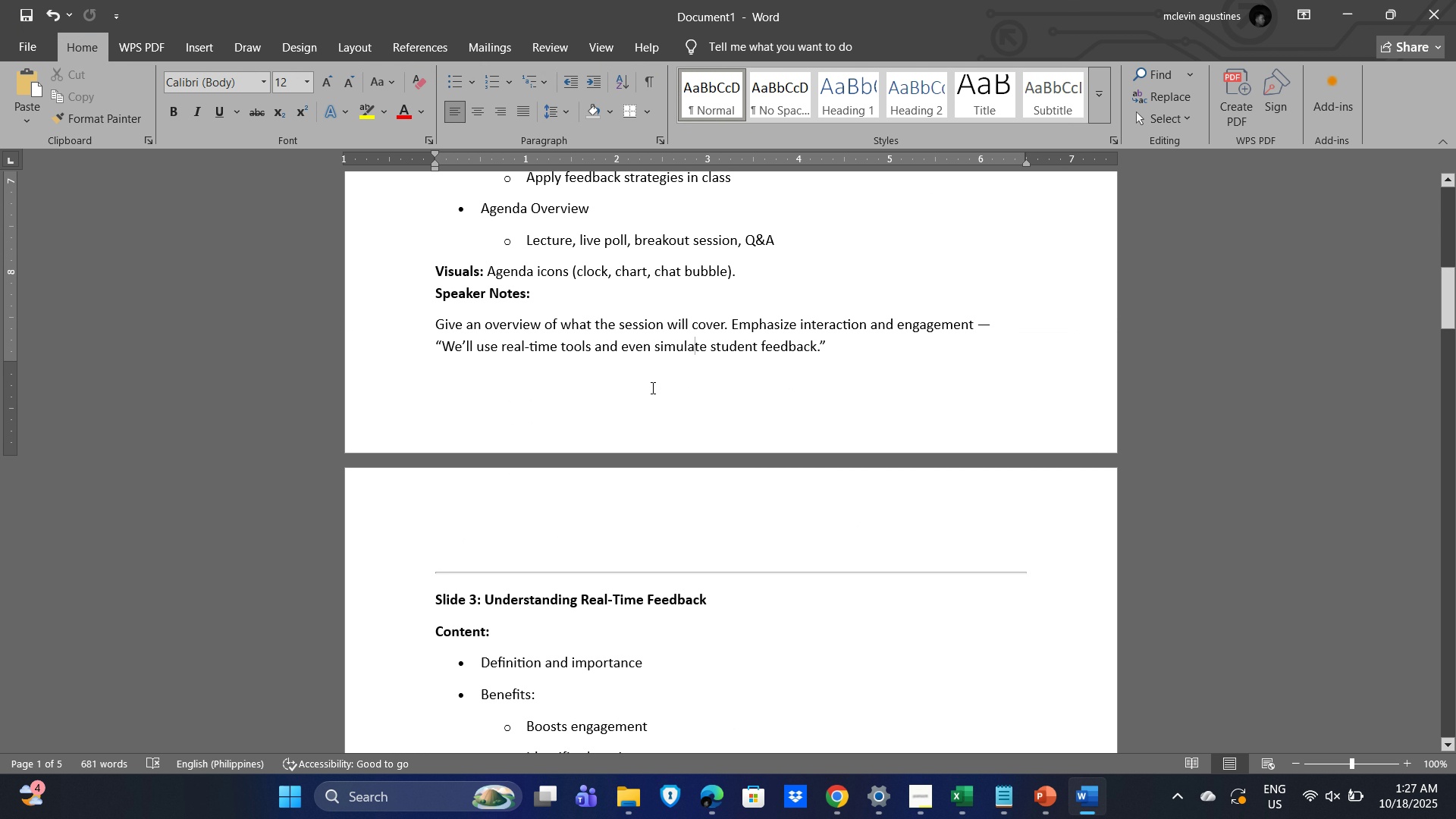 
key(Alt+Tab)
 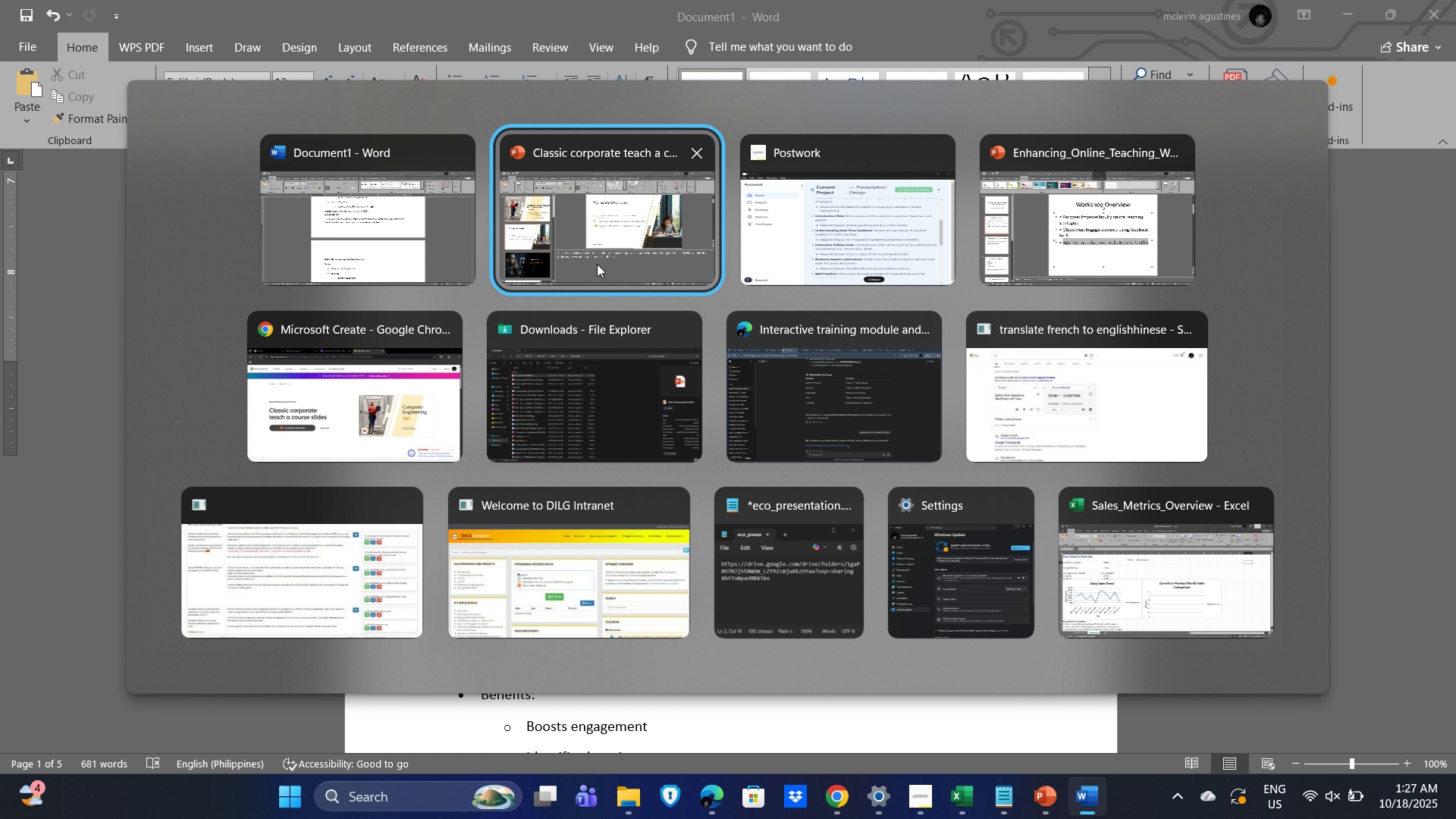 
left_click([597, 264])
 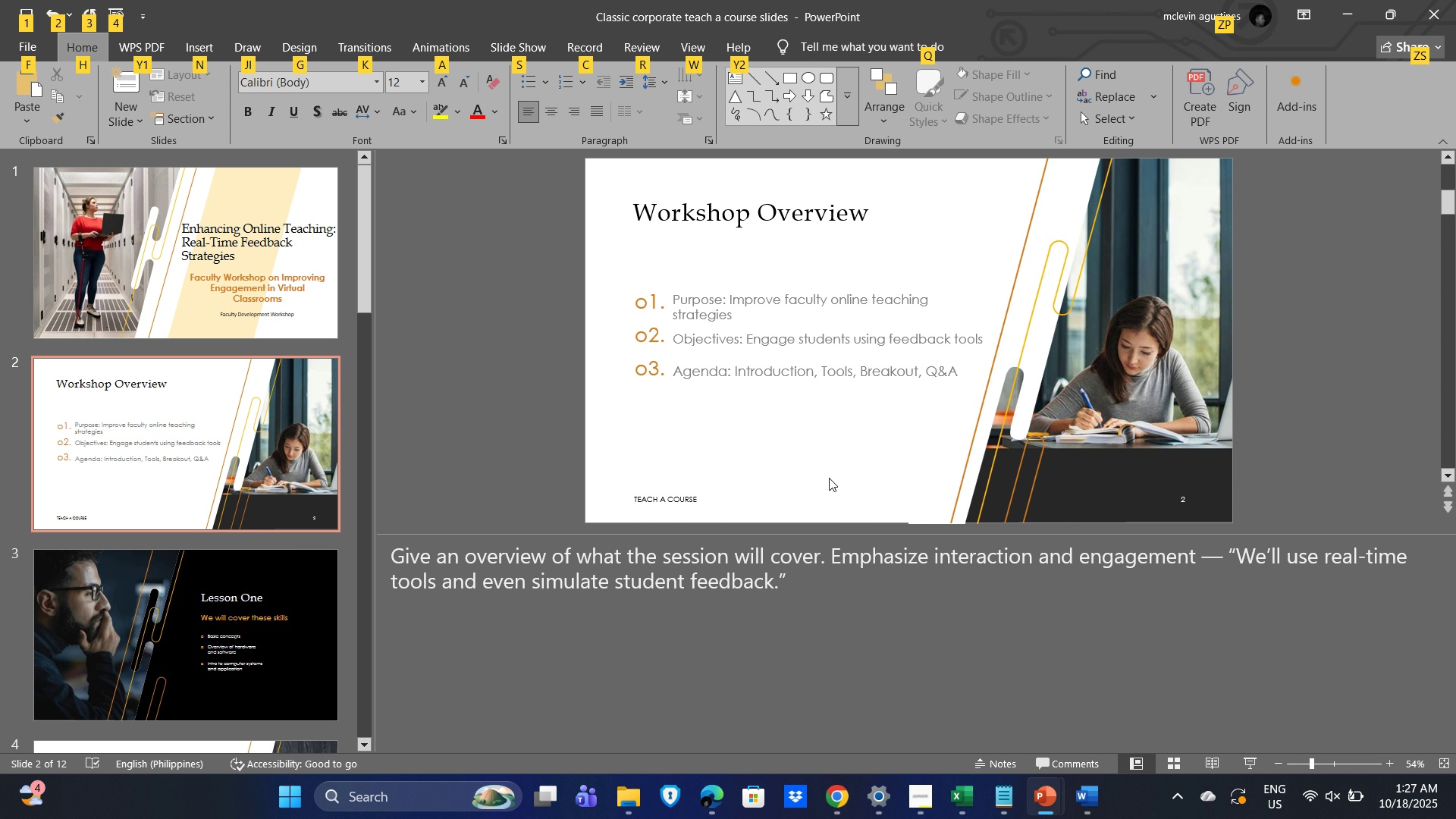 
wait(8.49)
 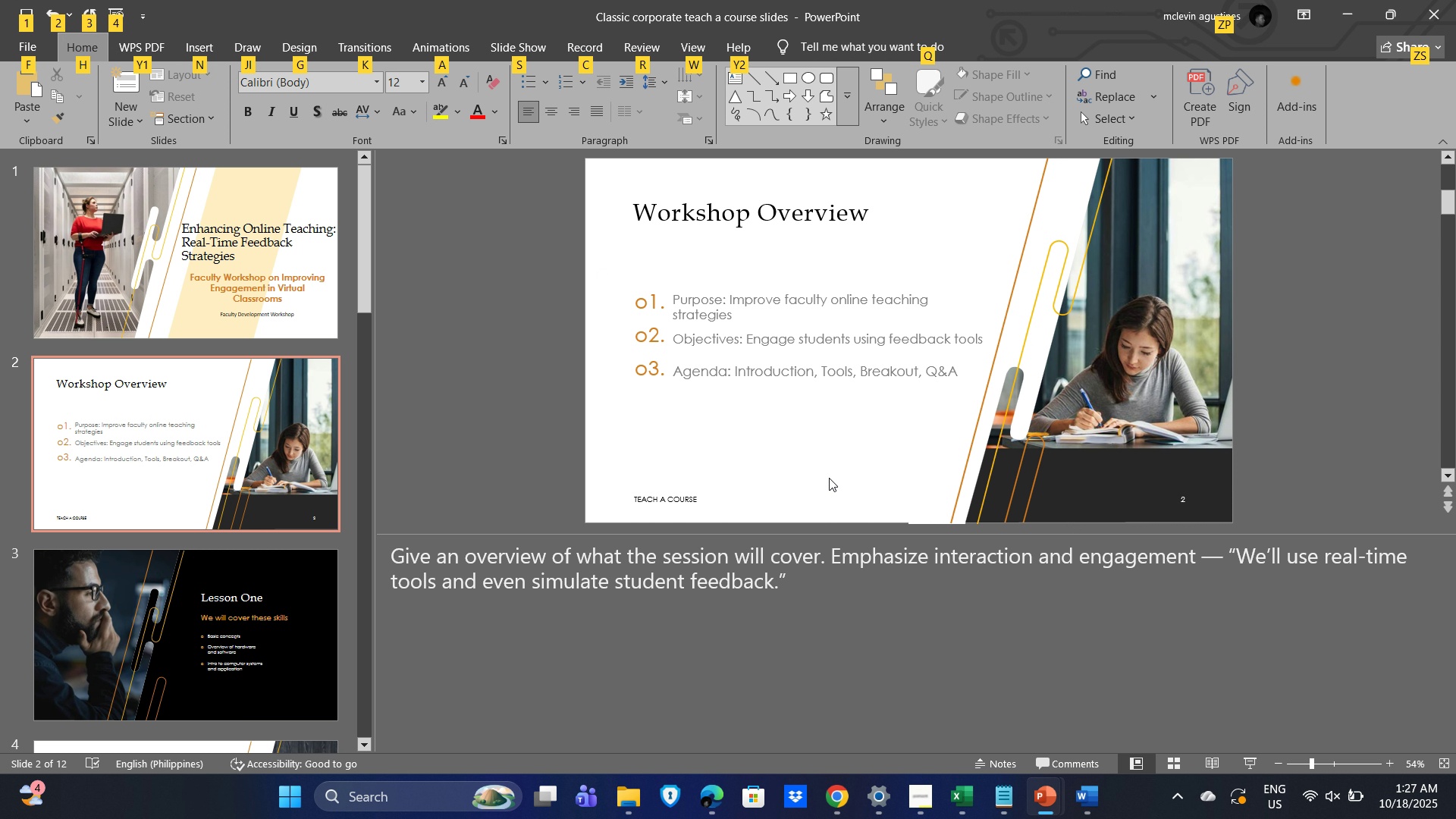 
key(Alt+AltLeft)
 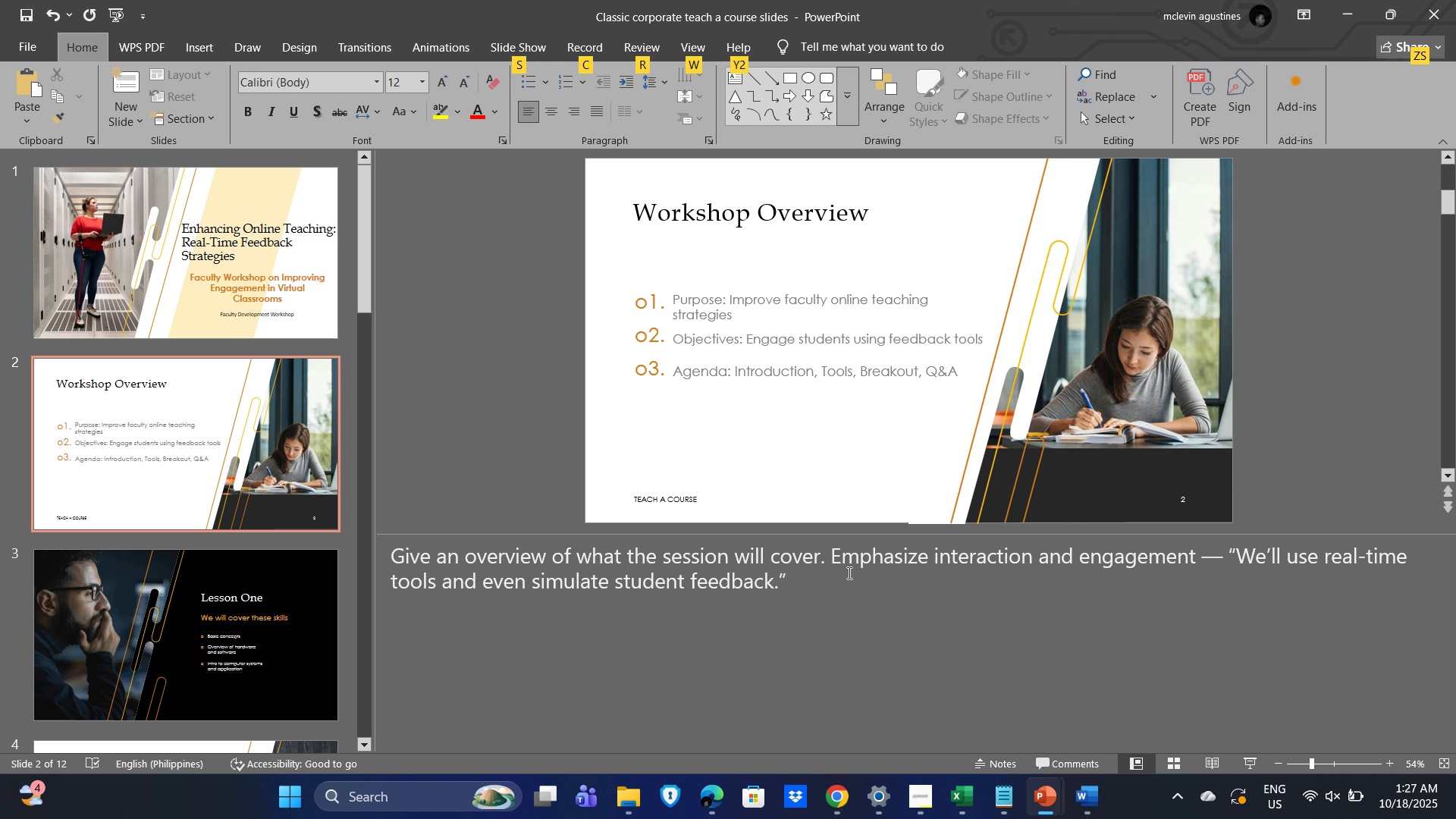 
key(Alt+Tab)
 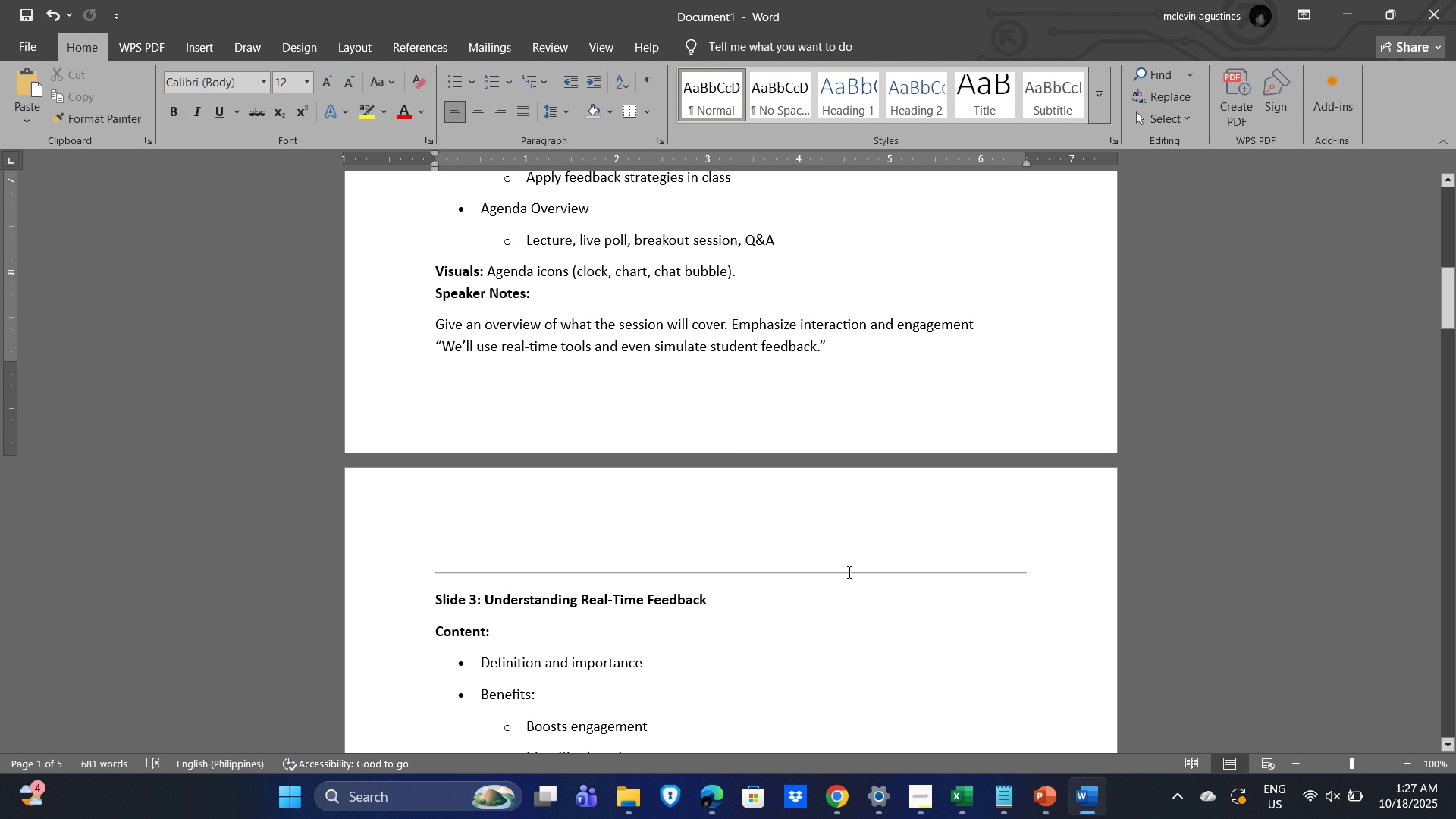 
key(Alt+AltLeft)
 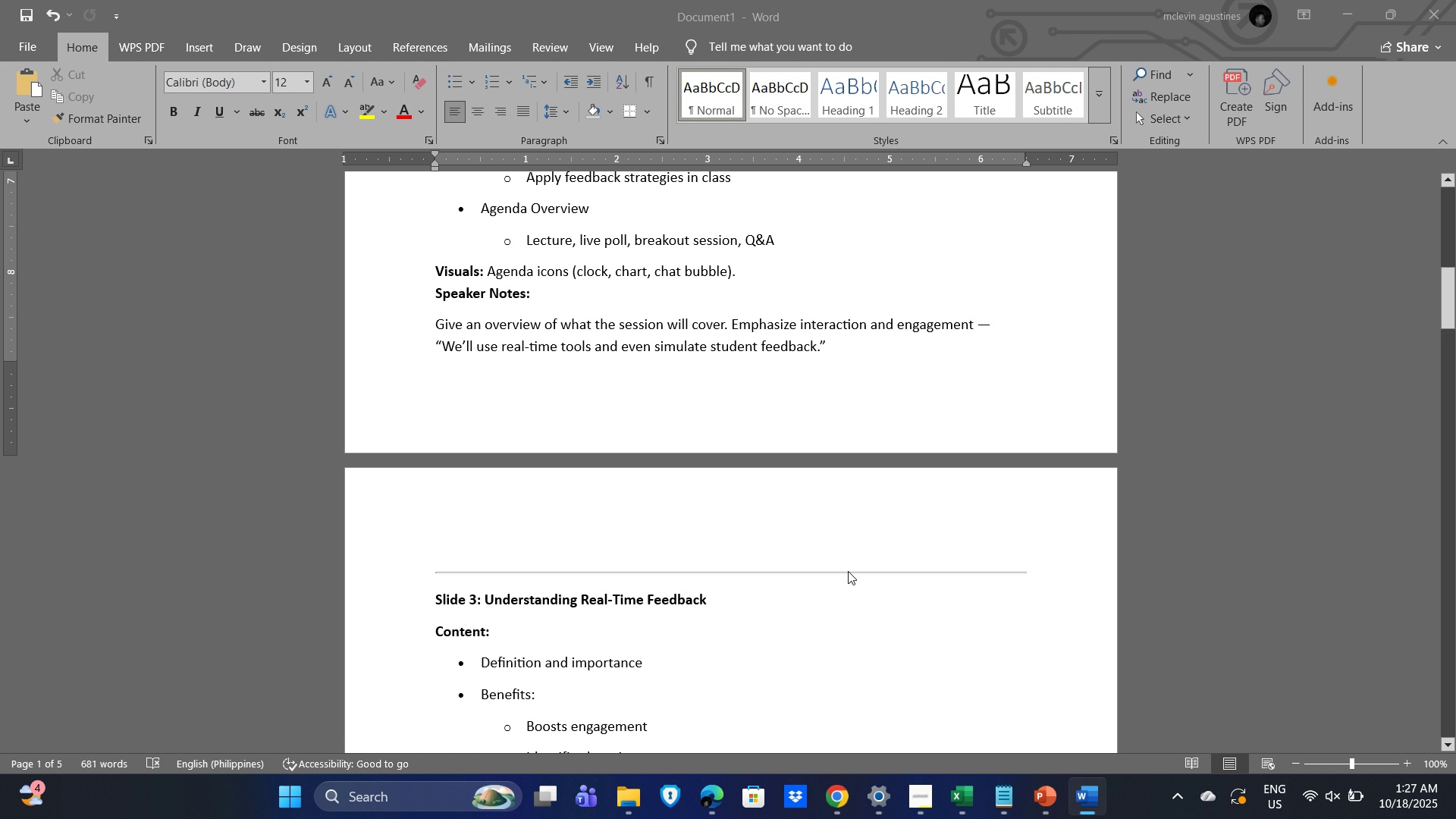 
key(Alt+Tab)
 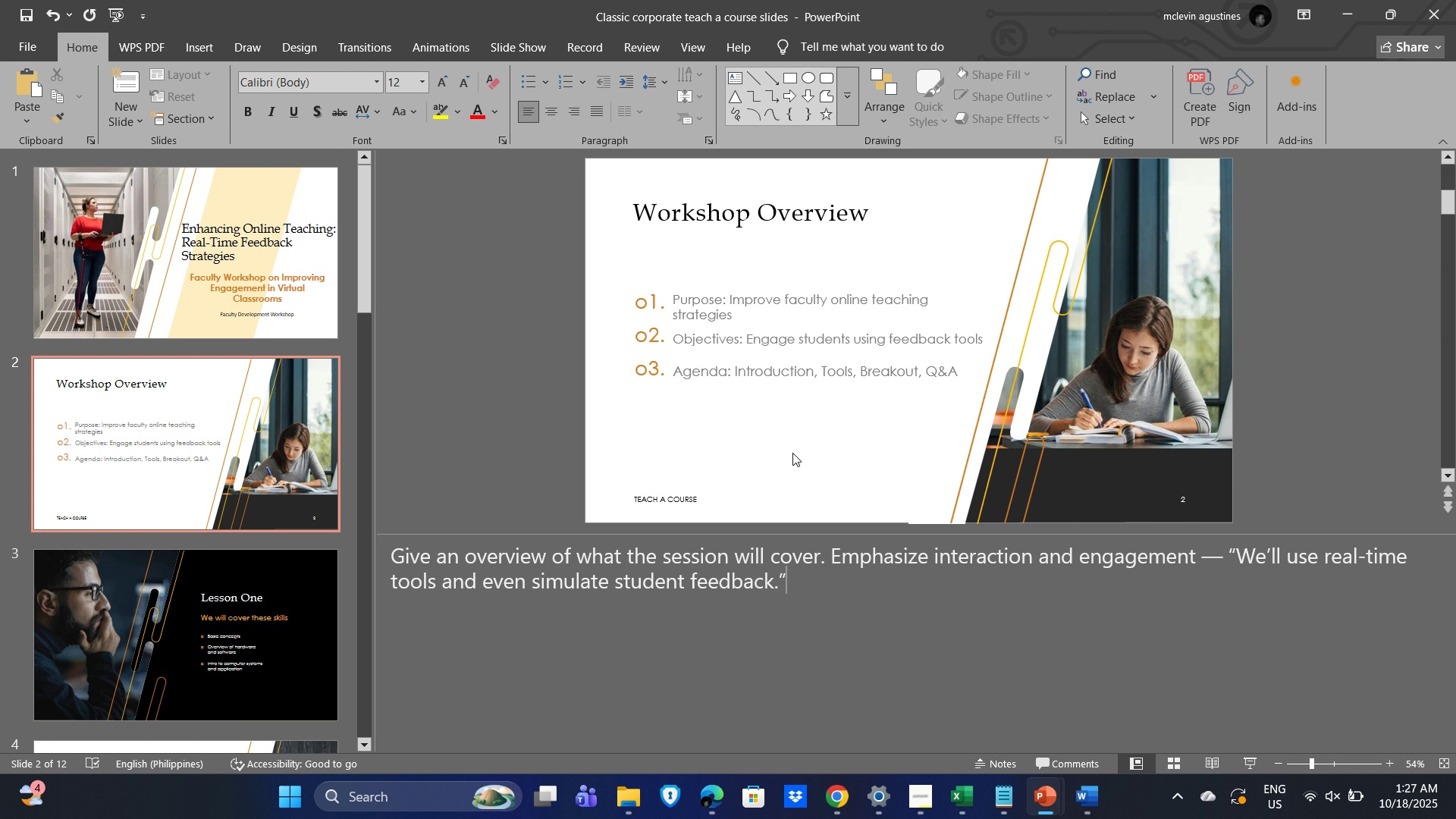 
wait(9.57)
 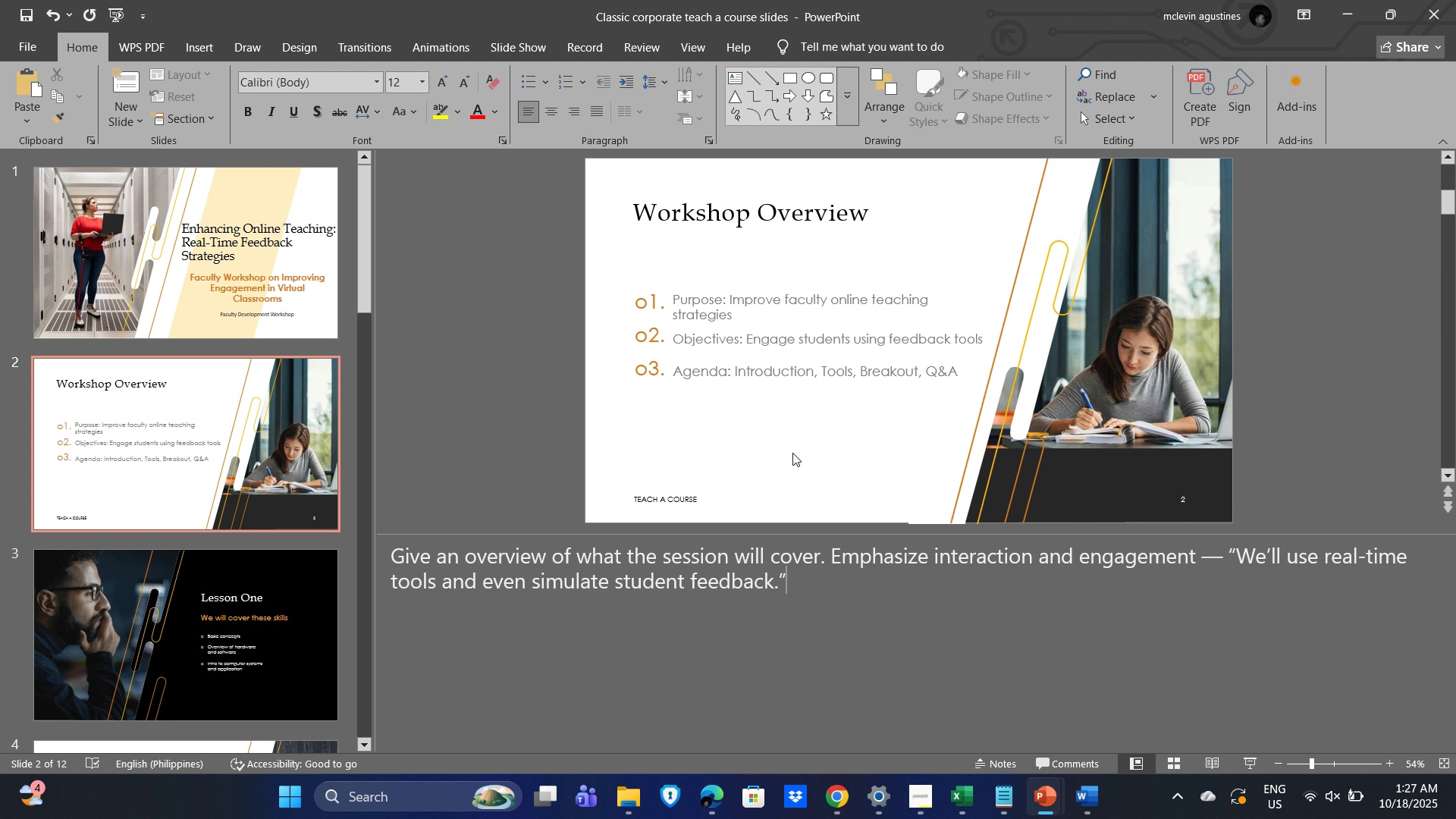 
key(Alt+AltLeft)
 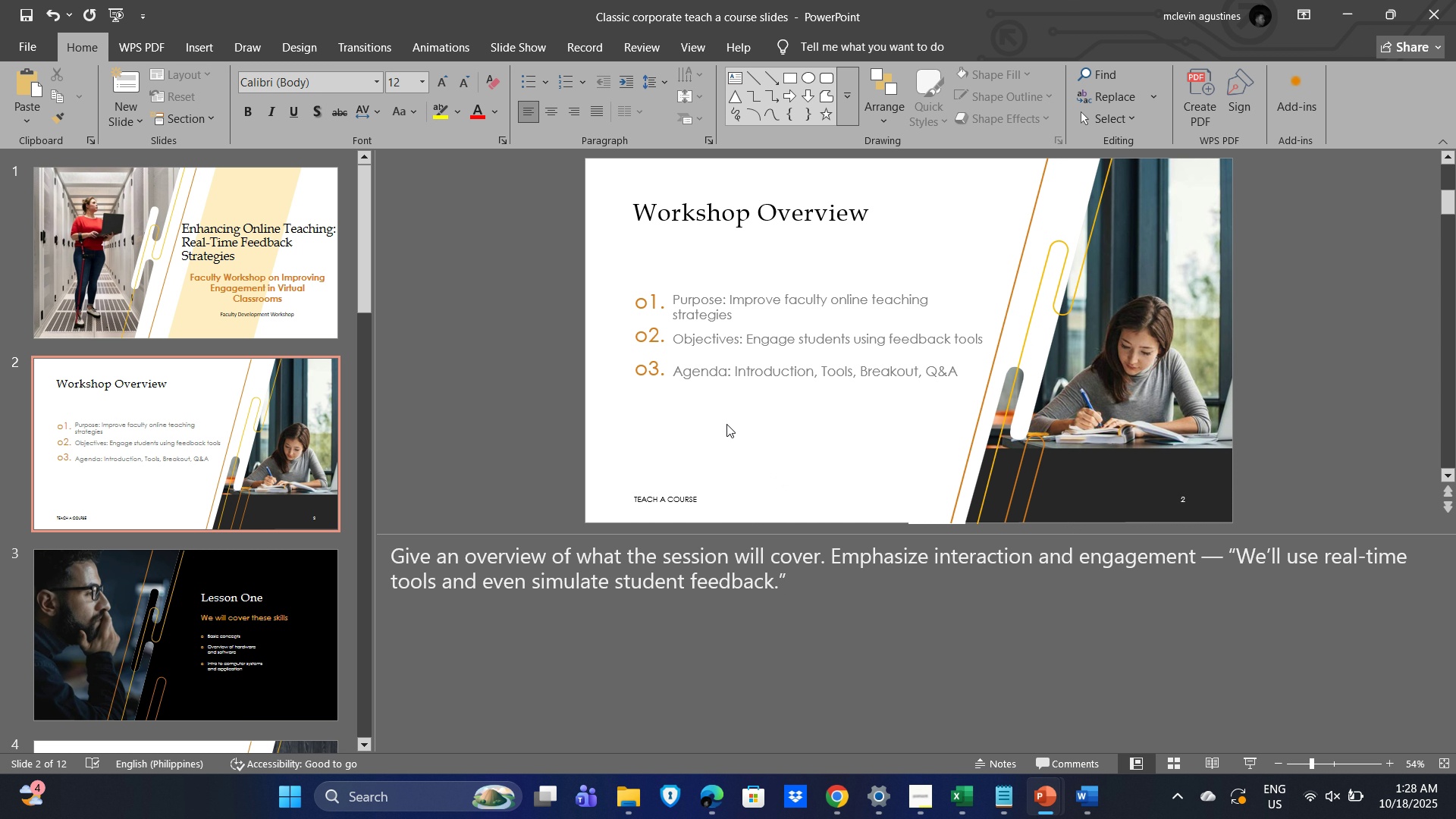 
key(Alt+Tab)
 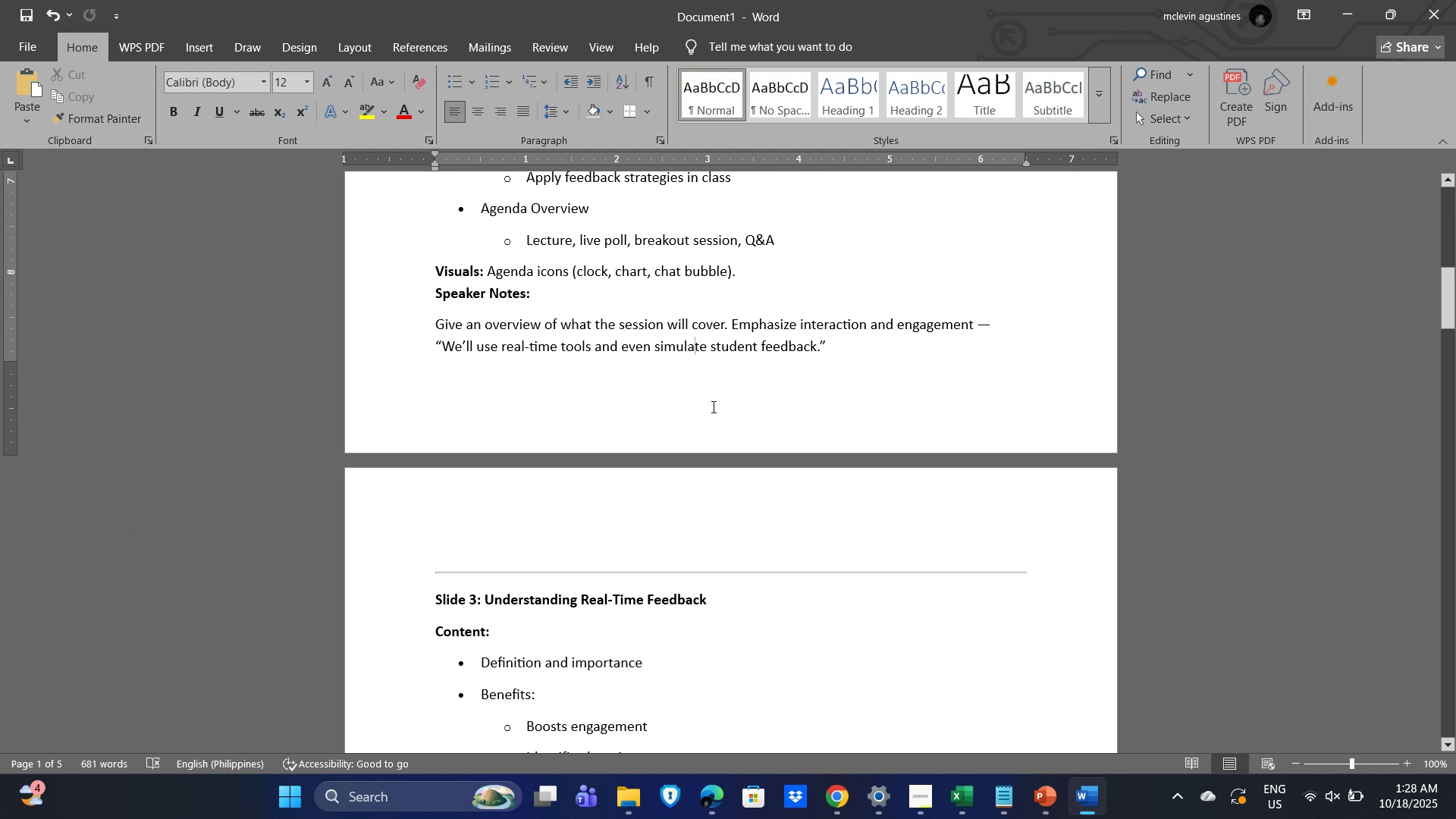 
wait(9.23)
 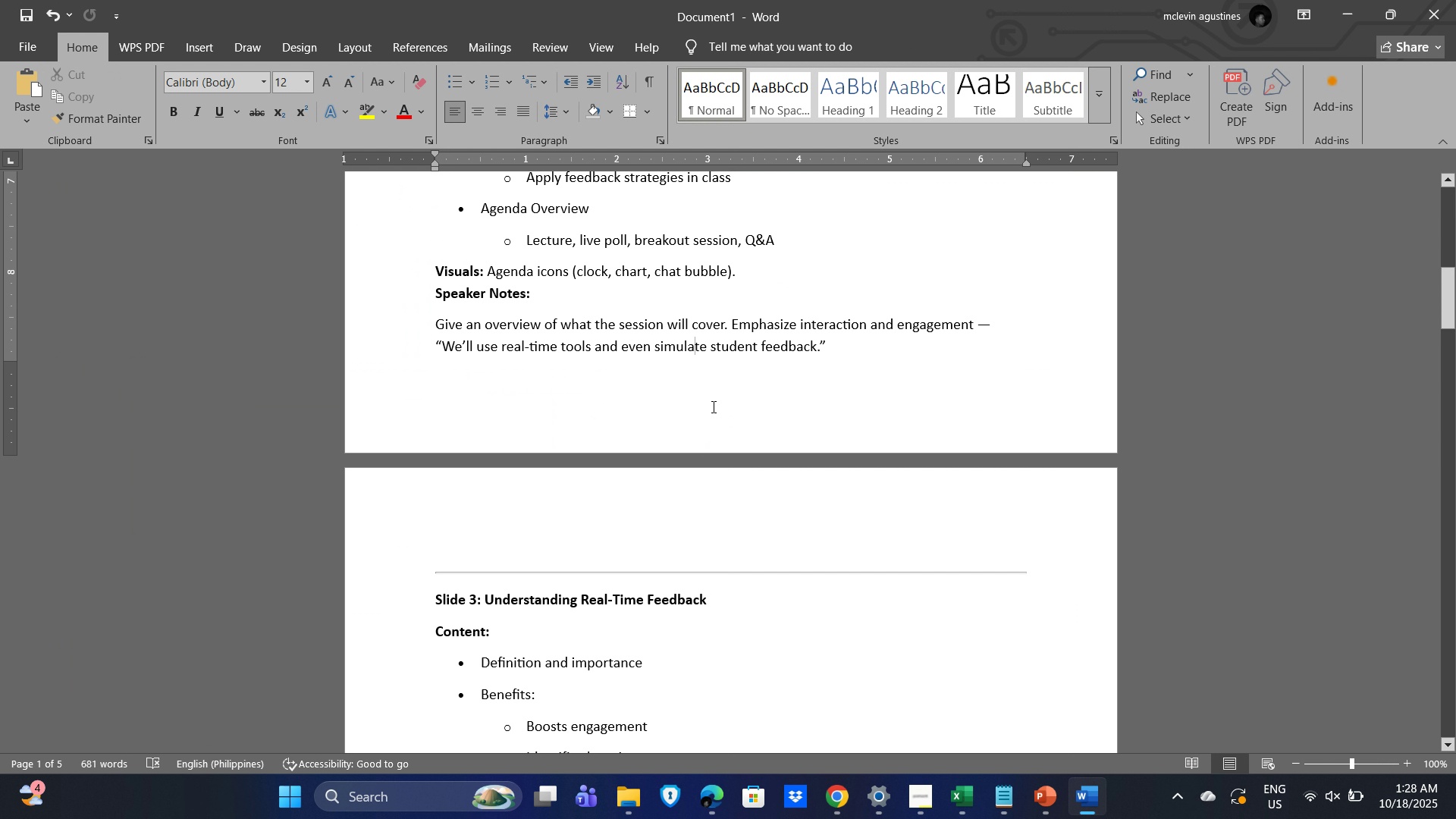 
scroll: coordinate [648, 500], scroll_direction: down, amount: 5.0
 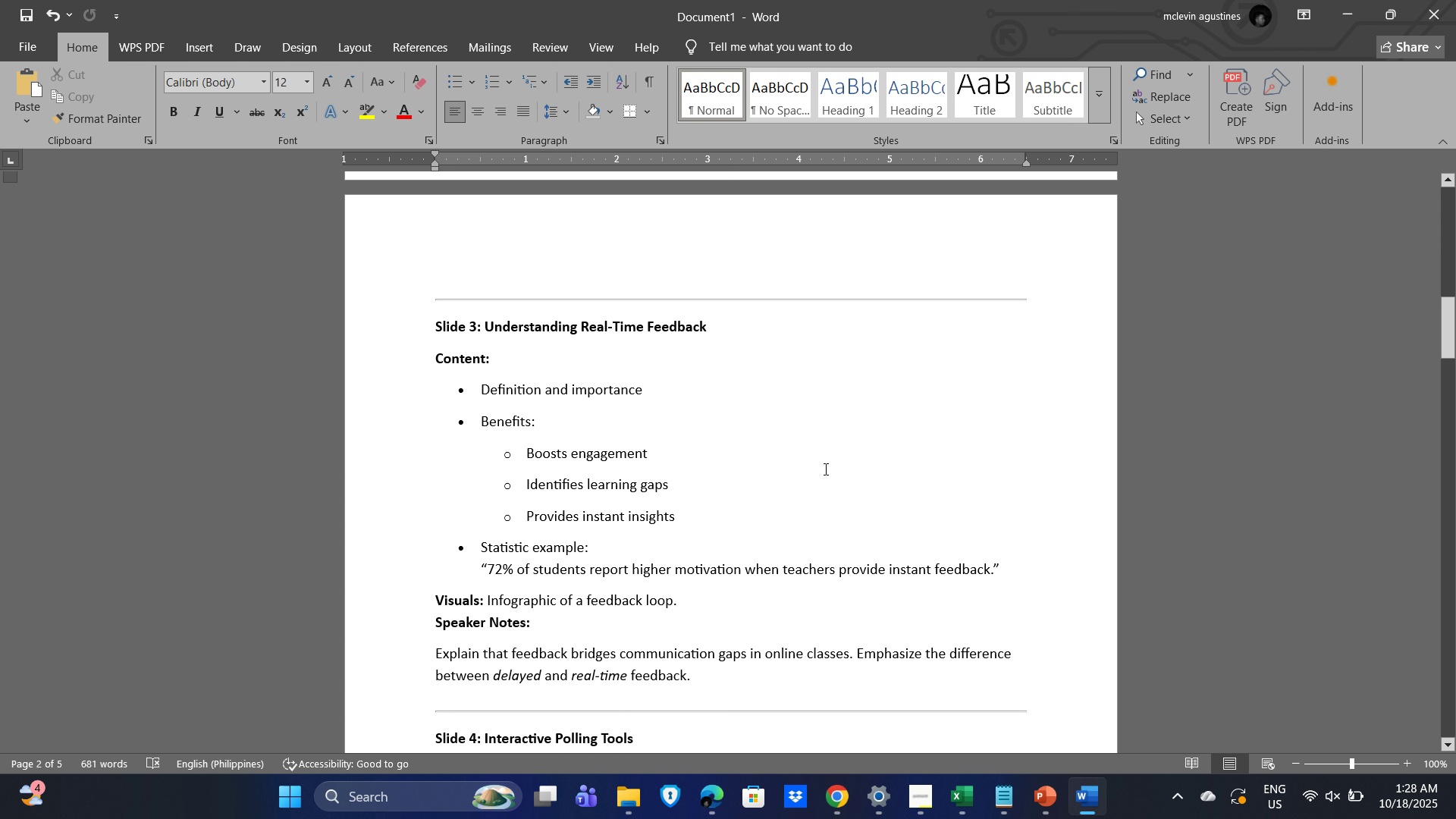 
left_click([824, 469])
 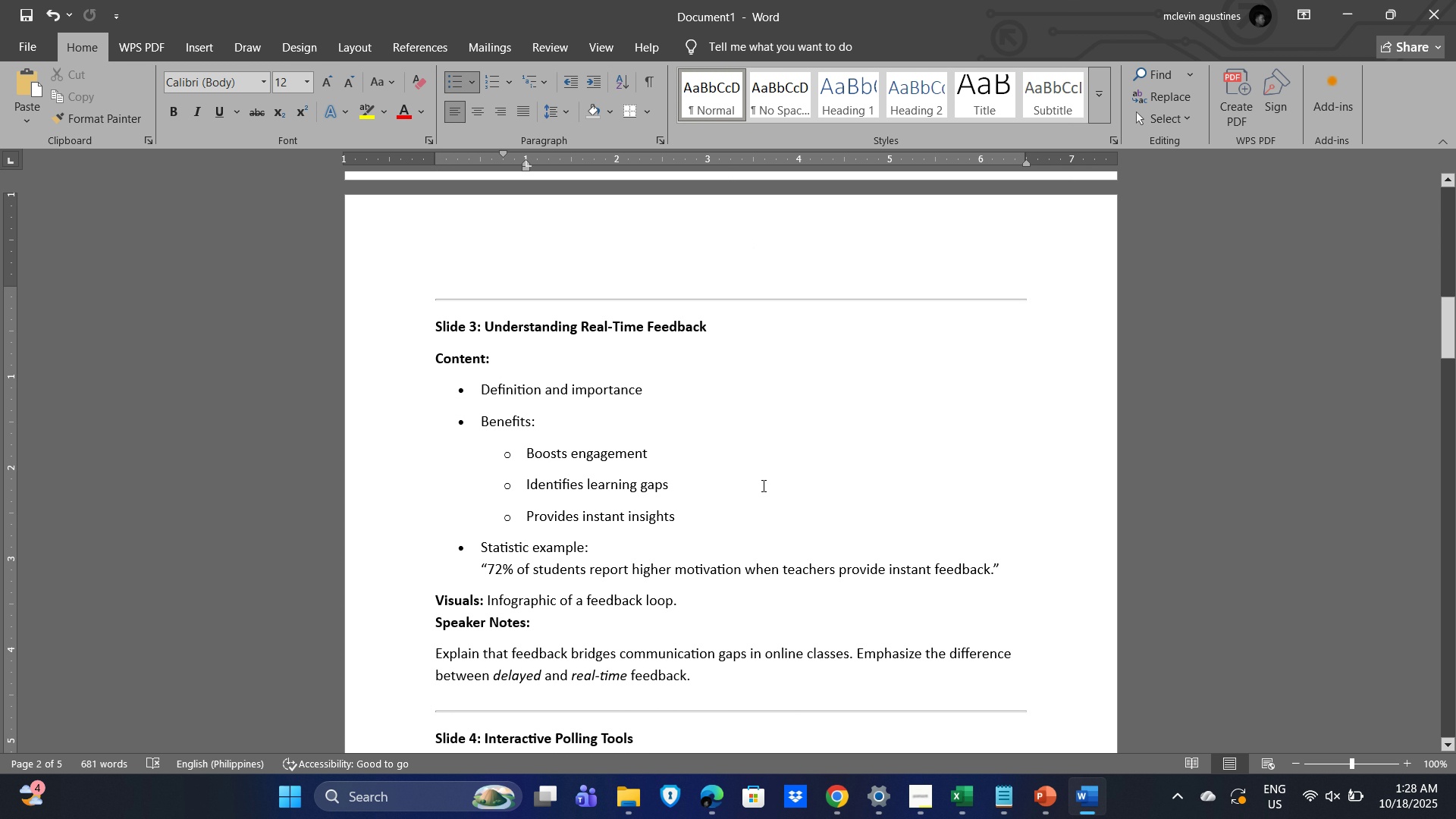 
scroll: coordinate [762, 485], scroll_direction: down, amount: 1.0
 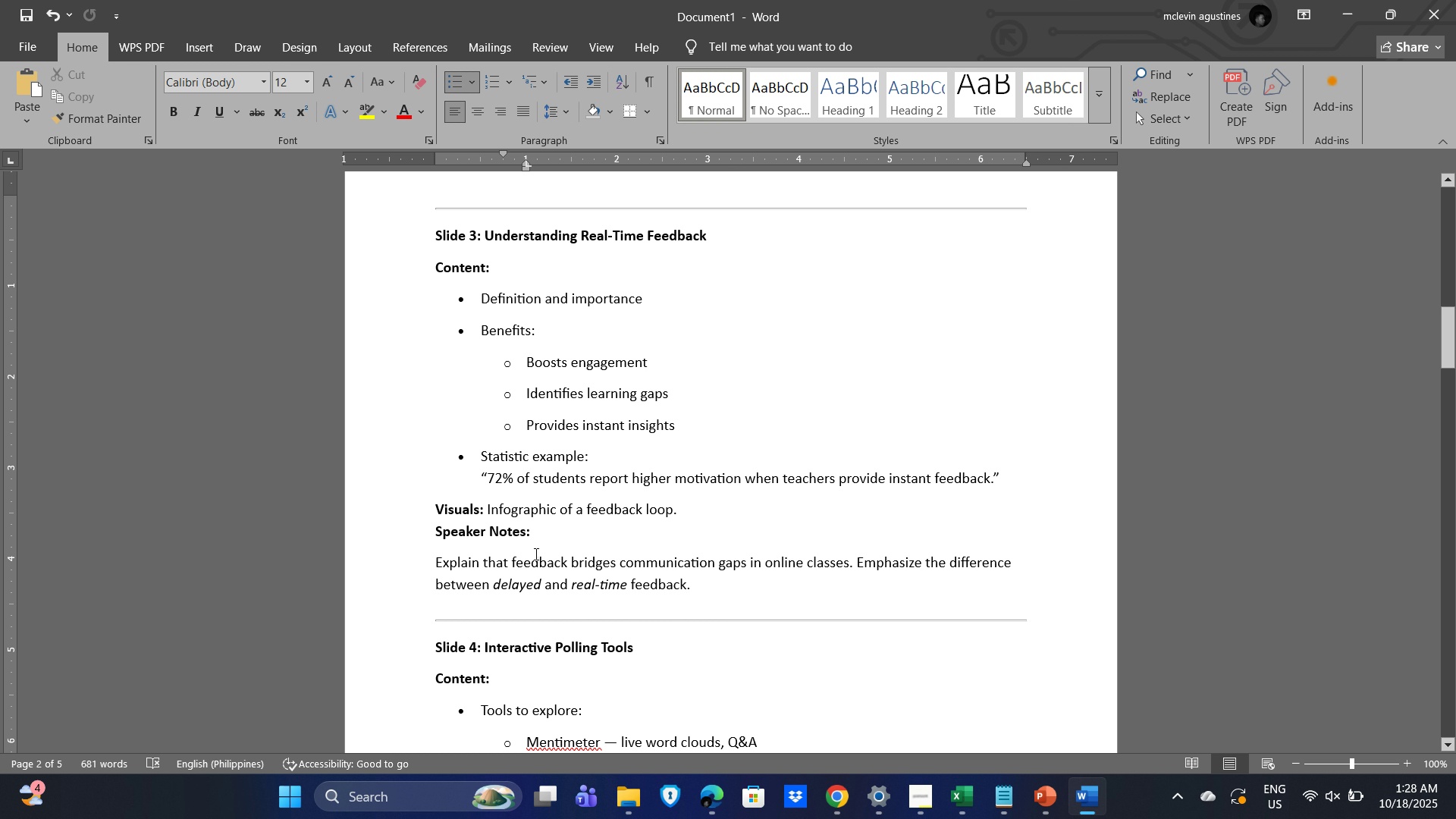 
wait(11.01)
 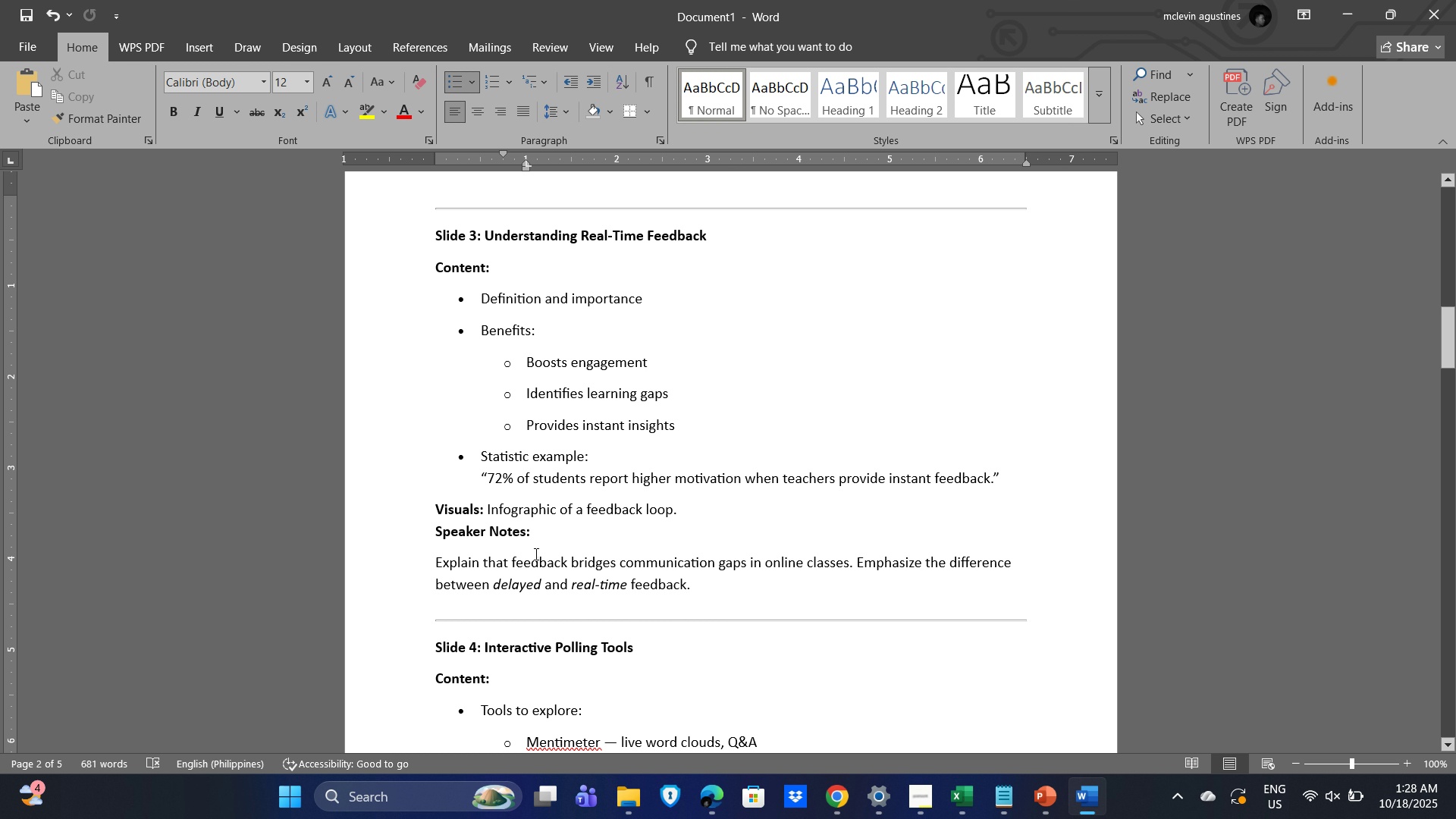 
left_click_drag(start_coordinate=[673, 507], to_coordinate=[522, 510])
 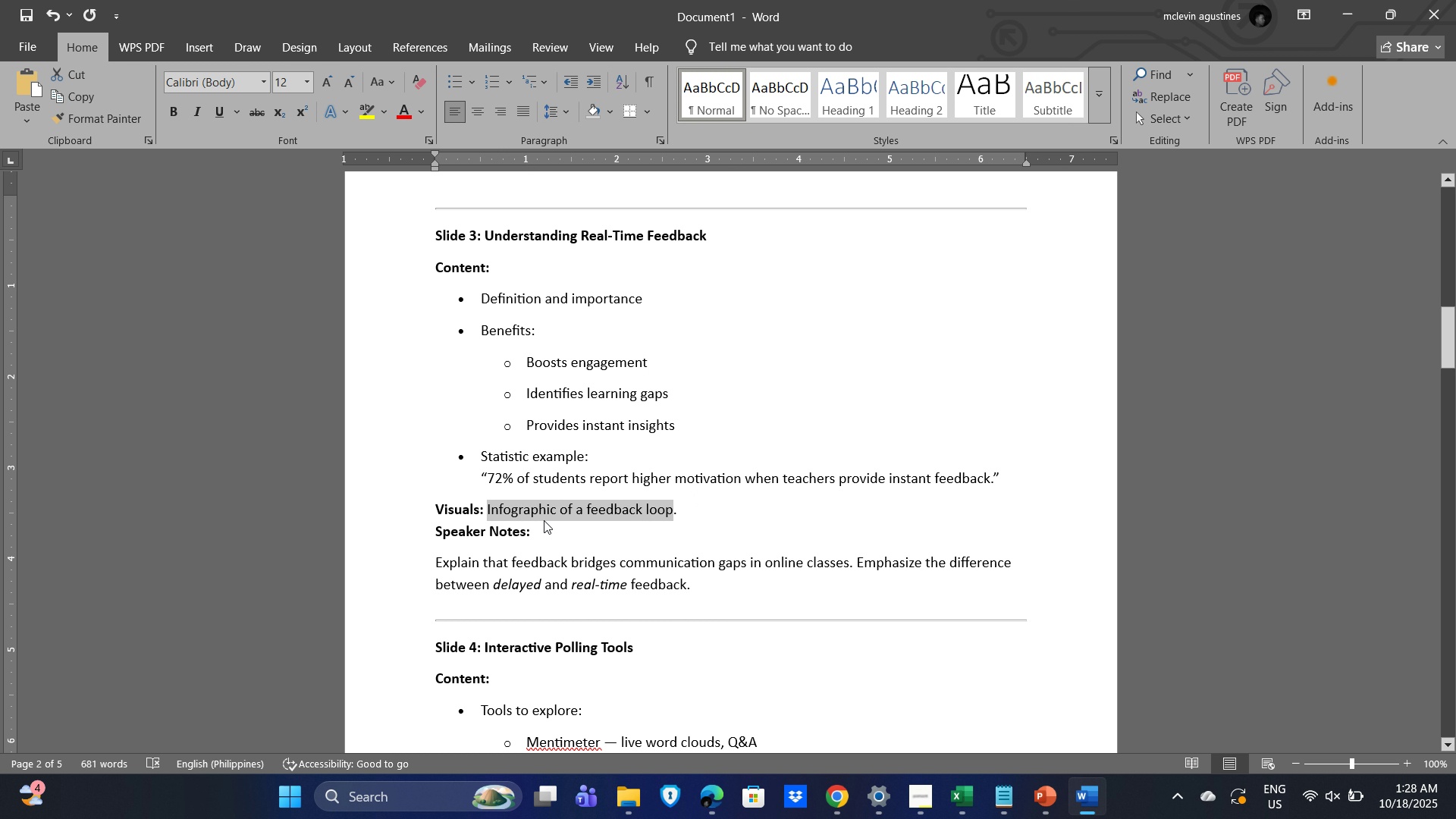 
key(Control+C)
 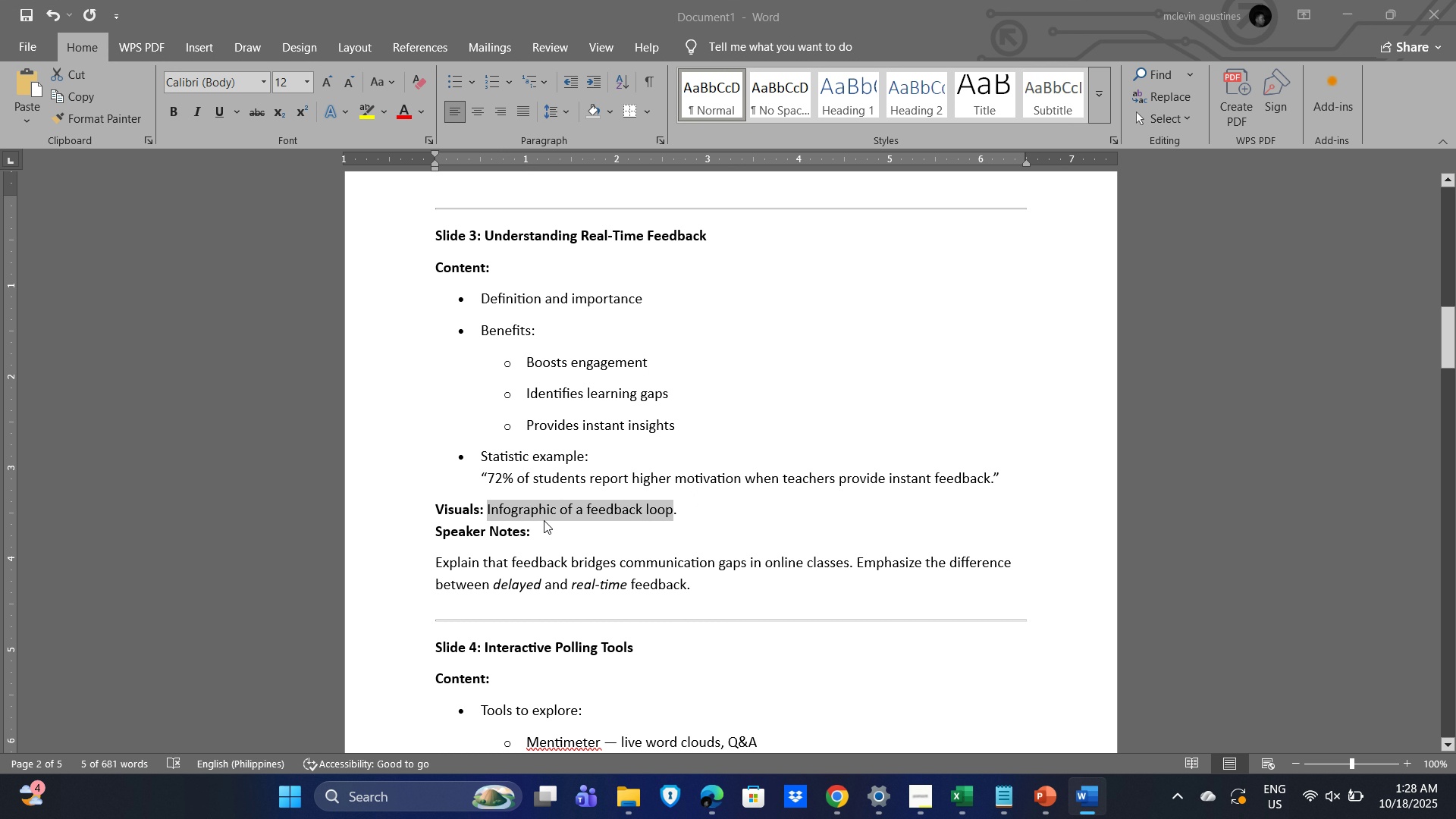 
key(Alt+Tab)
 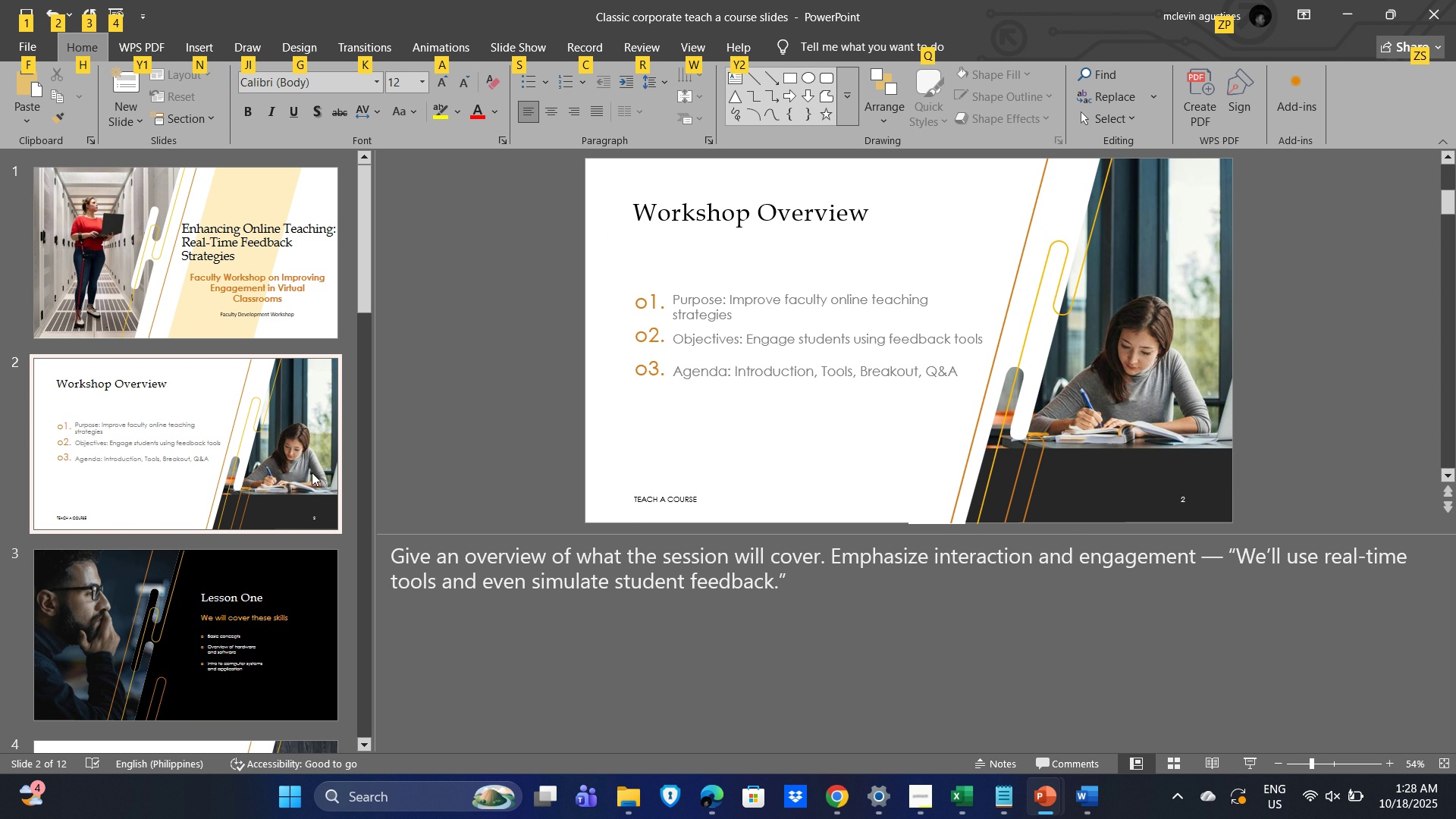 
left_click([228, 598])
 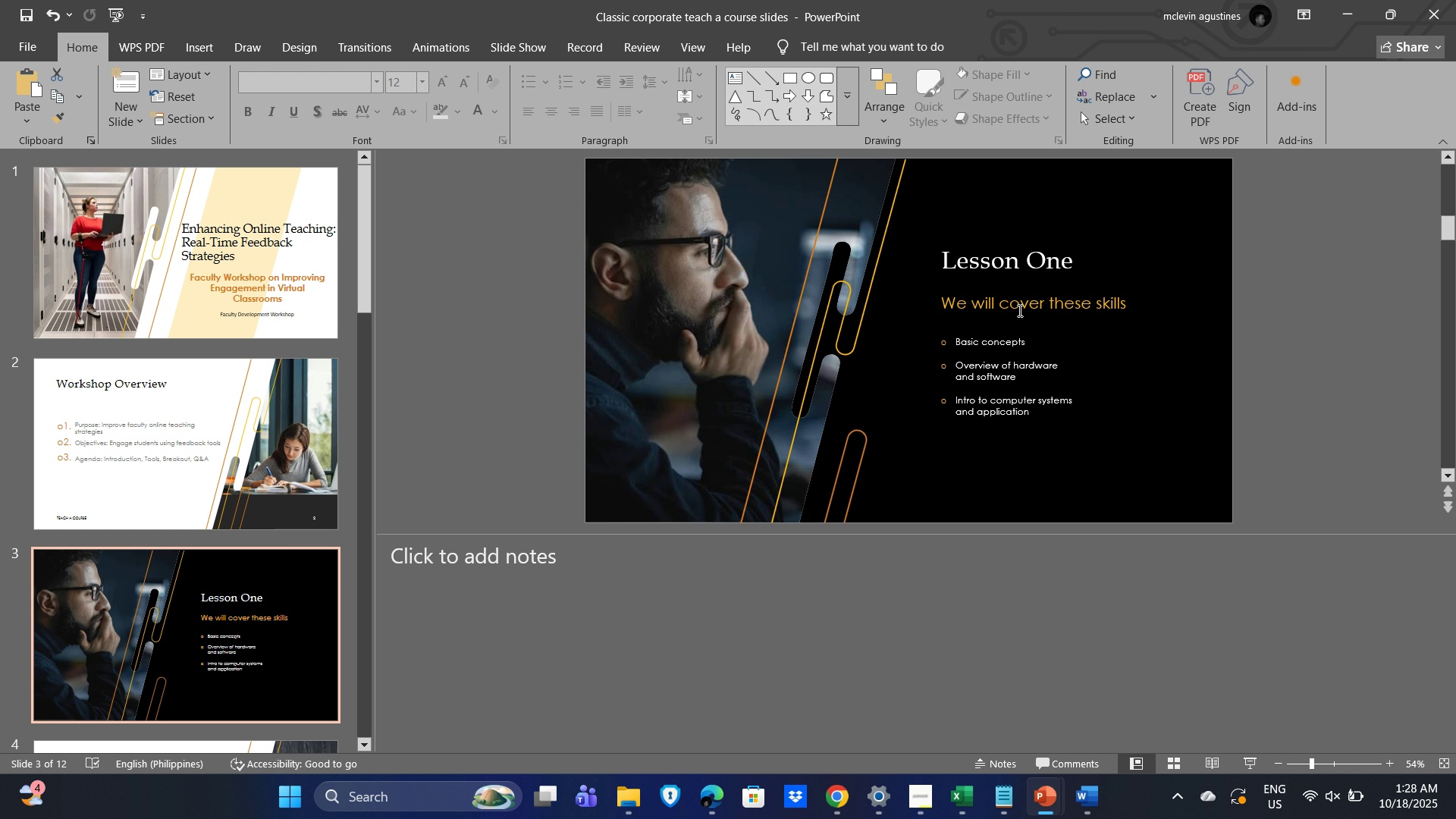 
key(Alt+Tab)
 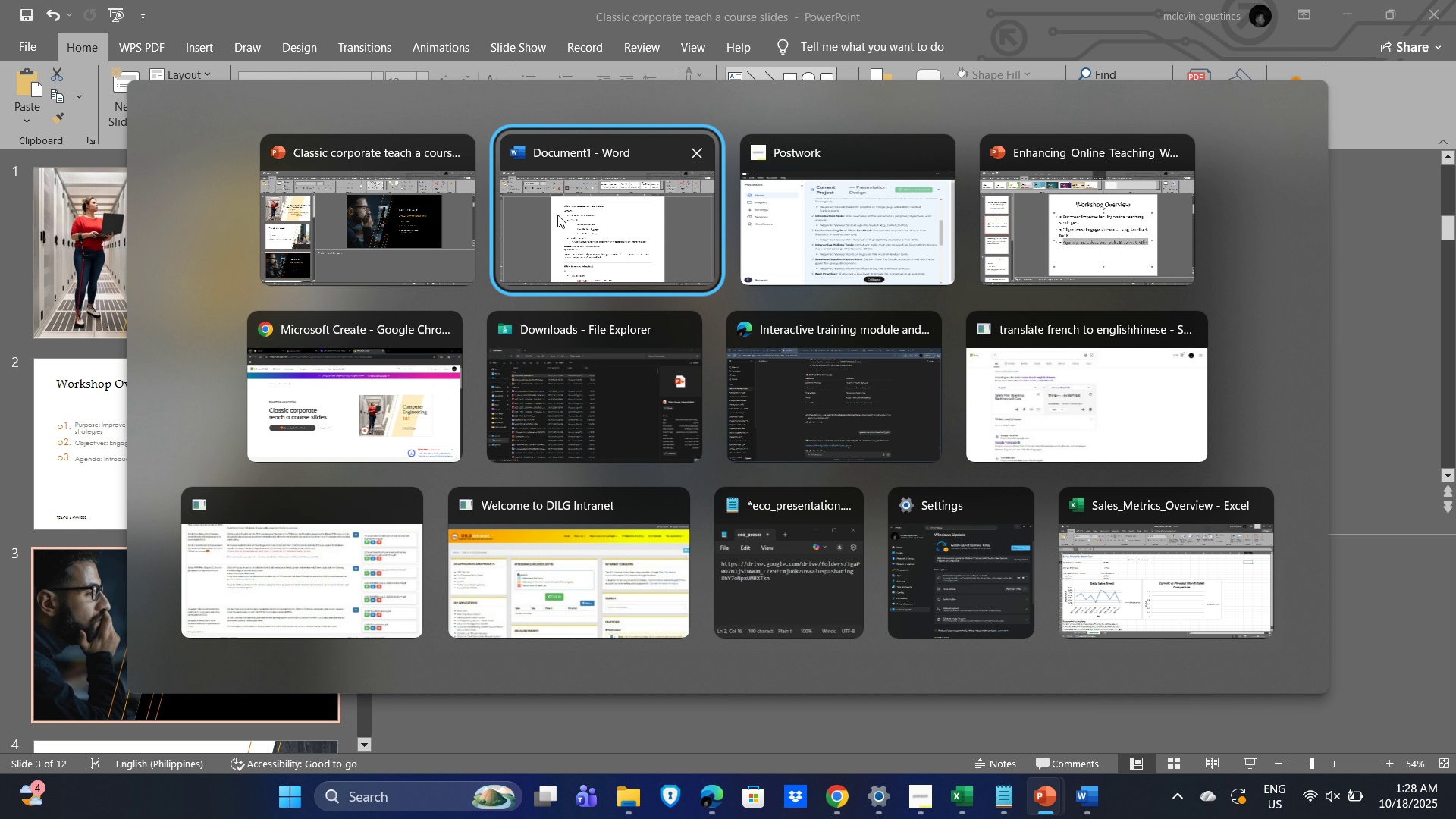 
left_click([557, 215])
 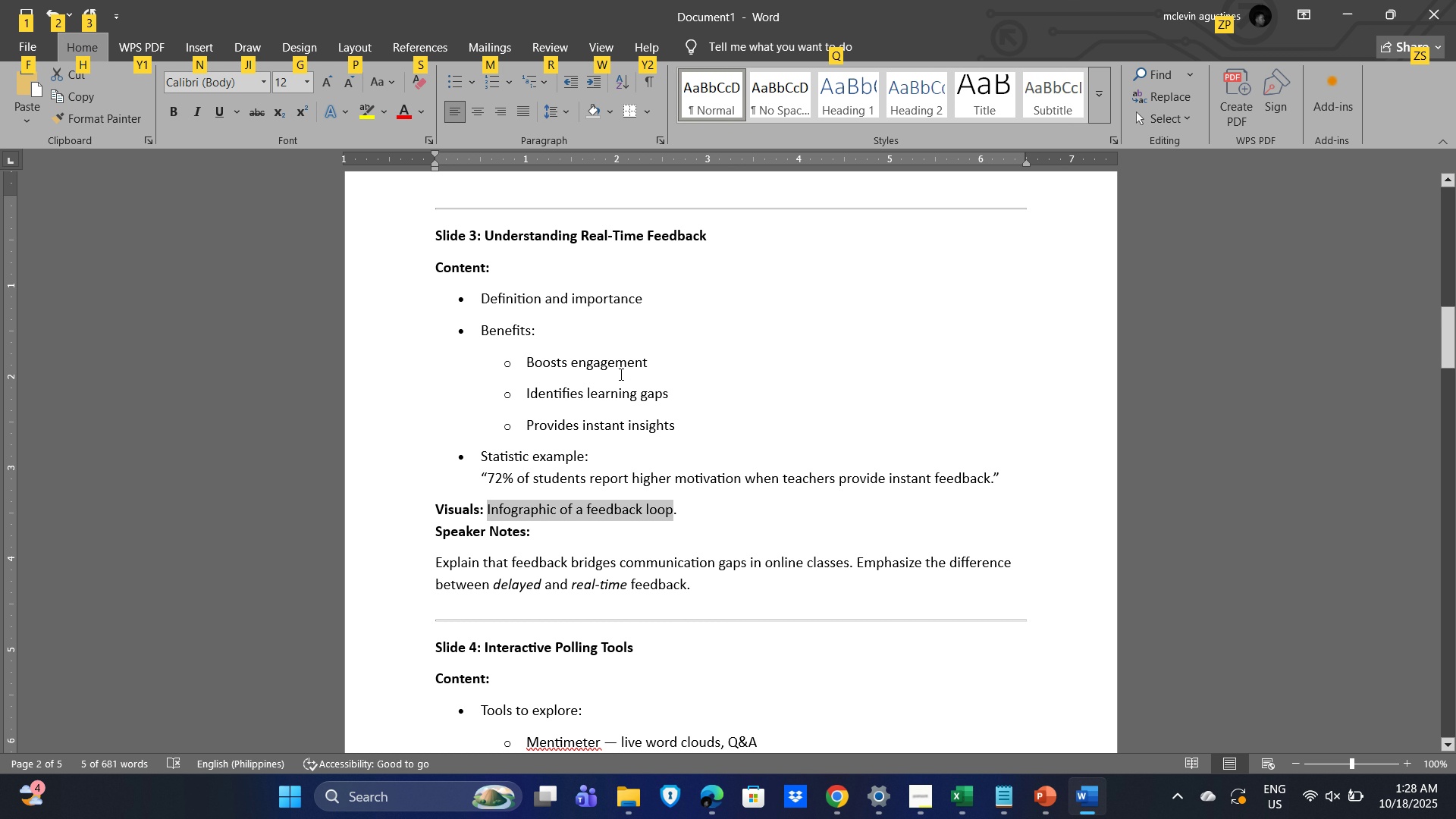 
key(Alt+Tab)
 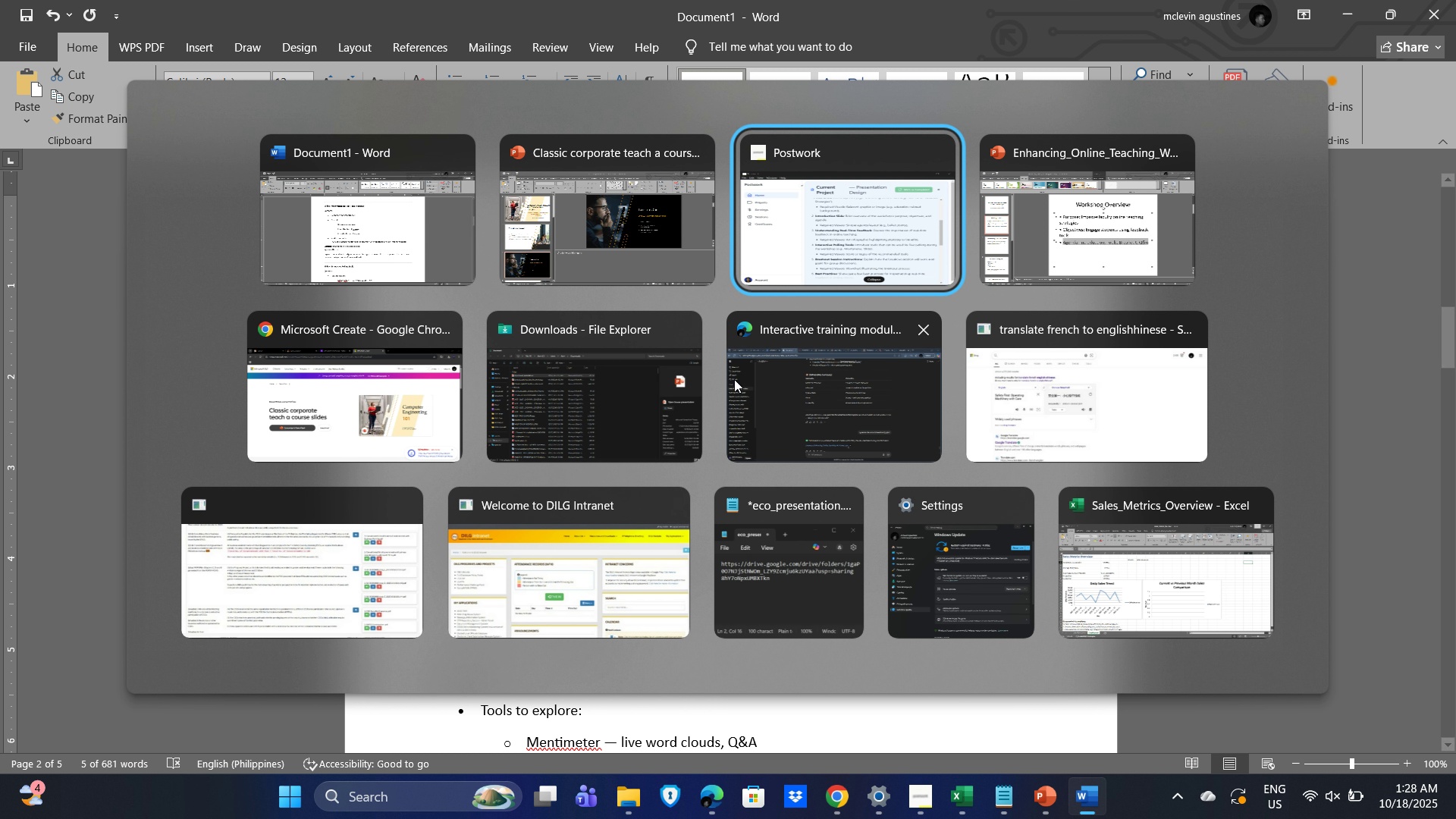 
key(Alt+Tab)
 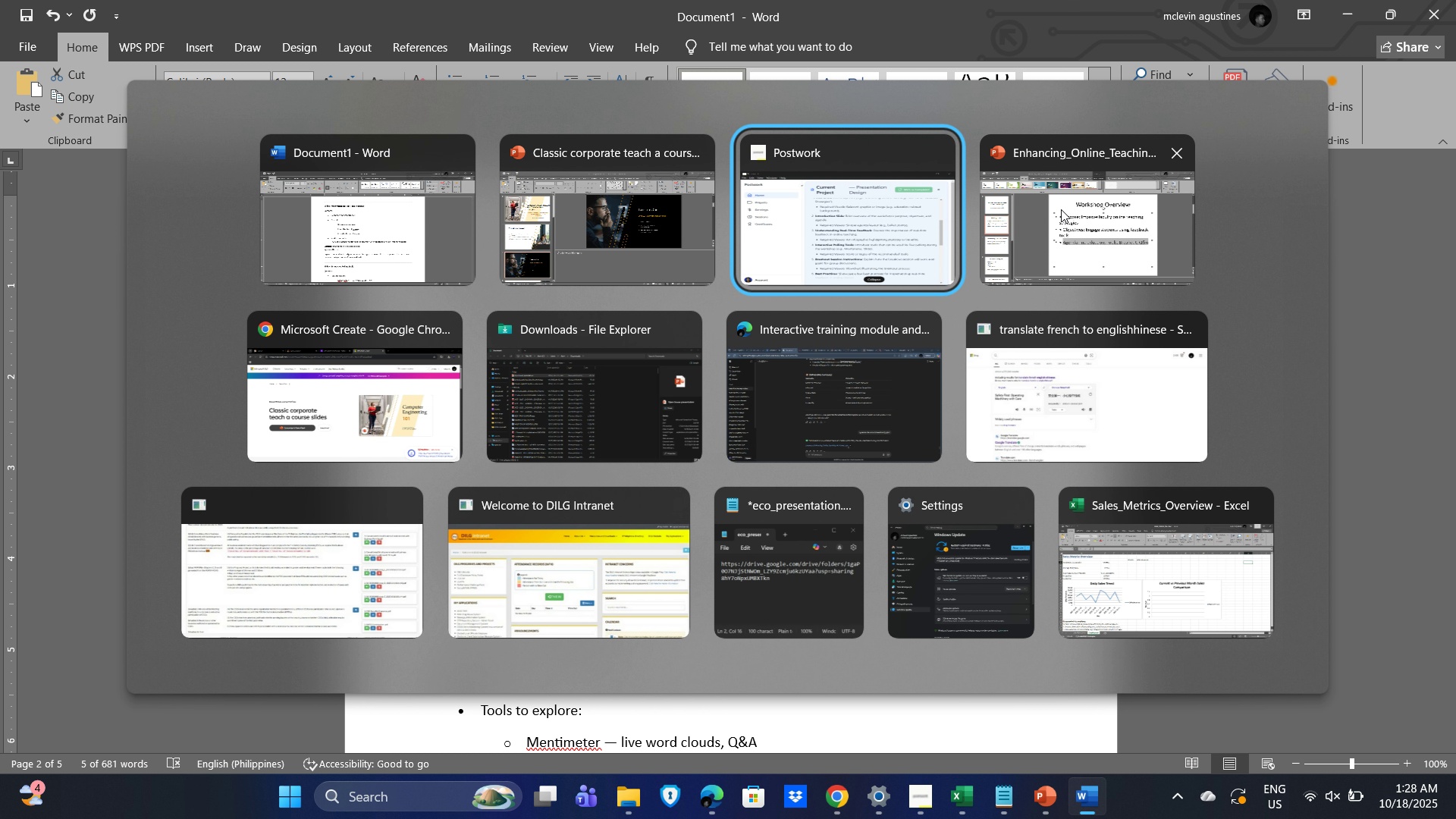 
left_click([1061, 209])
 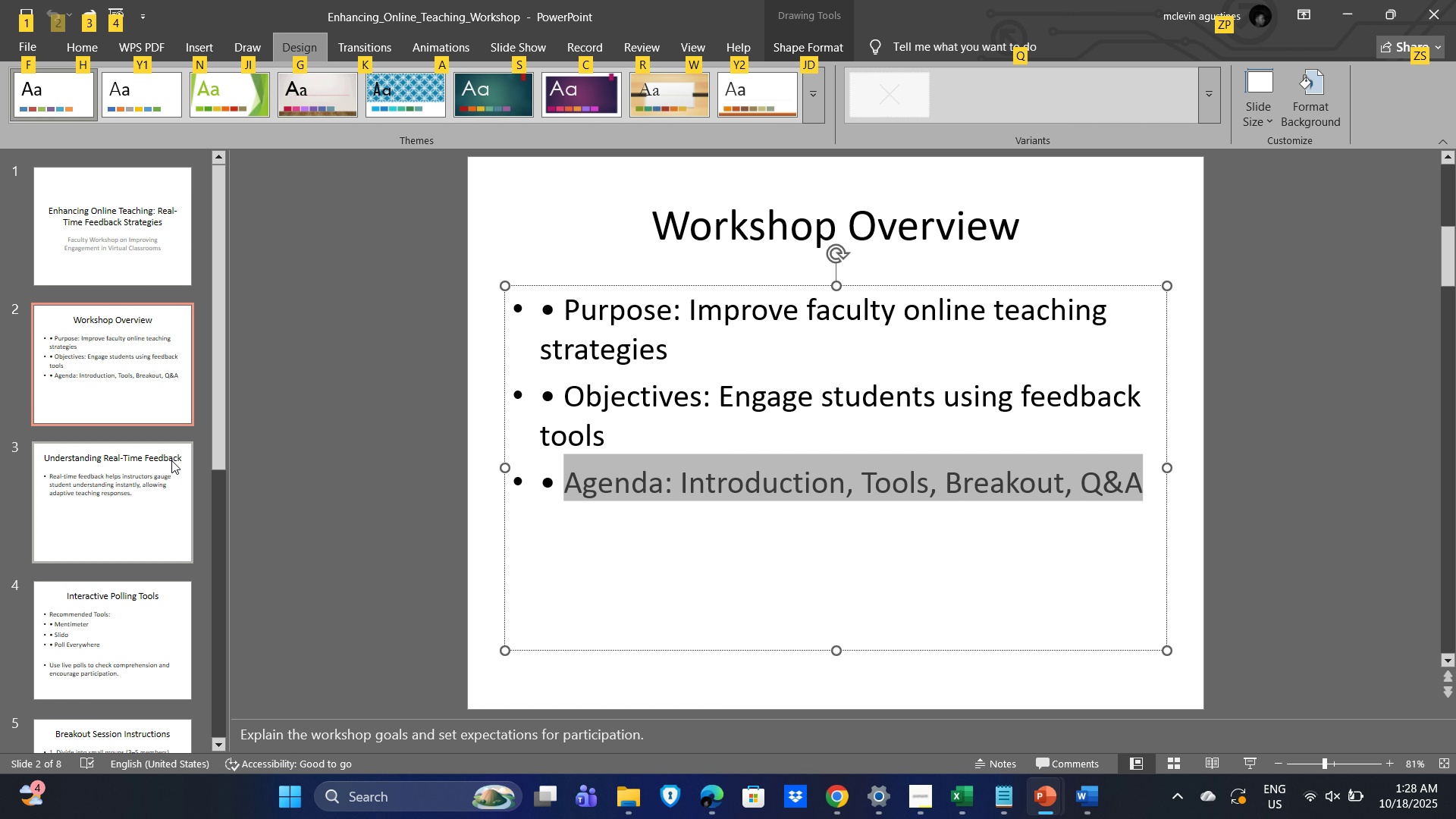 
left_click([108, 487])
 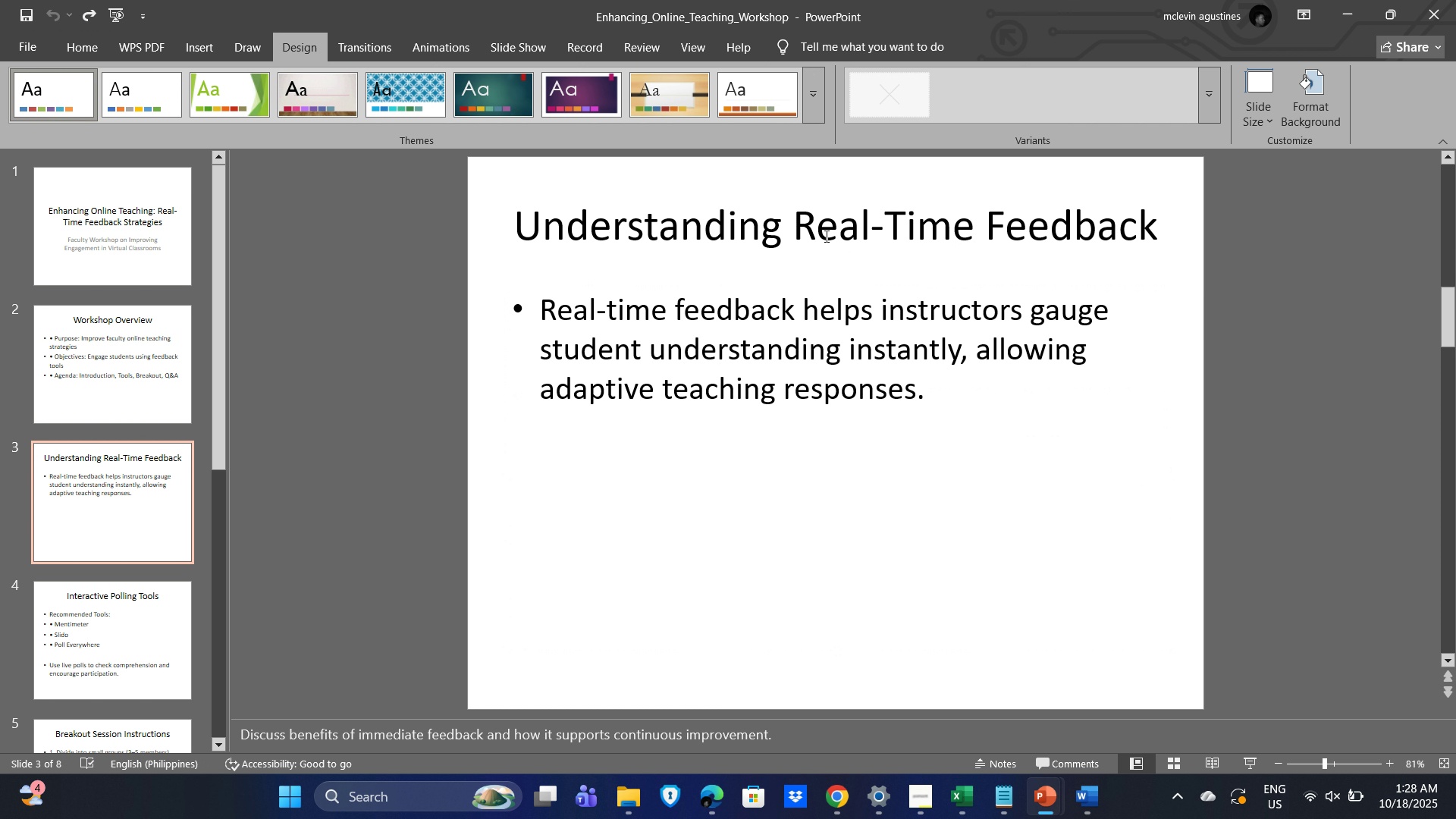 
left_click([825, 236])
 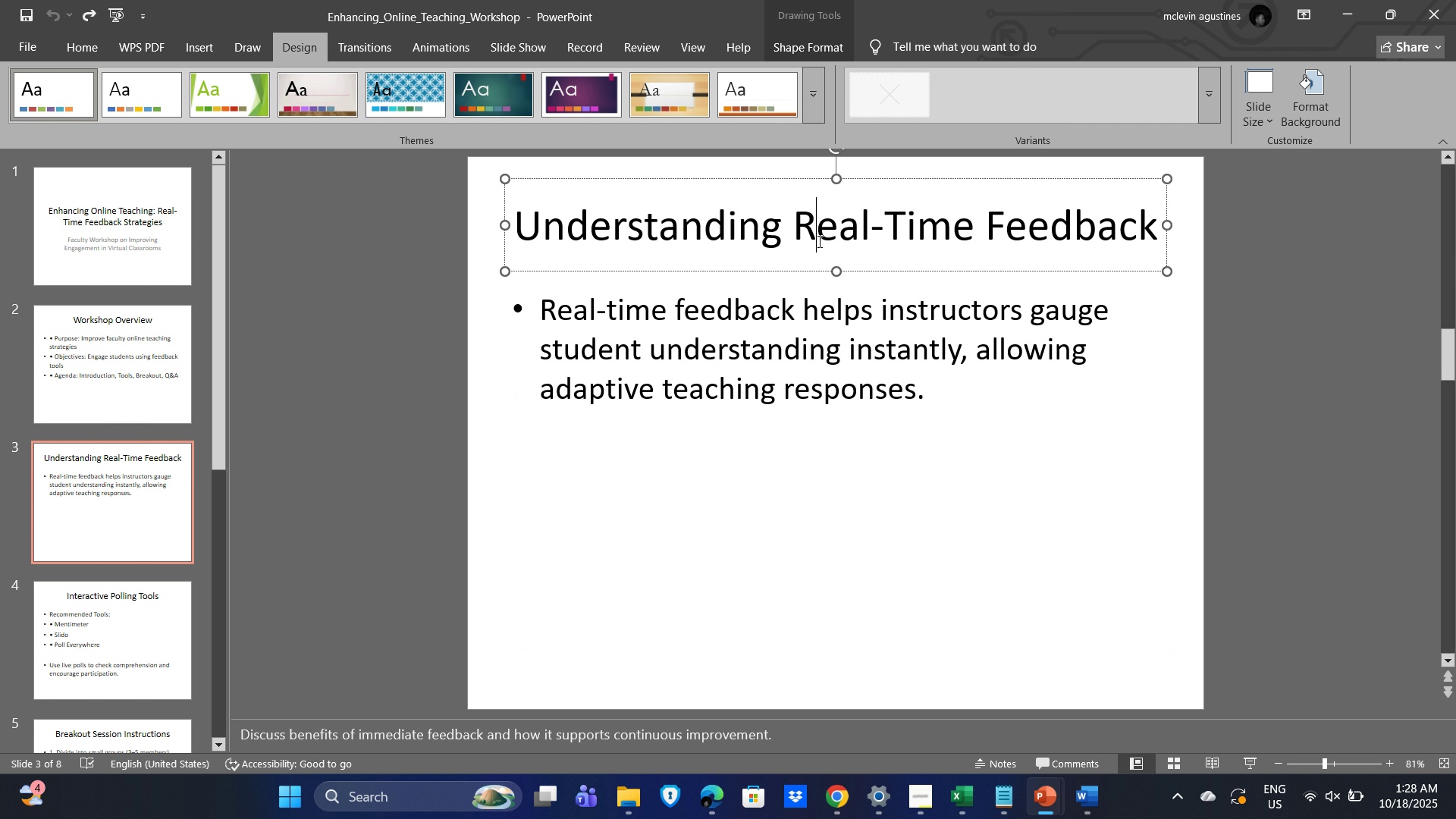 
key(Control+A)
 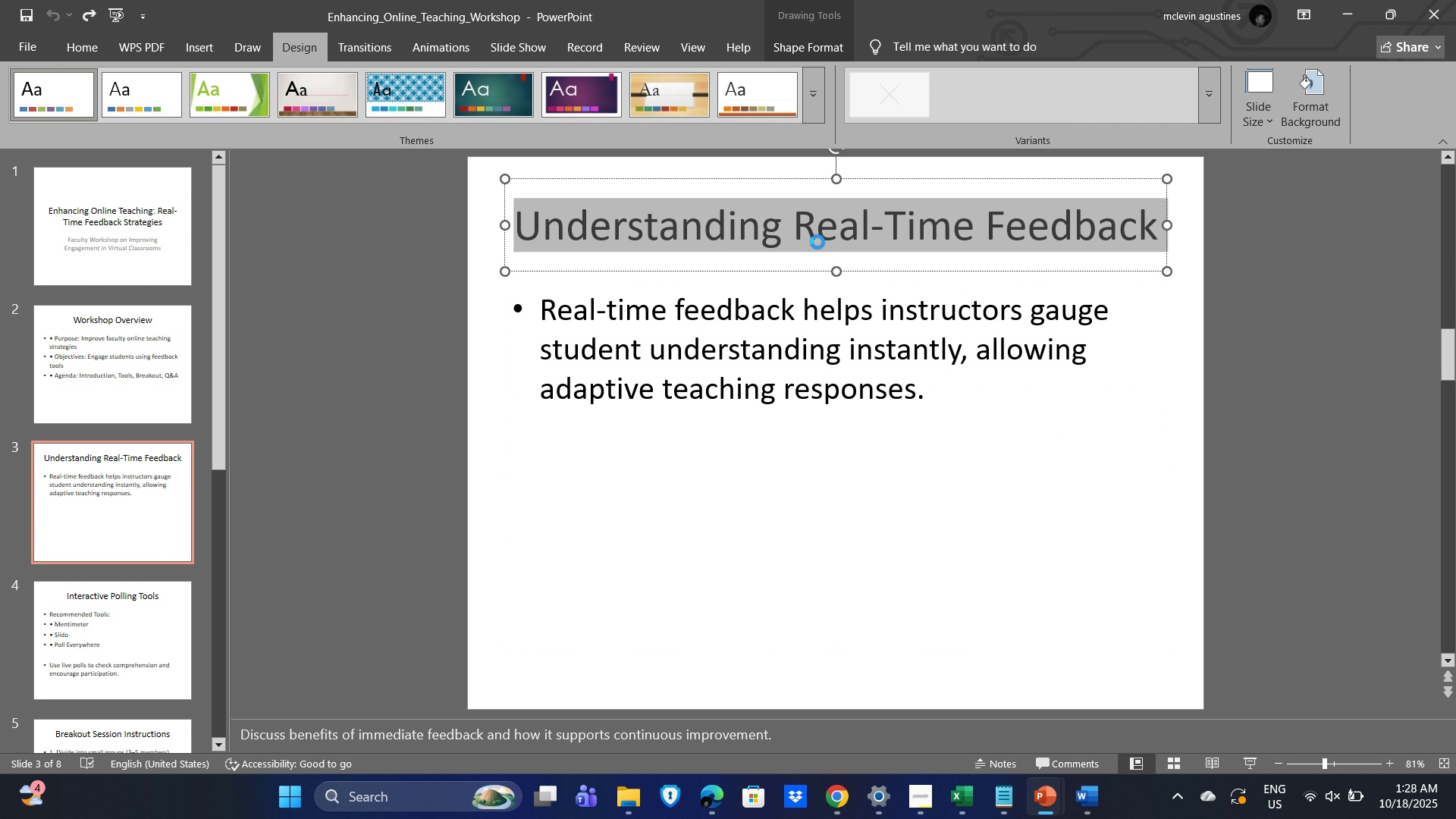 
key(Control+C)
 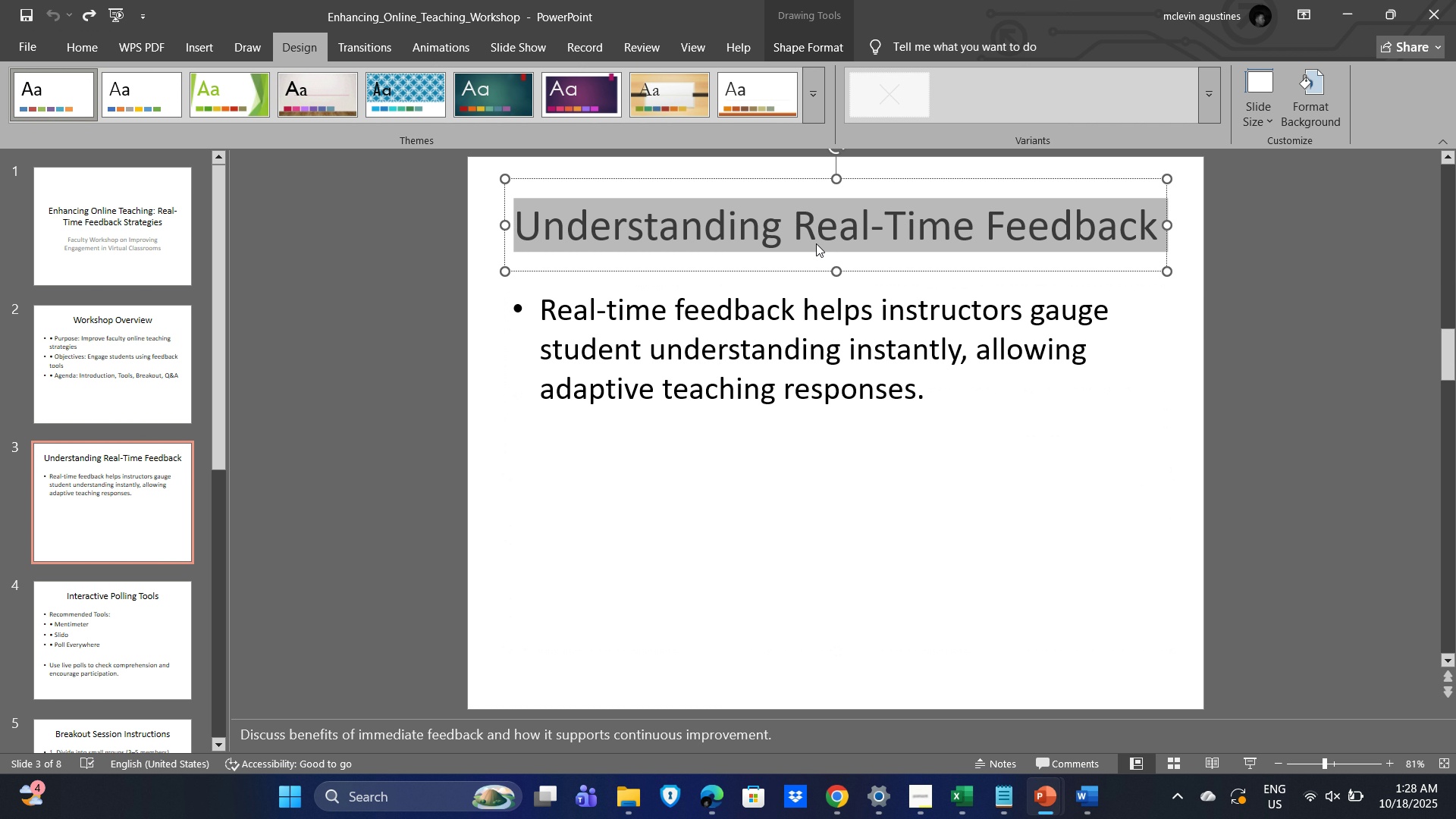 
key(Alt+Tab)
 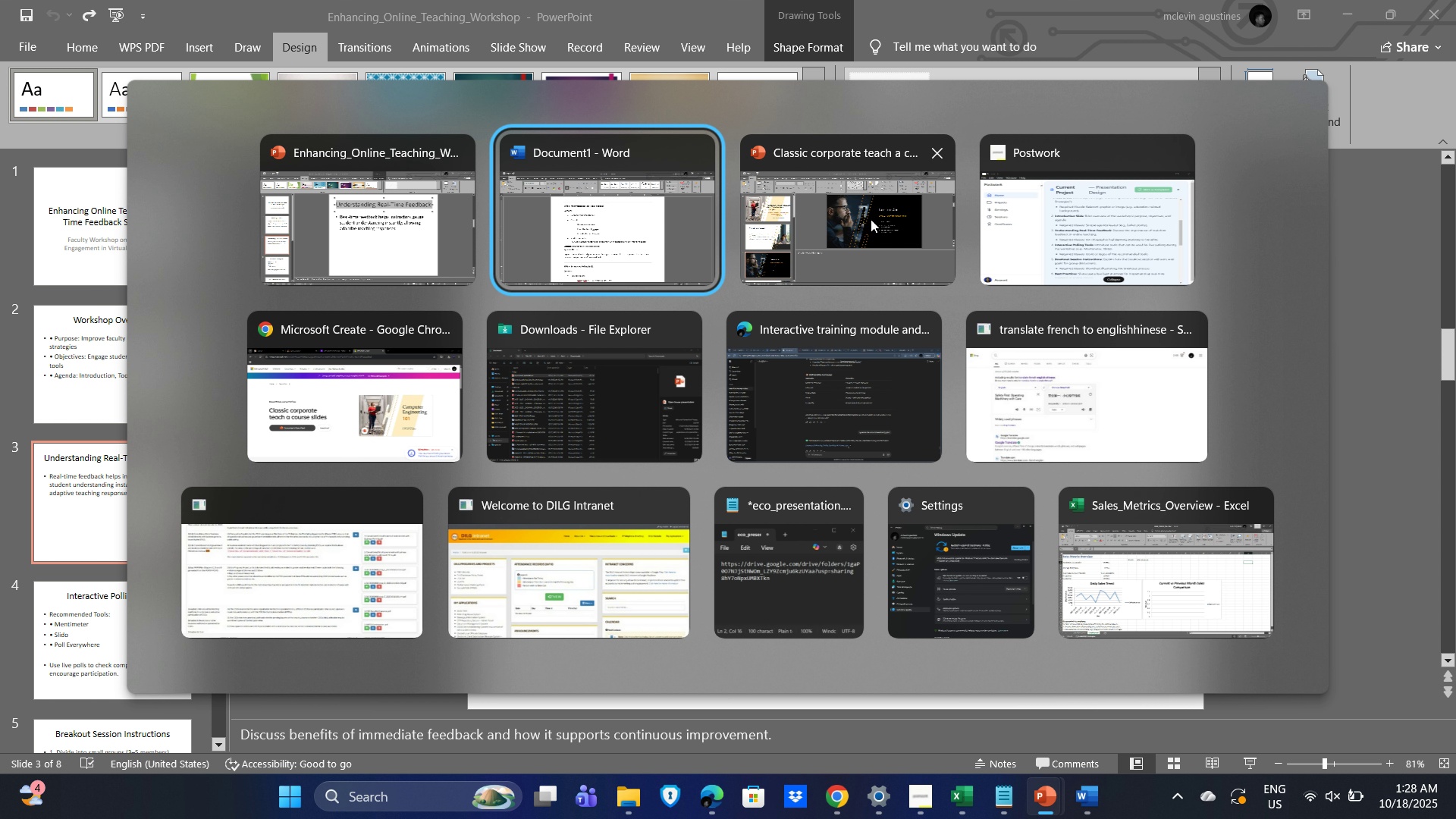 
left_click([871, 219])
 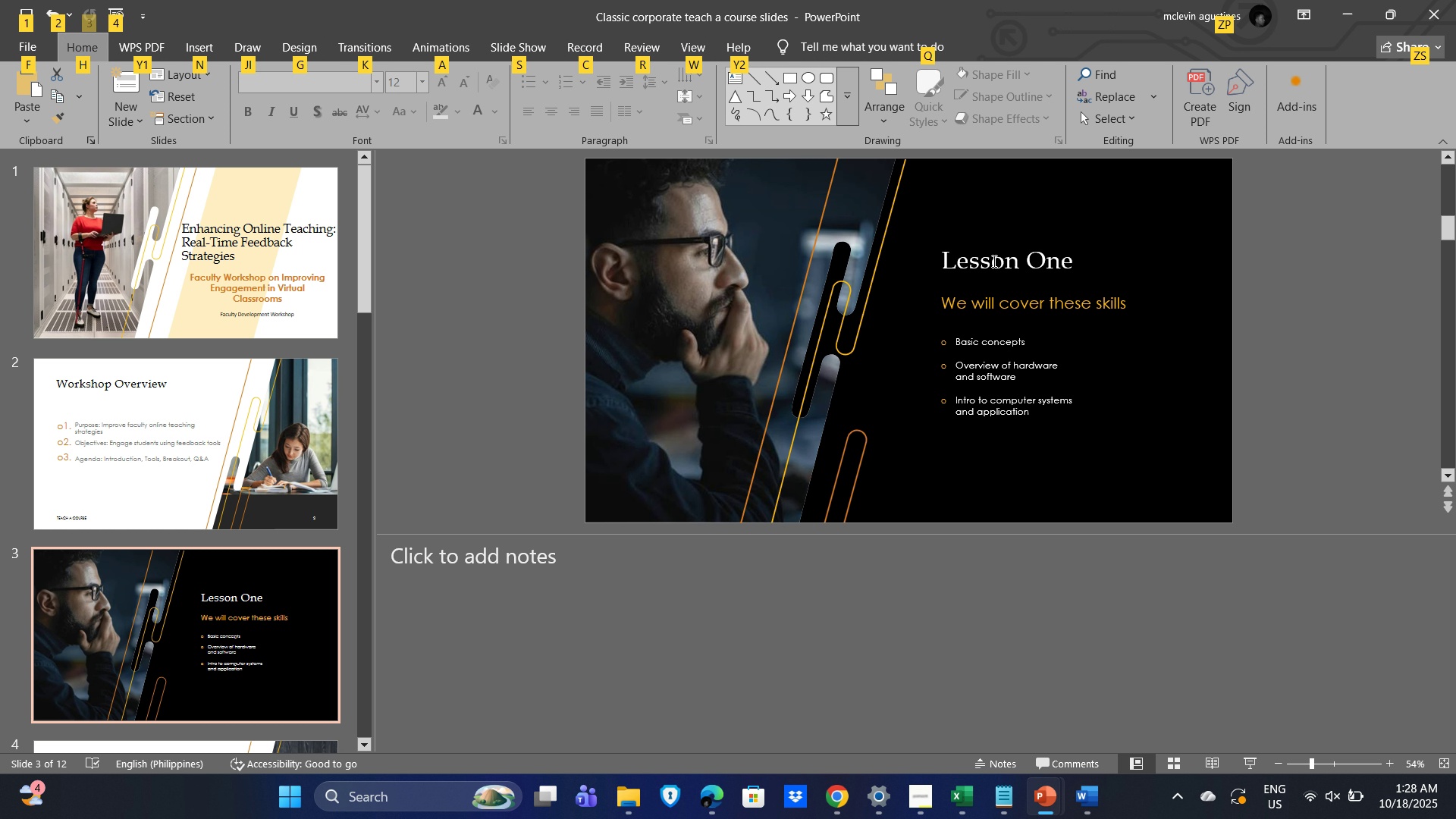 
left_click([993, 261])
 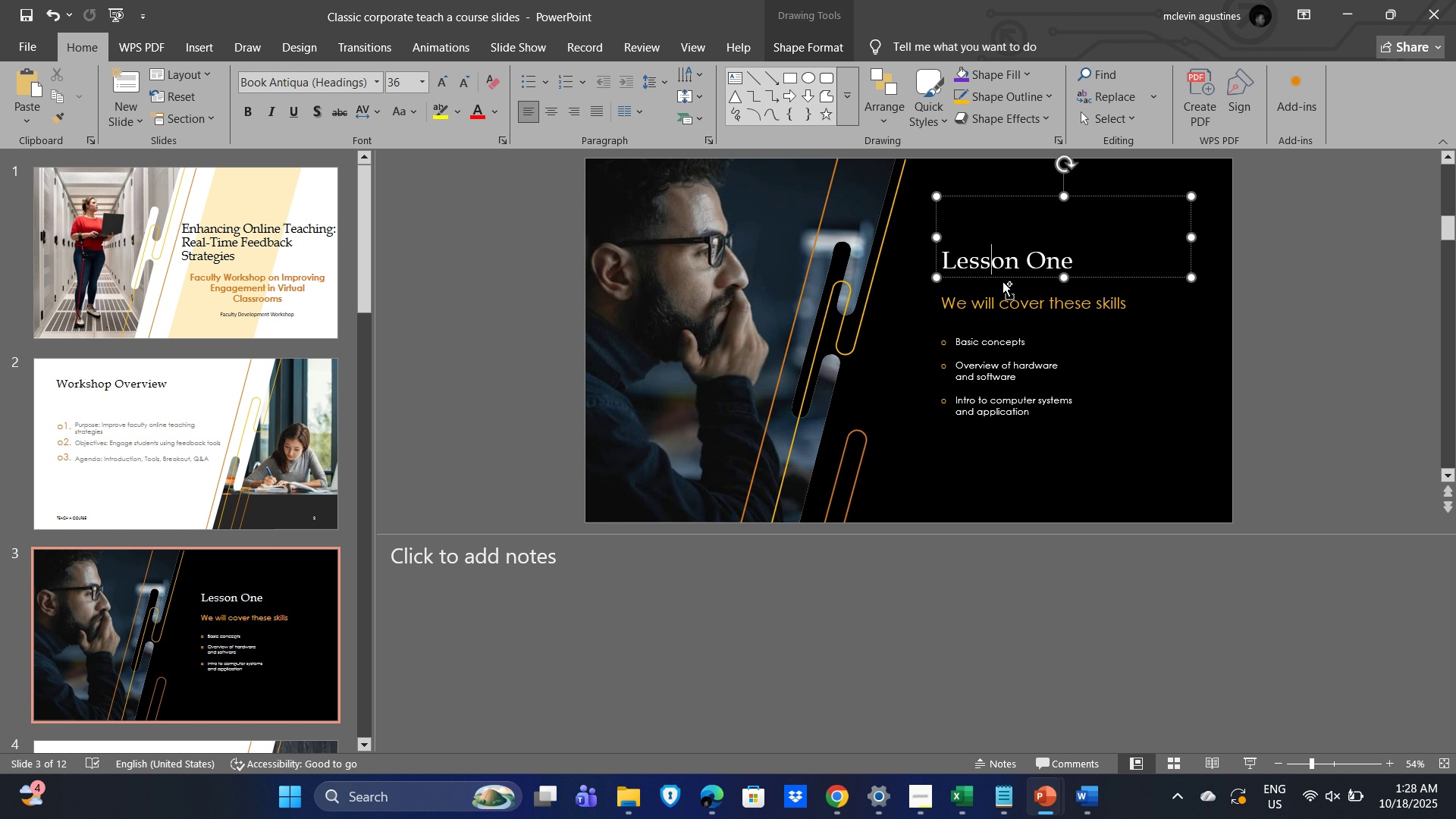 
hold_key(key=ControlLeft, duration=1.53)
 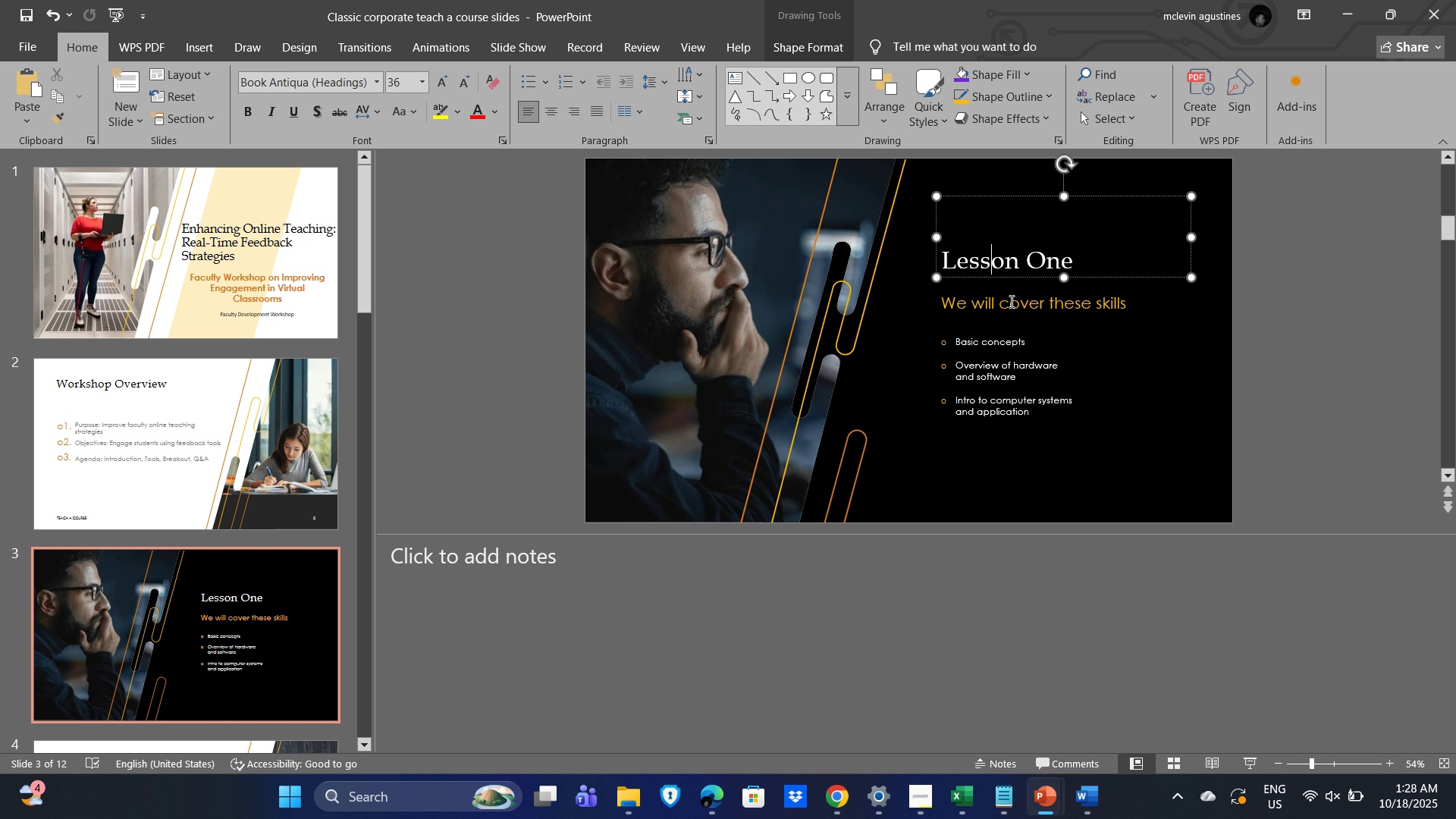 
key(Control+ControlLeft)
 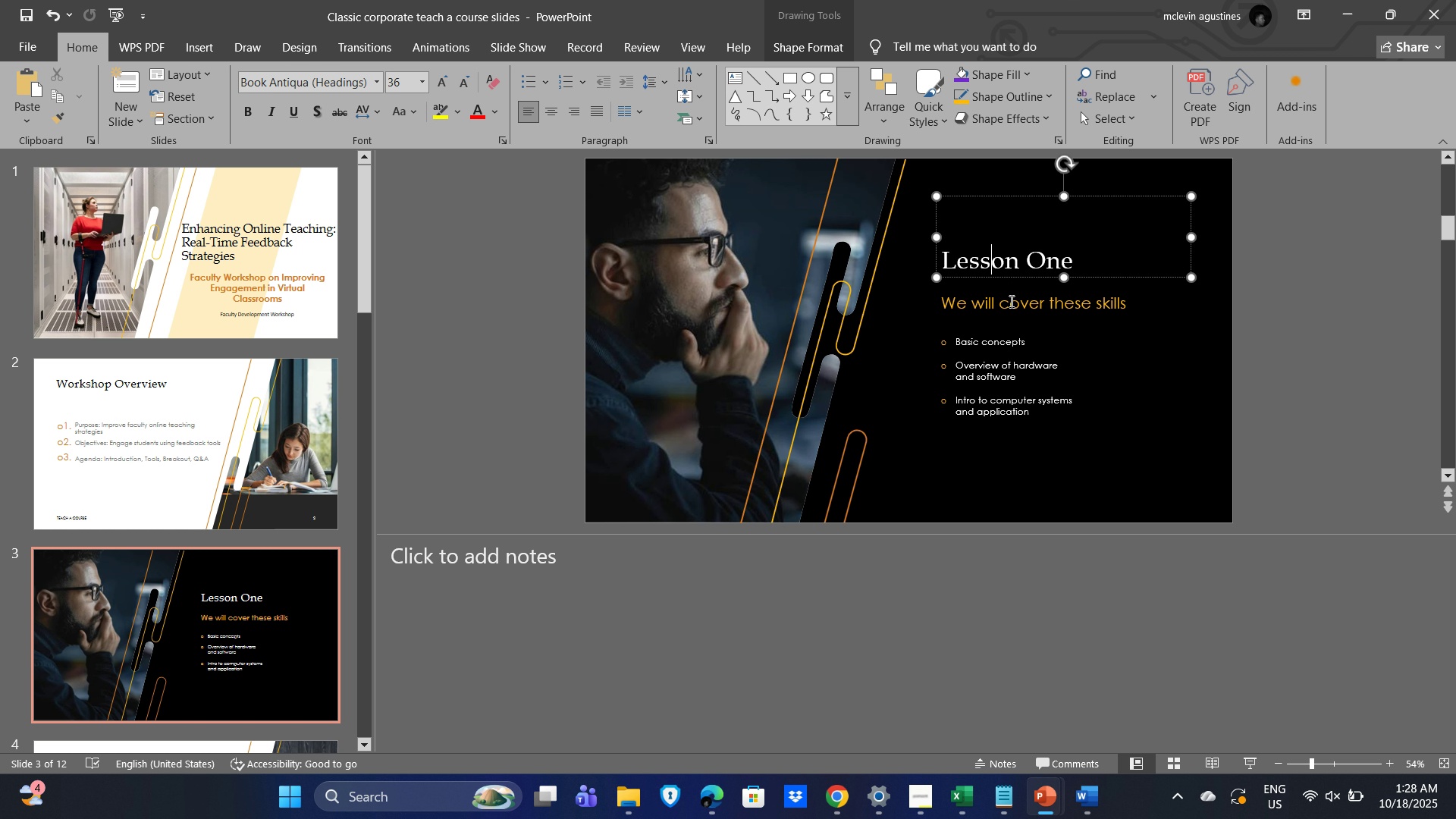 
key(Control+ControlLeft)
 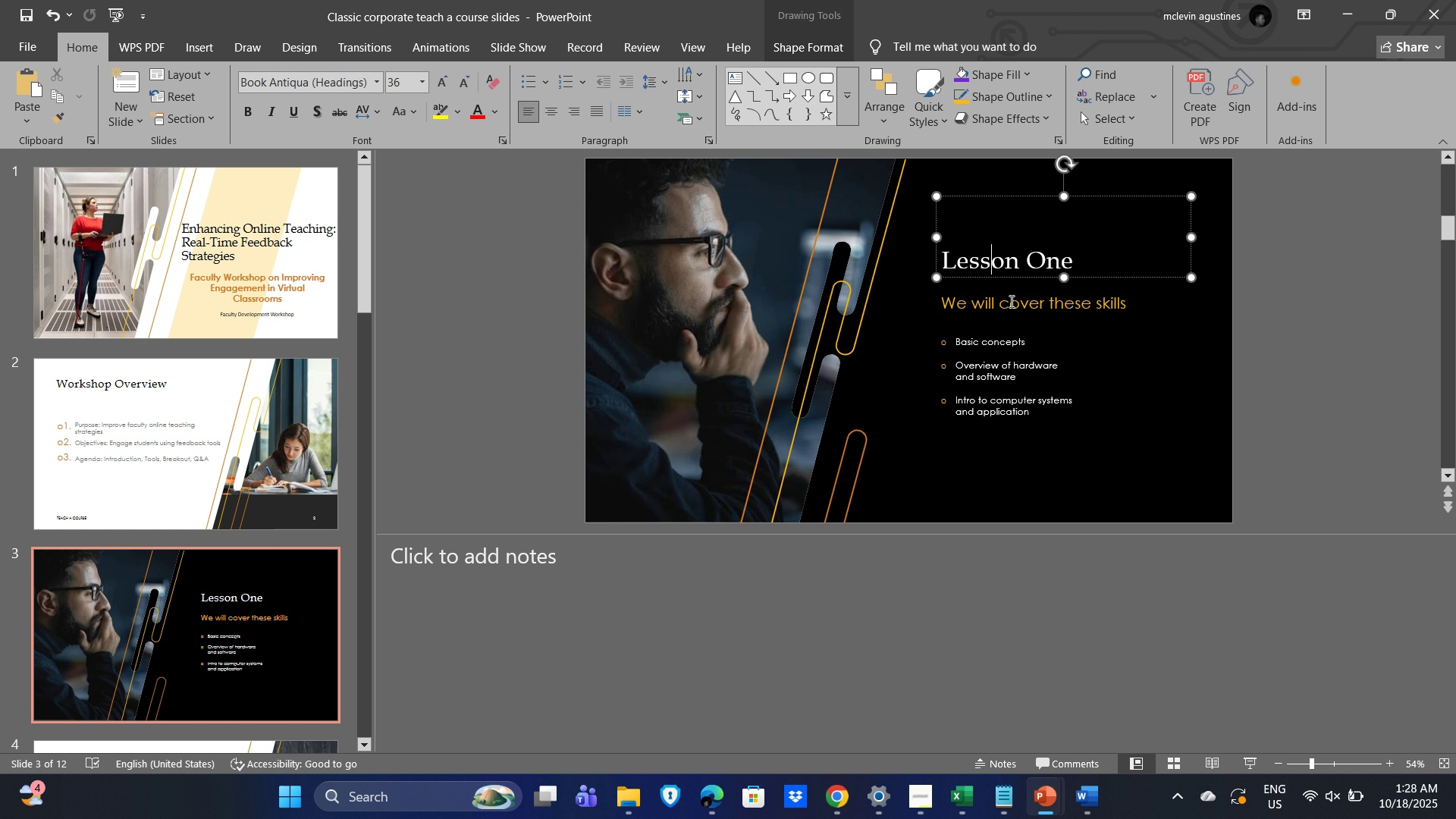 
key(Control+ControlLeft)
 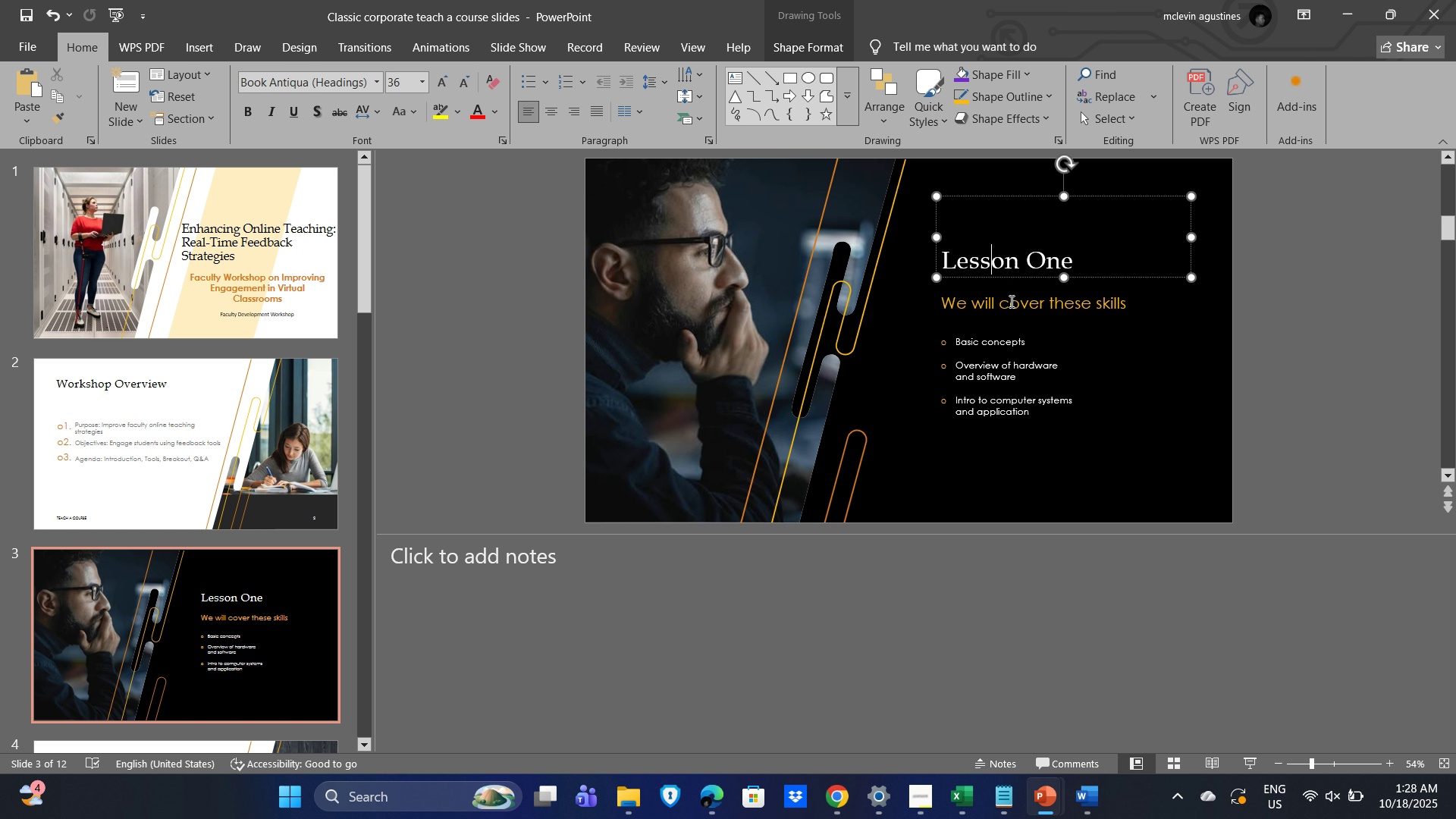 
key(Control+ControlLeft)
 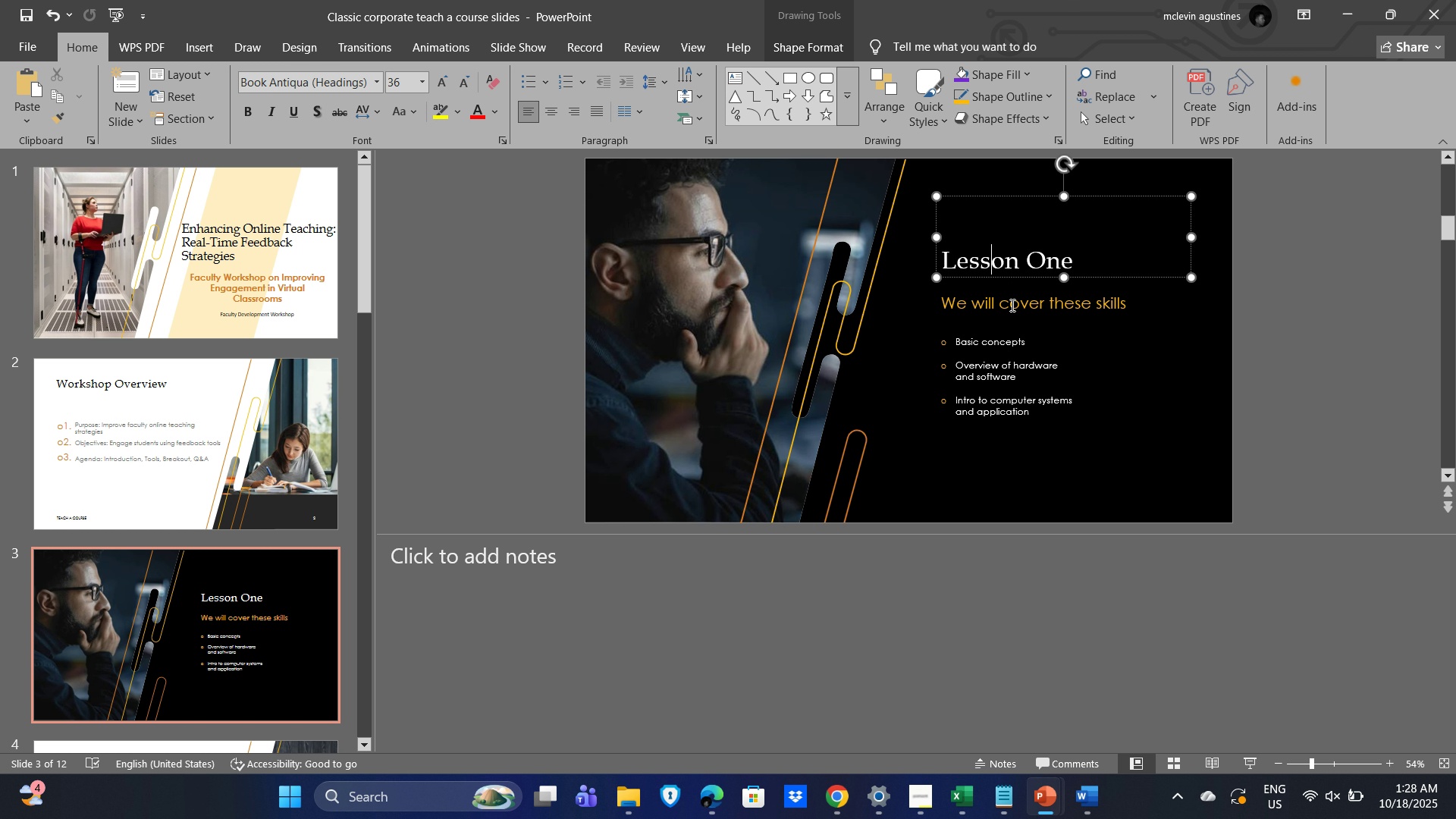 
key(Control+ControlLeft)
 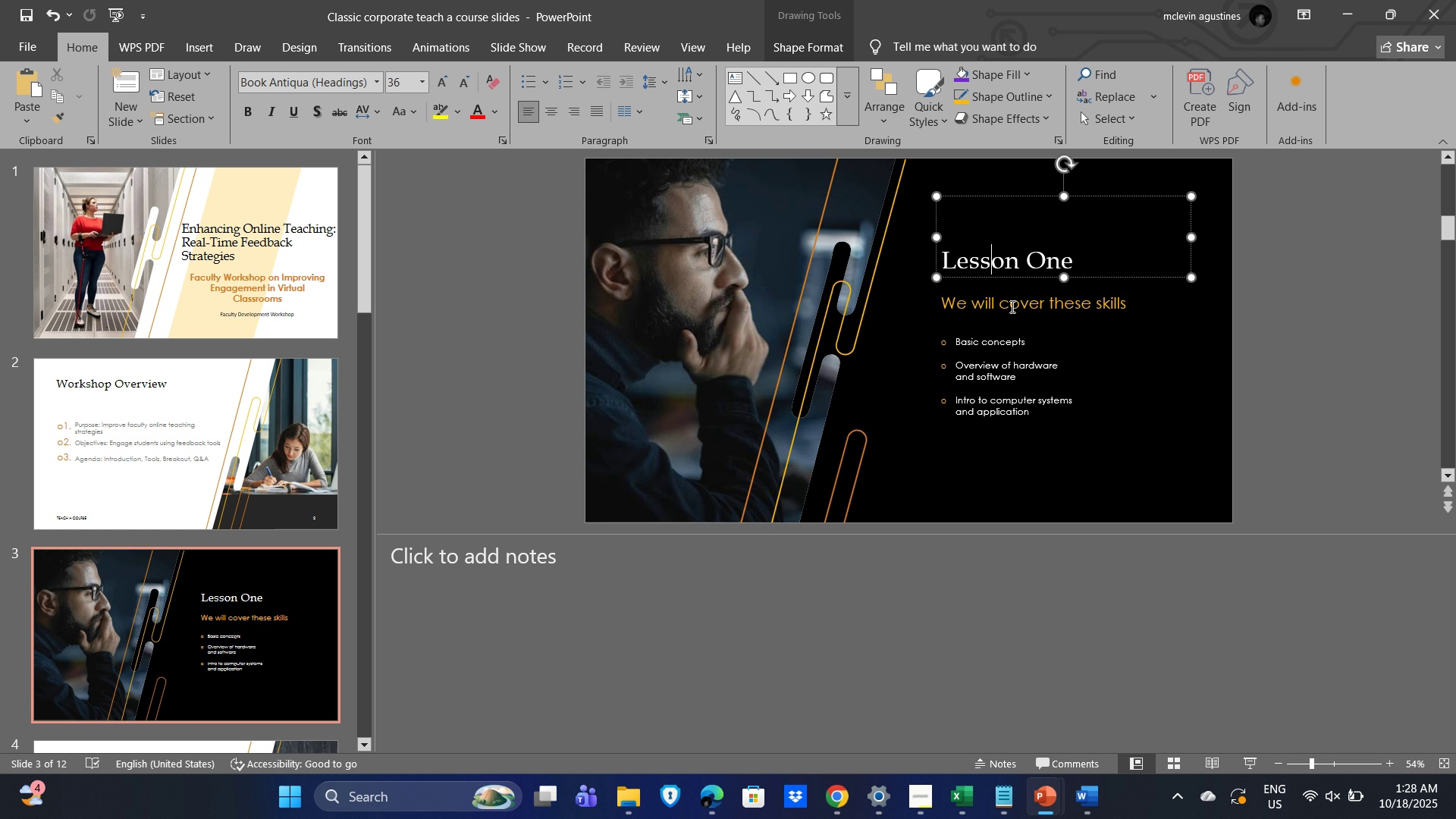 
key(Control+ControlLeft)
 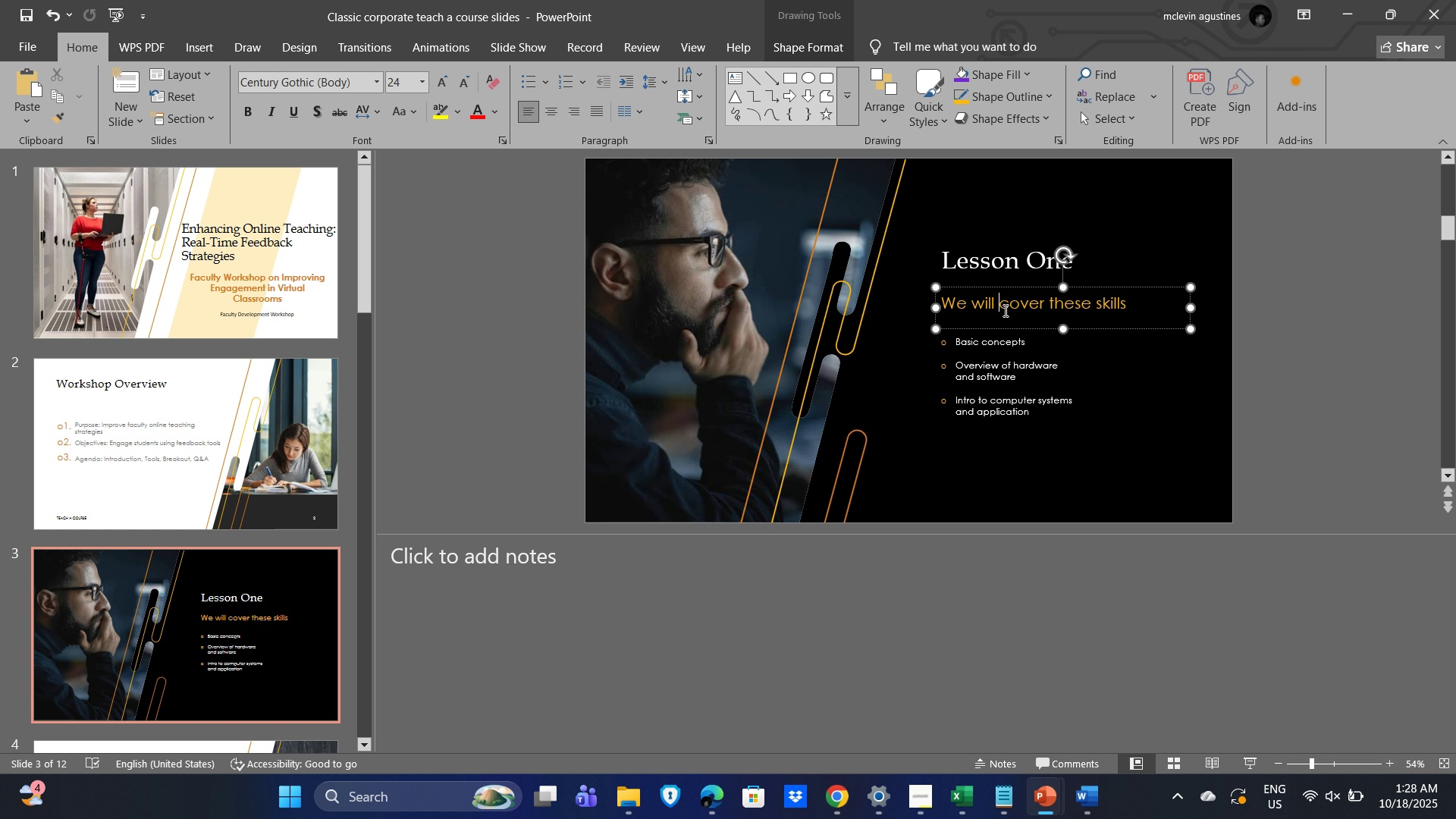 
left_click([1004, 310])
 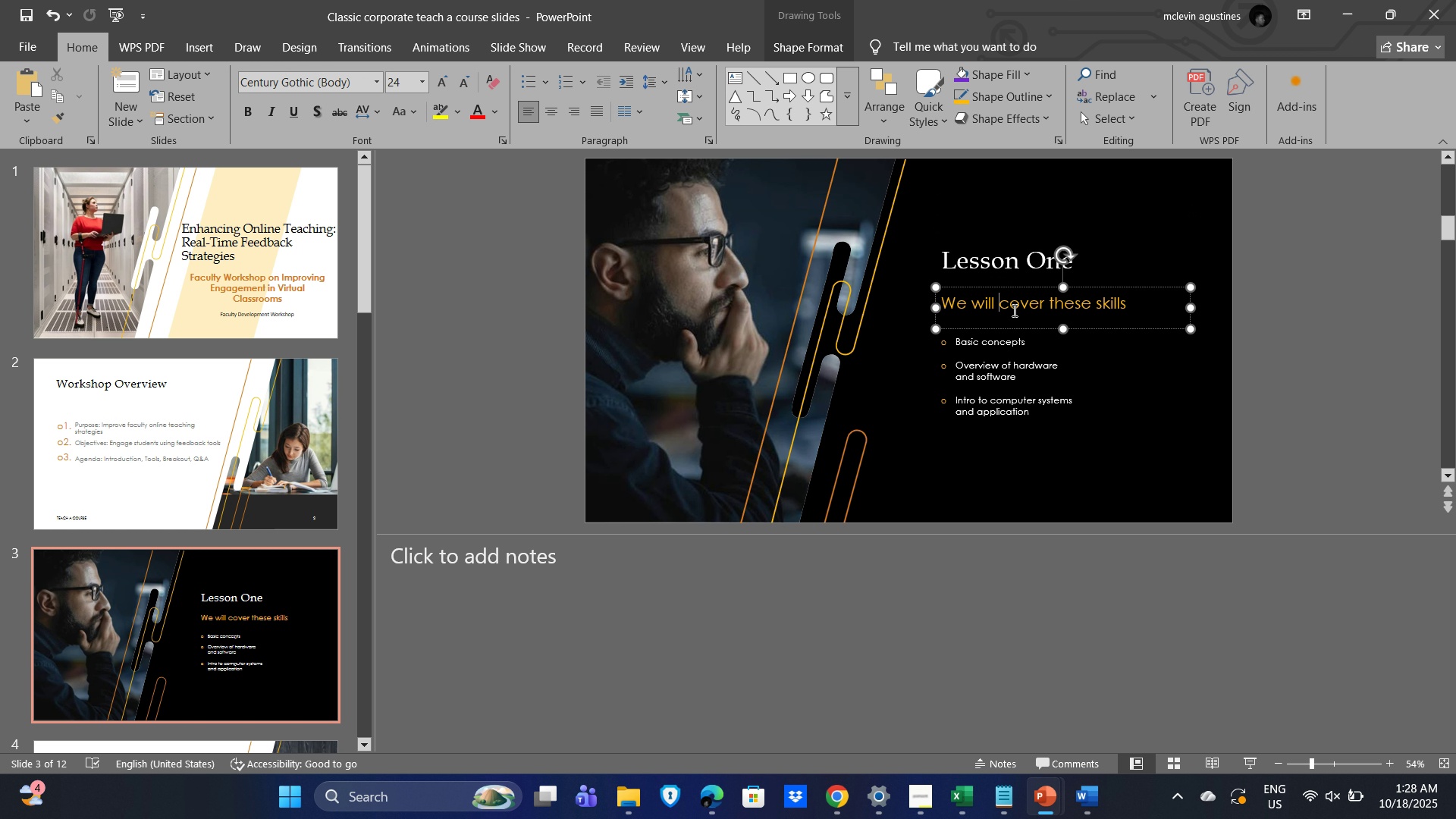 
key(Control+A)
 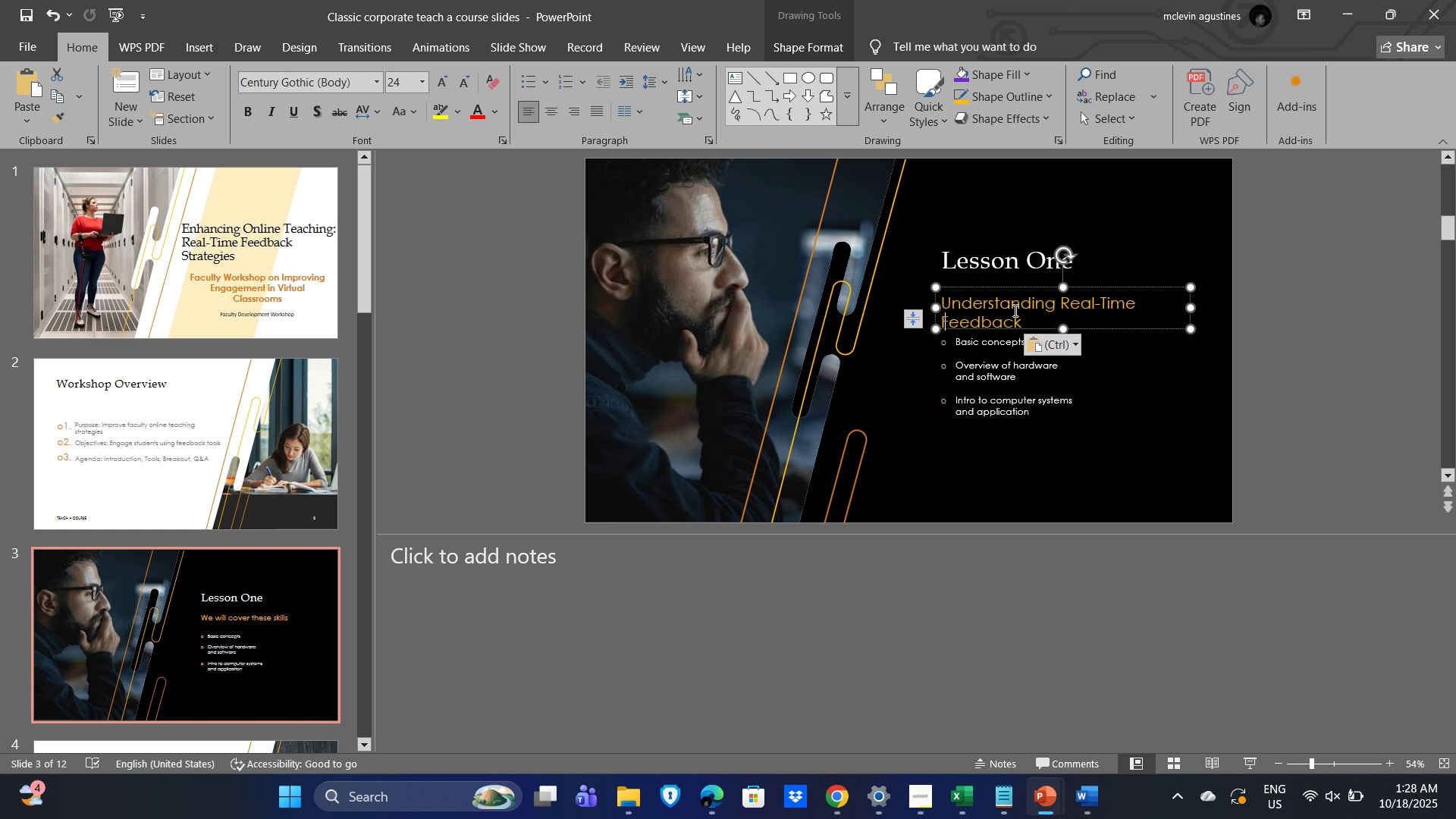 
key(Control+V)
 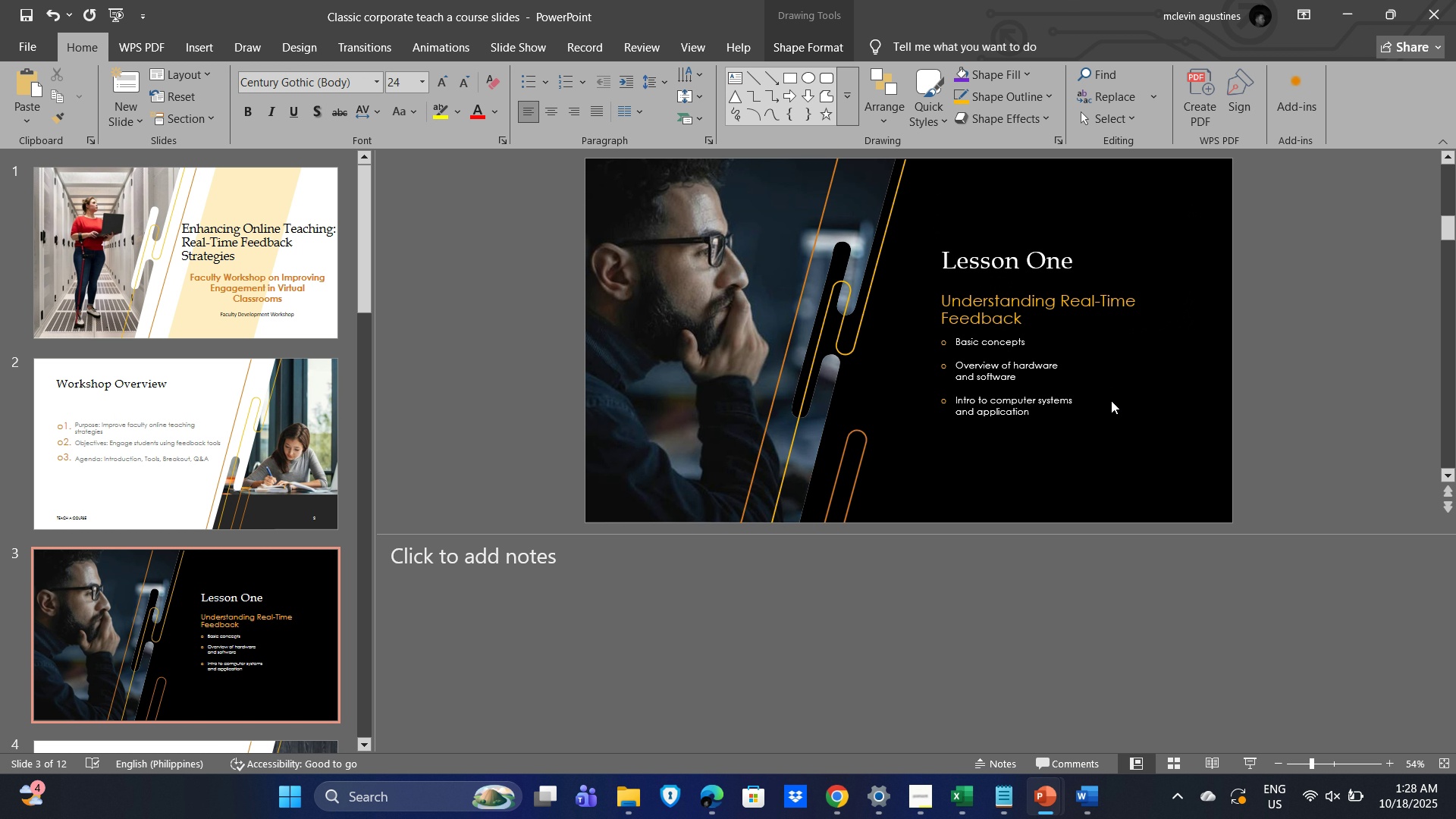 
key(Alt+AltLeft)
 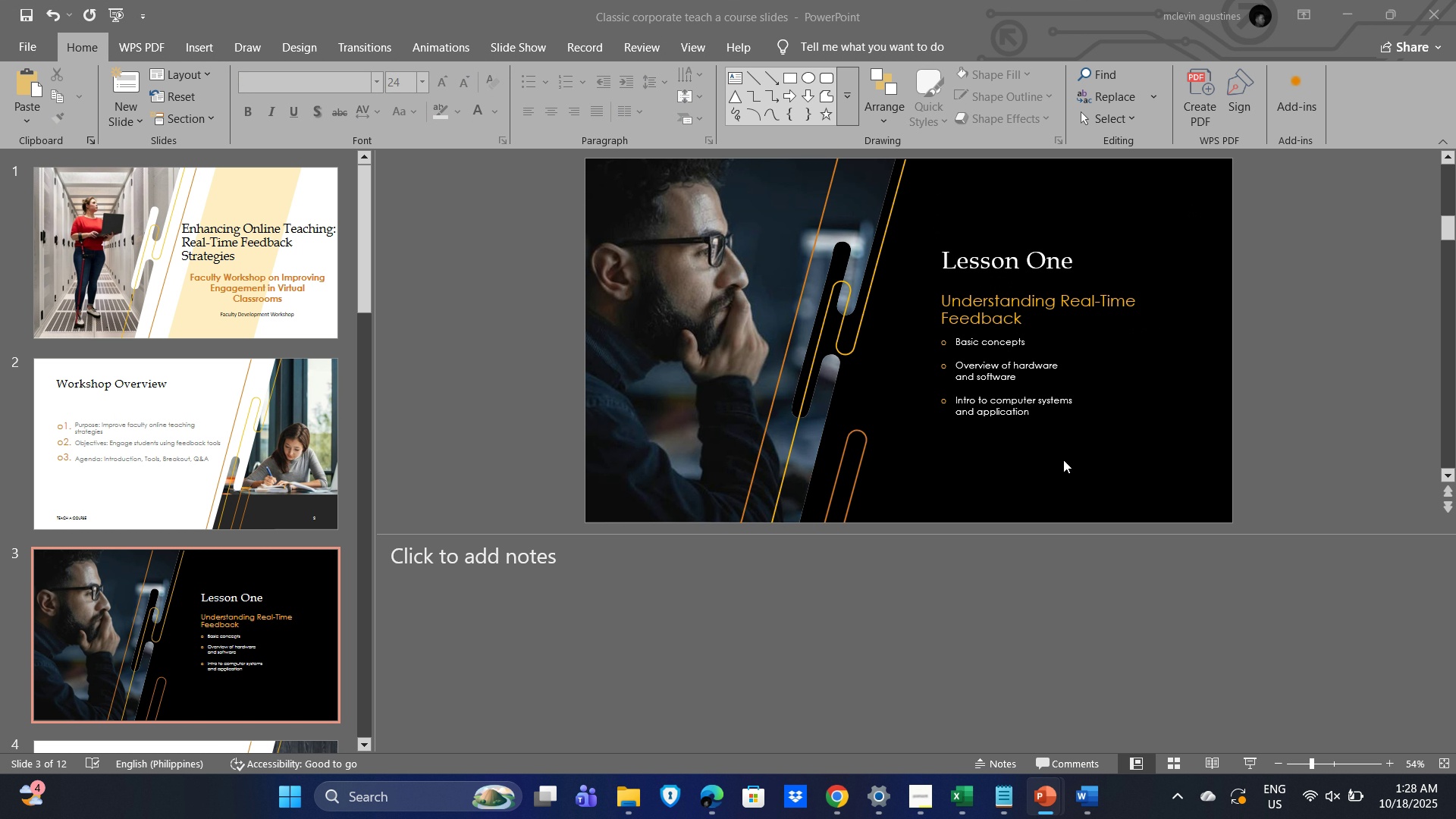 
key(Alt+Tab)
 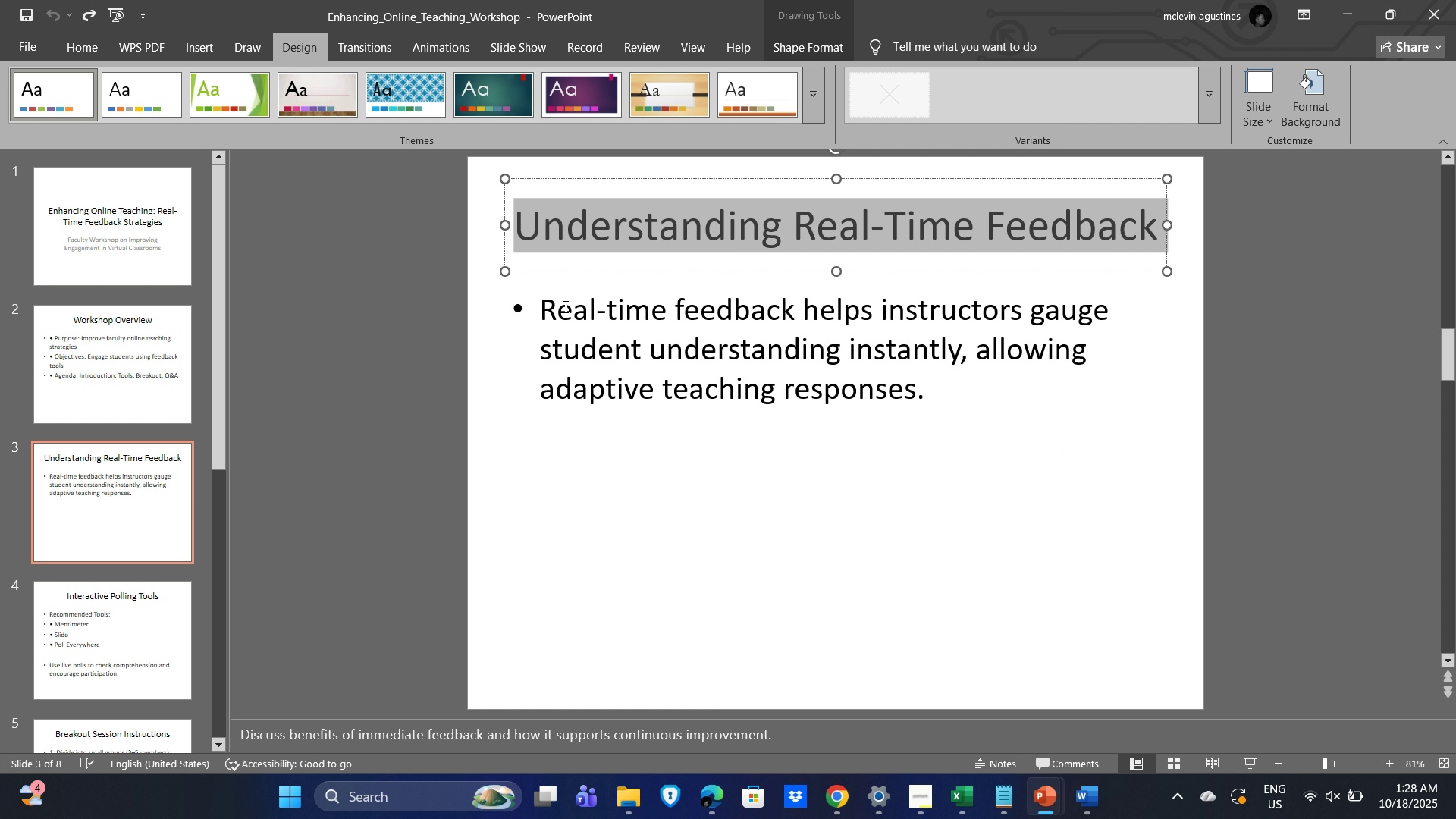 
left_click_drag(start_coordinate=[541, 308], to_coordinate=[968, 390])
 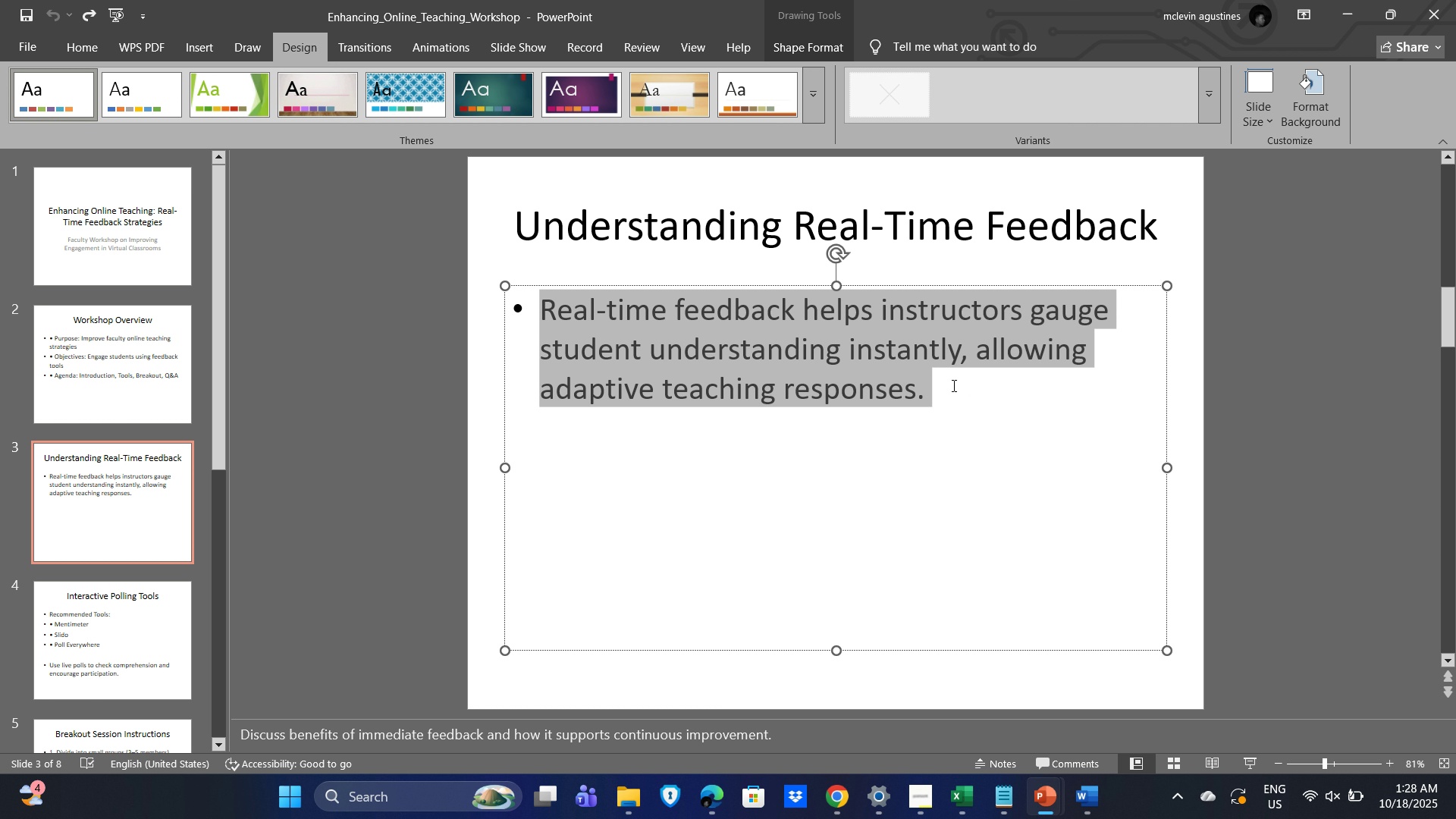 
key(Control+C)
 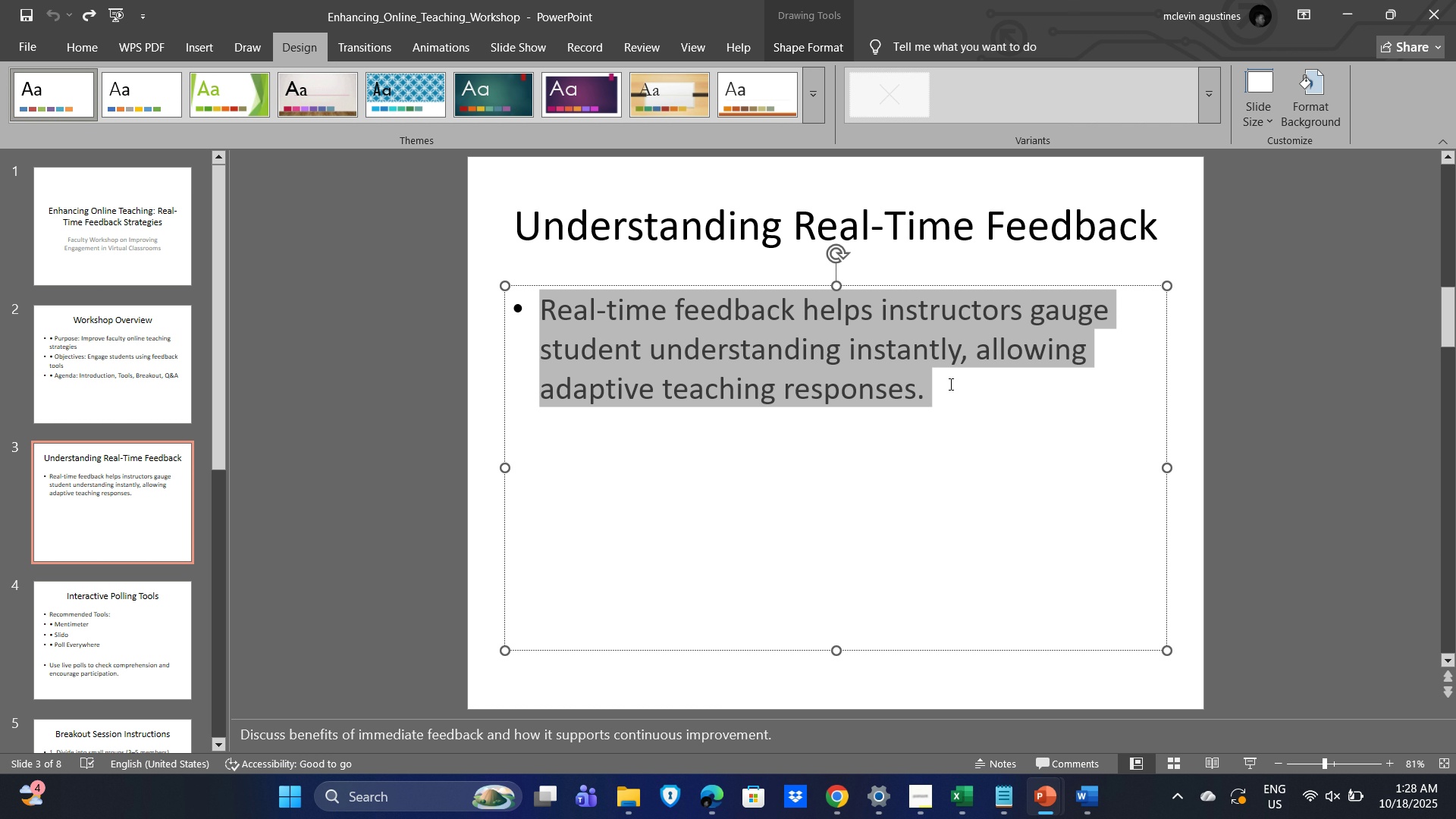 
key(Alt+Tab)
 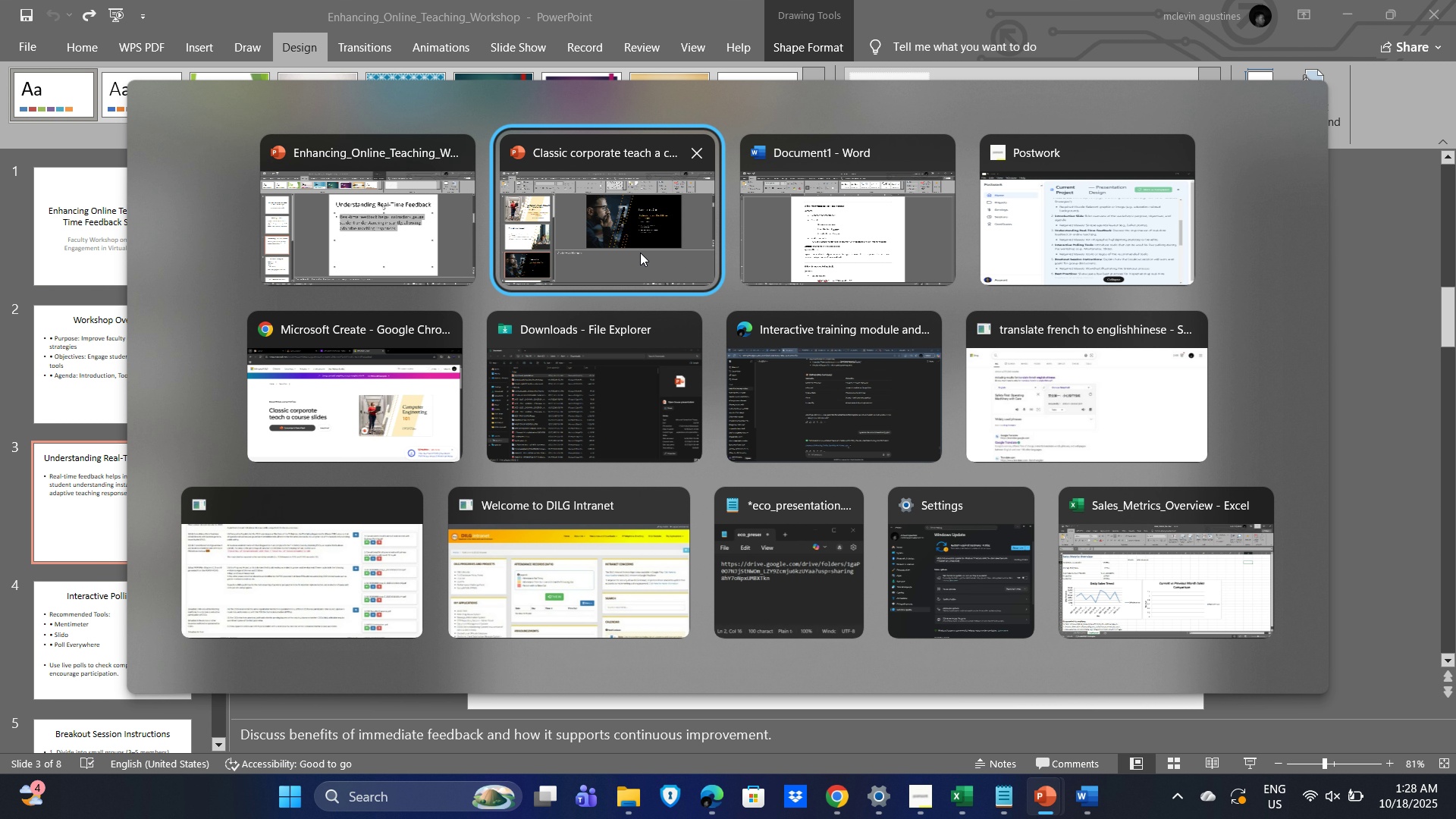 
left_click([640, 253])
 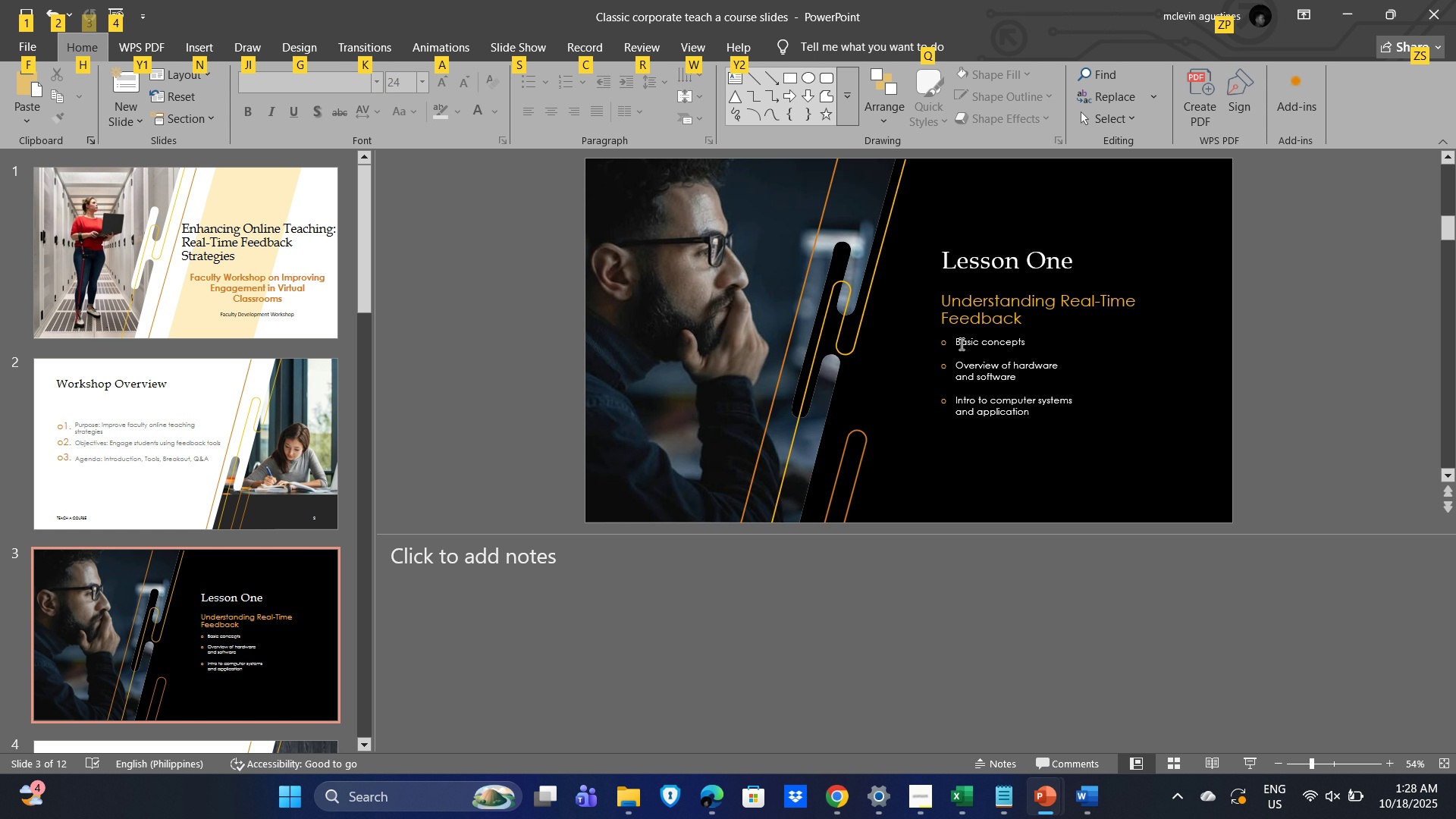 
left_click_drag(start_coordinate=[956, 344], to_coordinate=[1039, 430])
 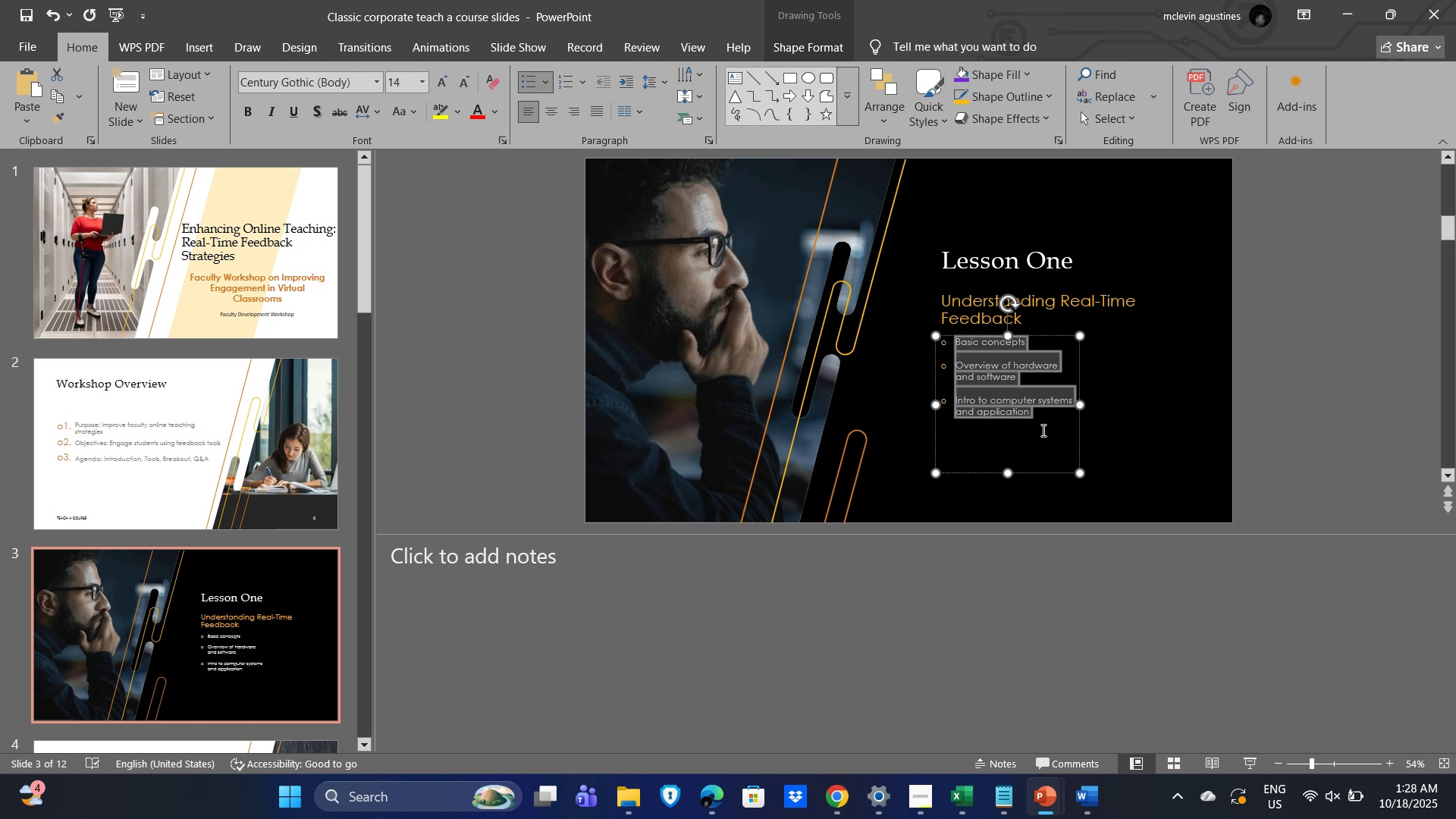 
key(Control+V)
 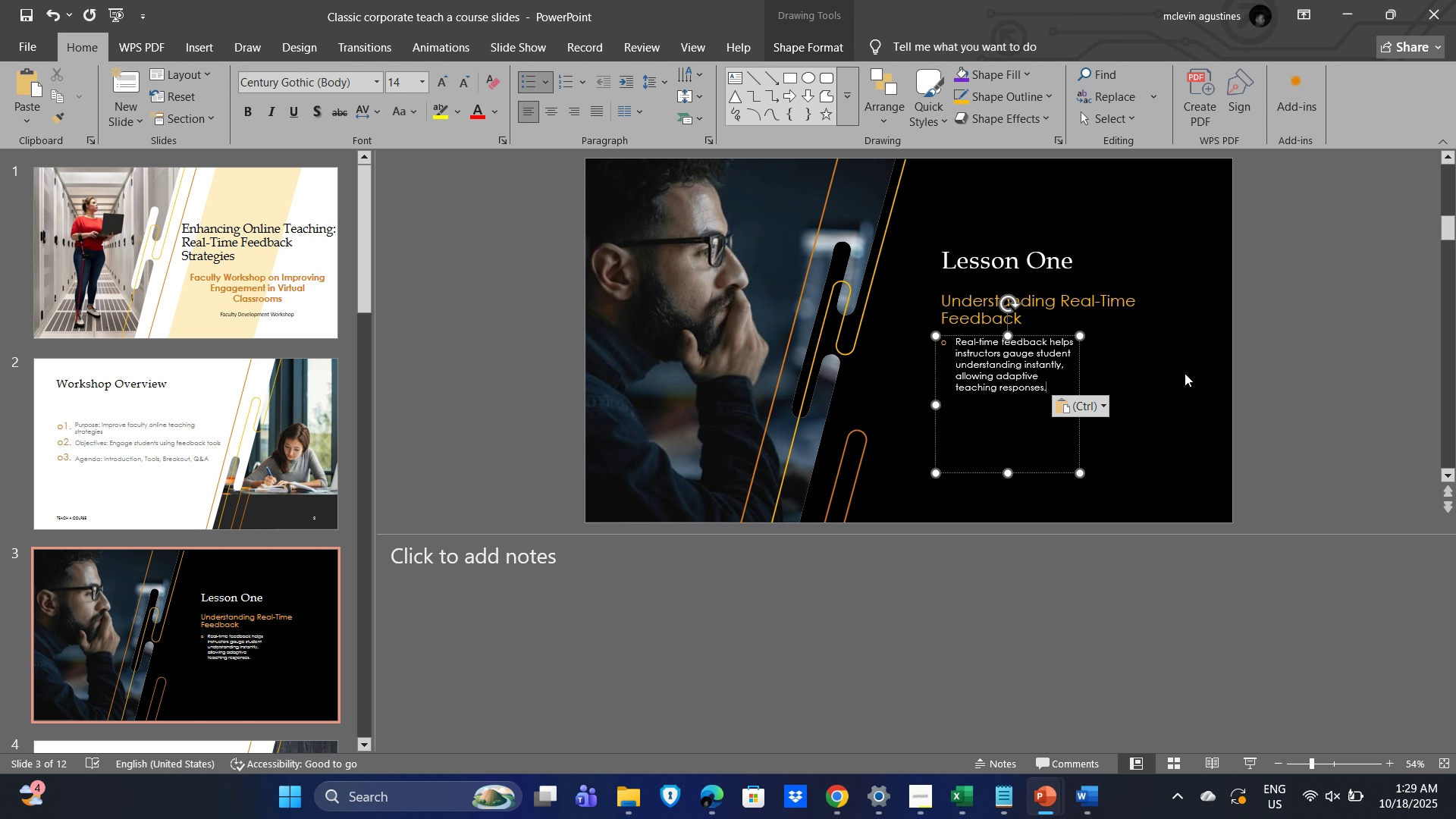 
left_click([1185, 373])
 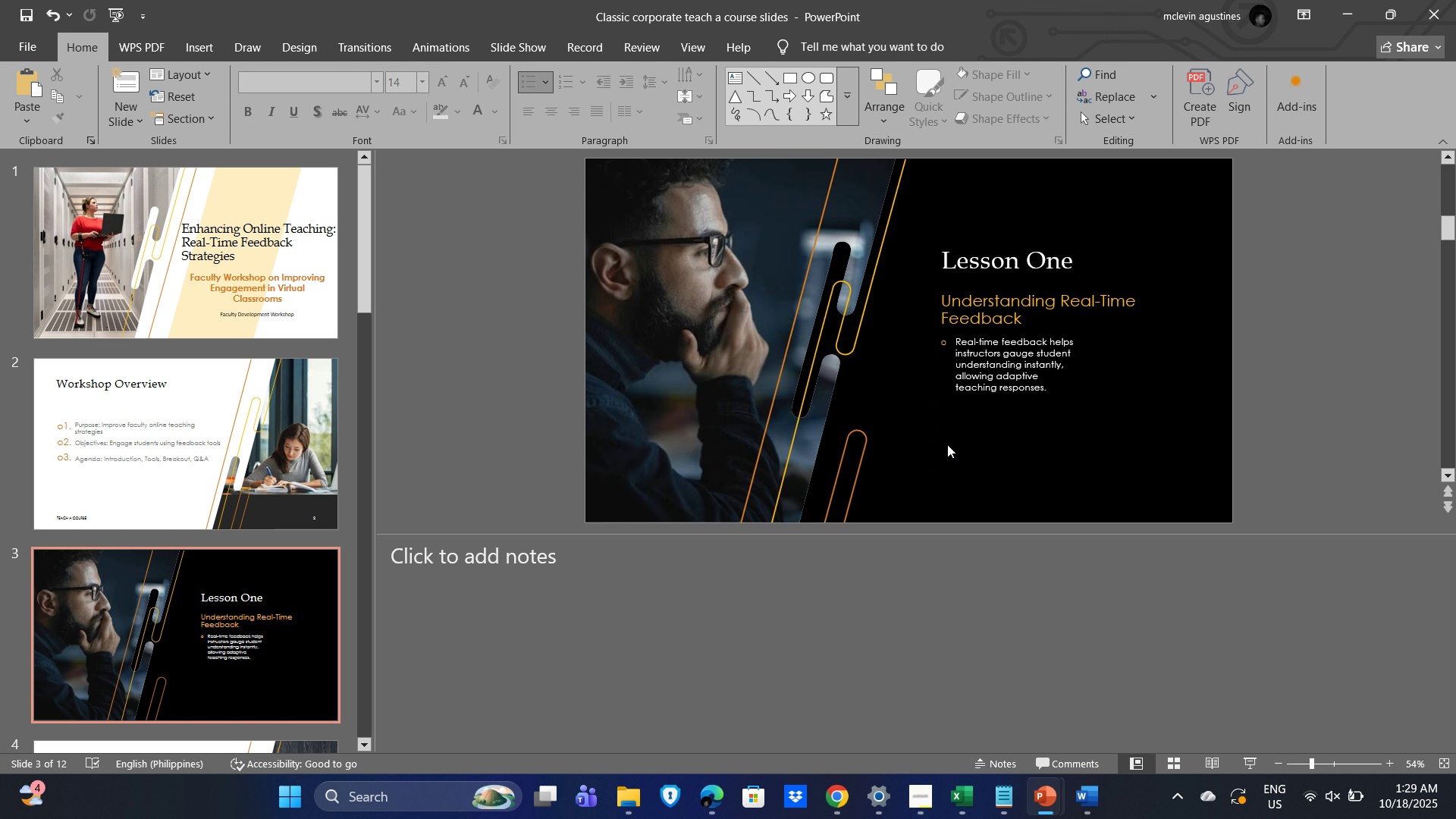 
key(Alt+AltLeft)
 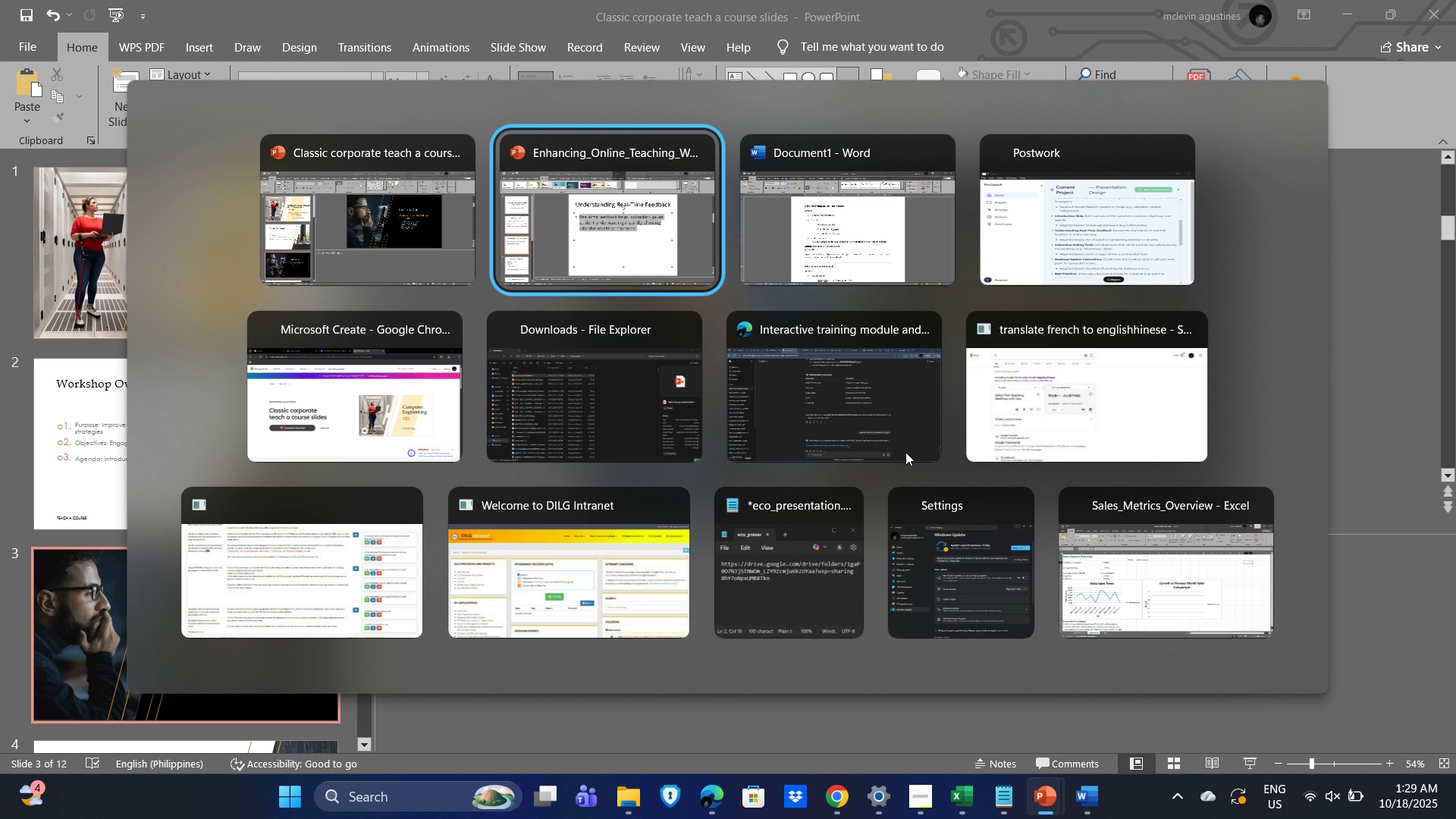 
key(Alt+Tab)
 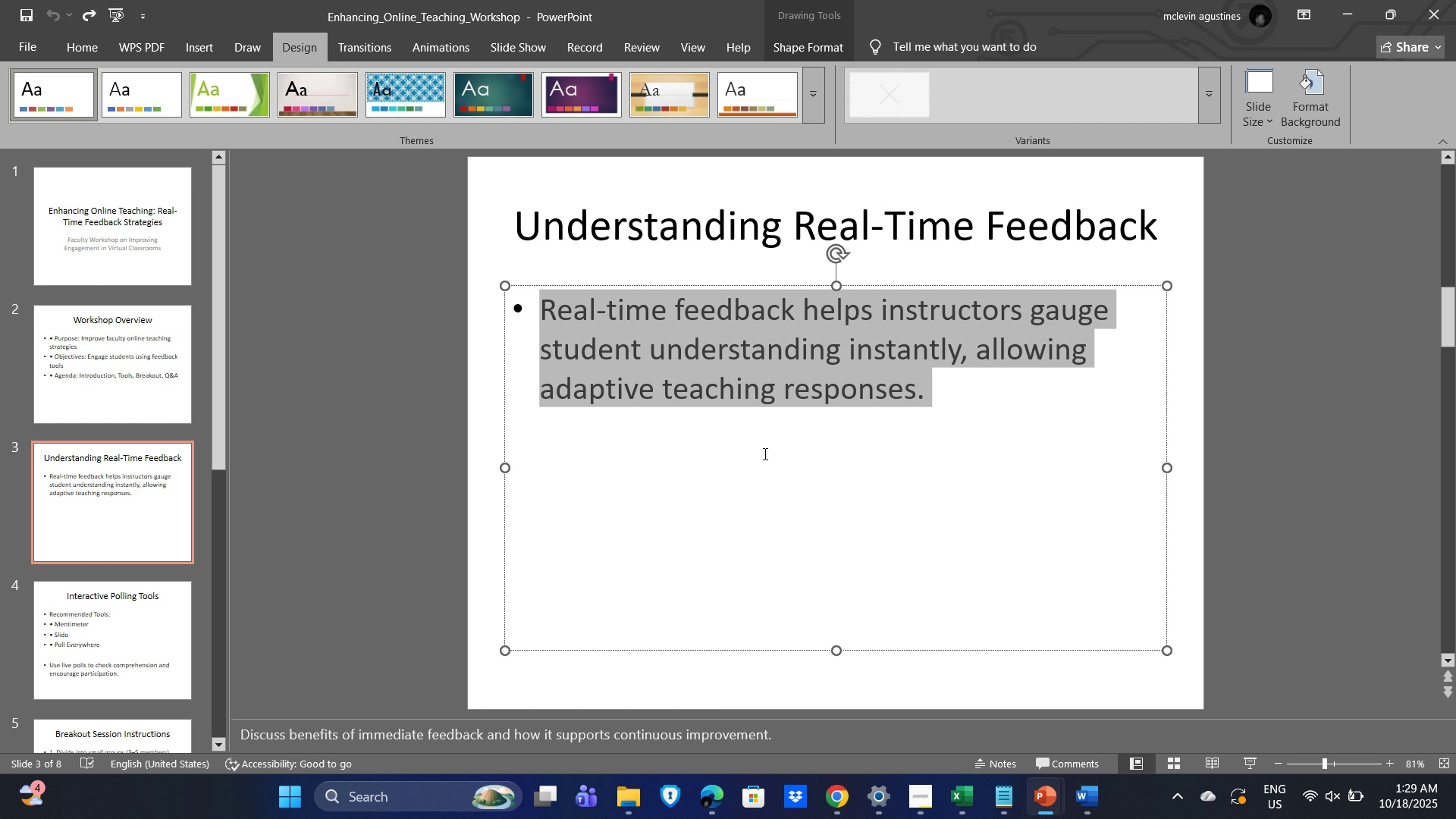 
key(Alt+Tab)
 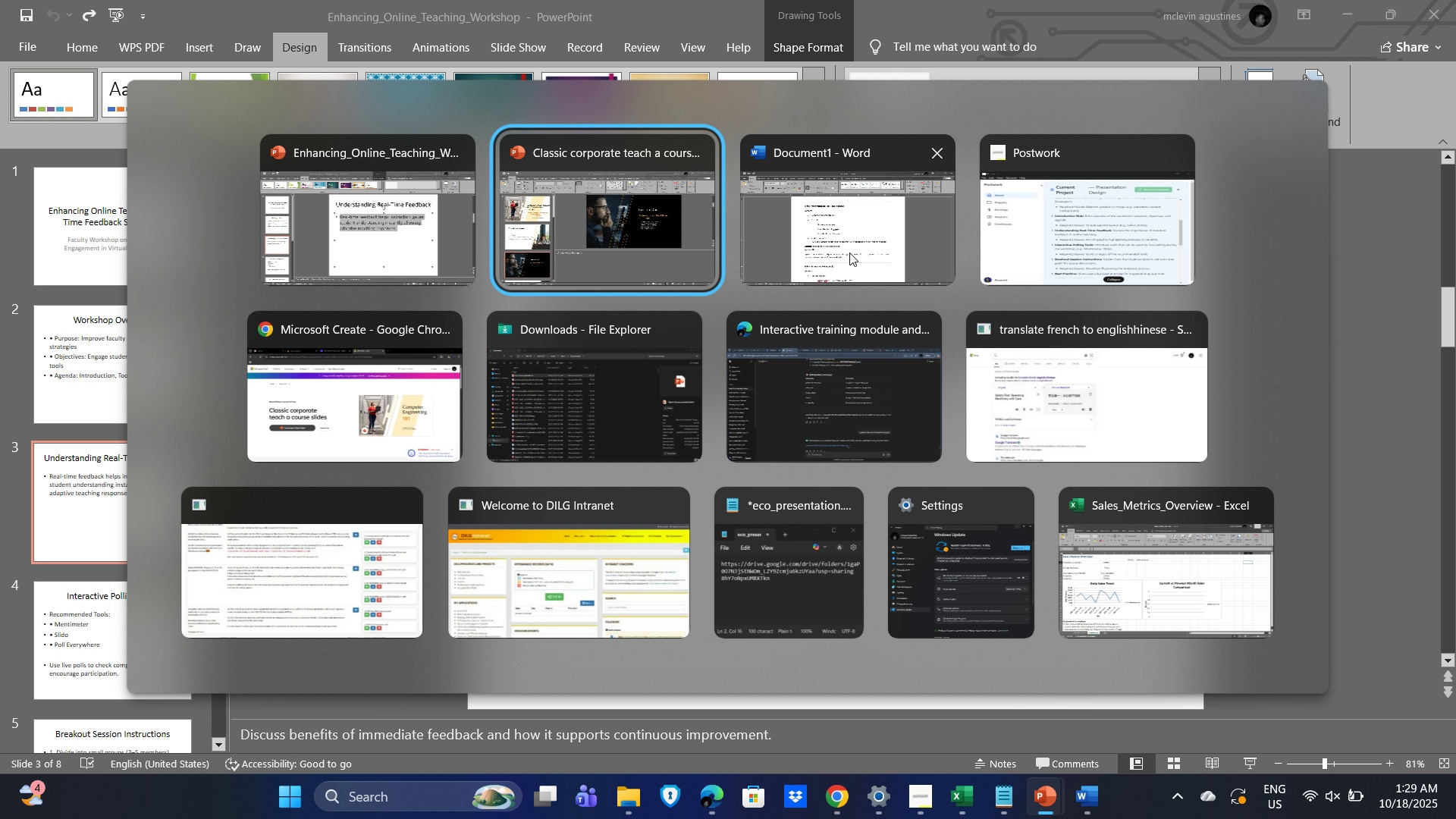 
left_click([849, 253])
 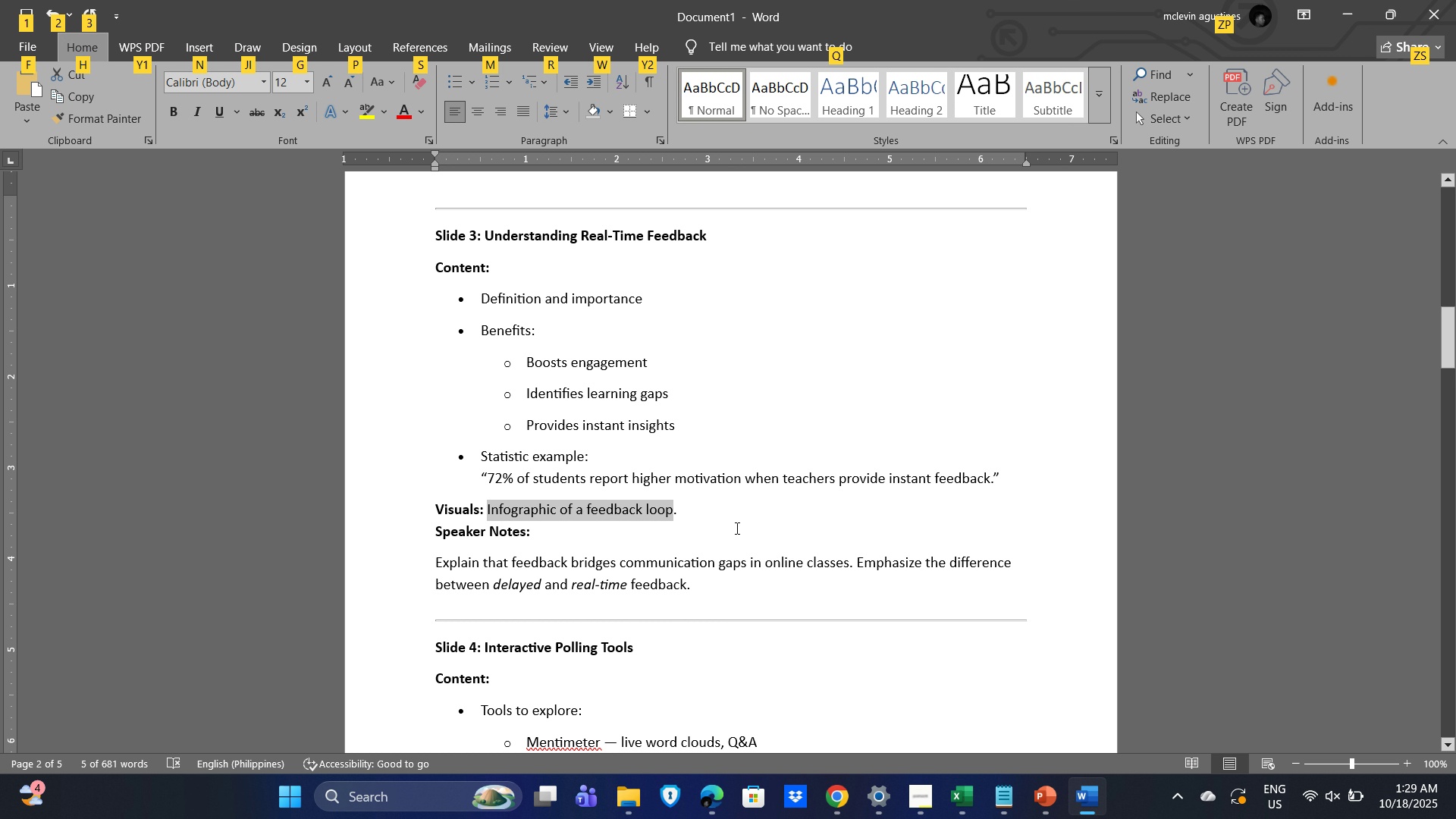 
scroll: coordinate [767, 523], scroll_direction: down, amount: 1.0
 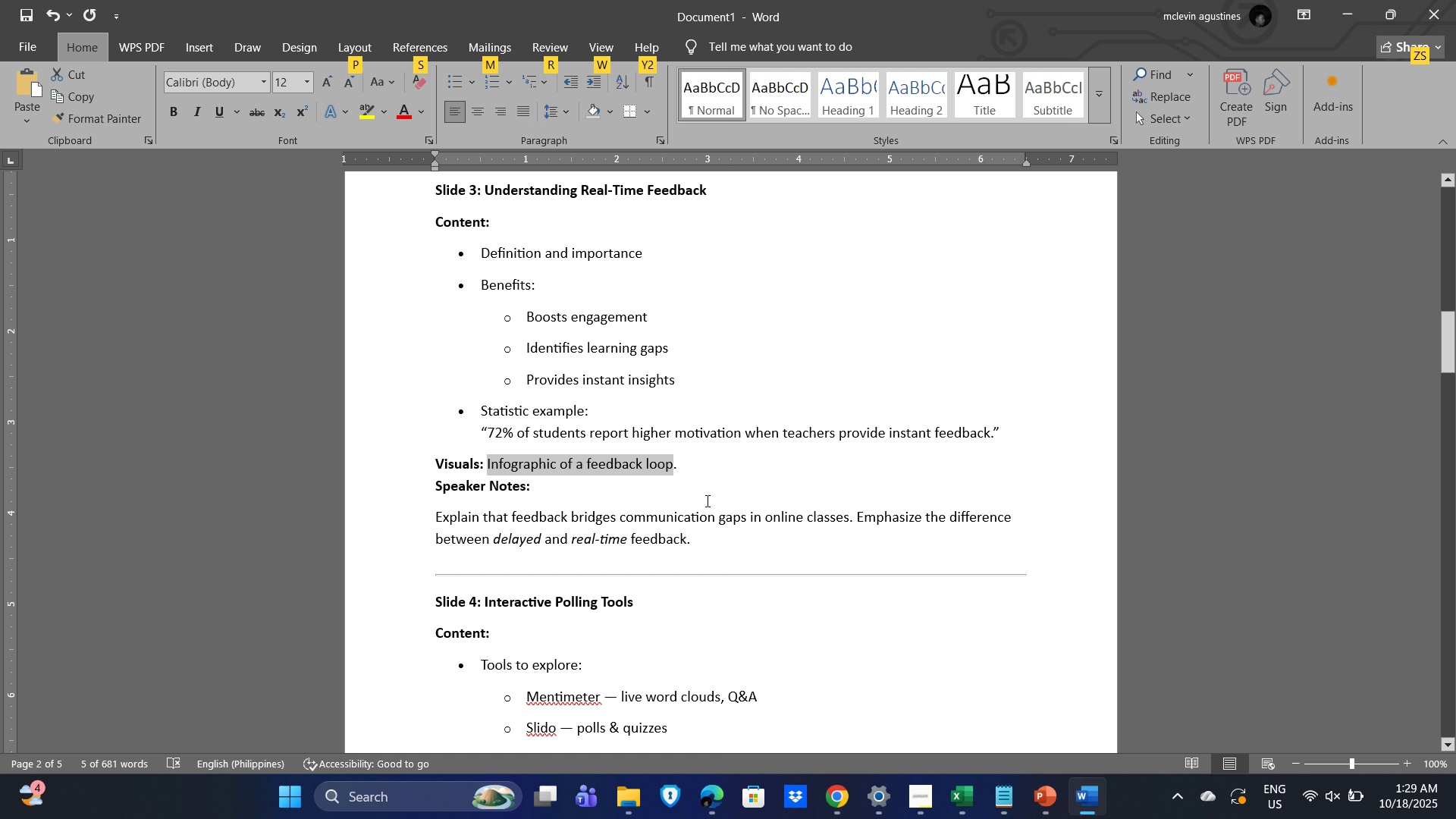 
wait(6.29)
 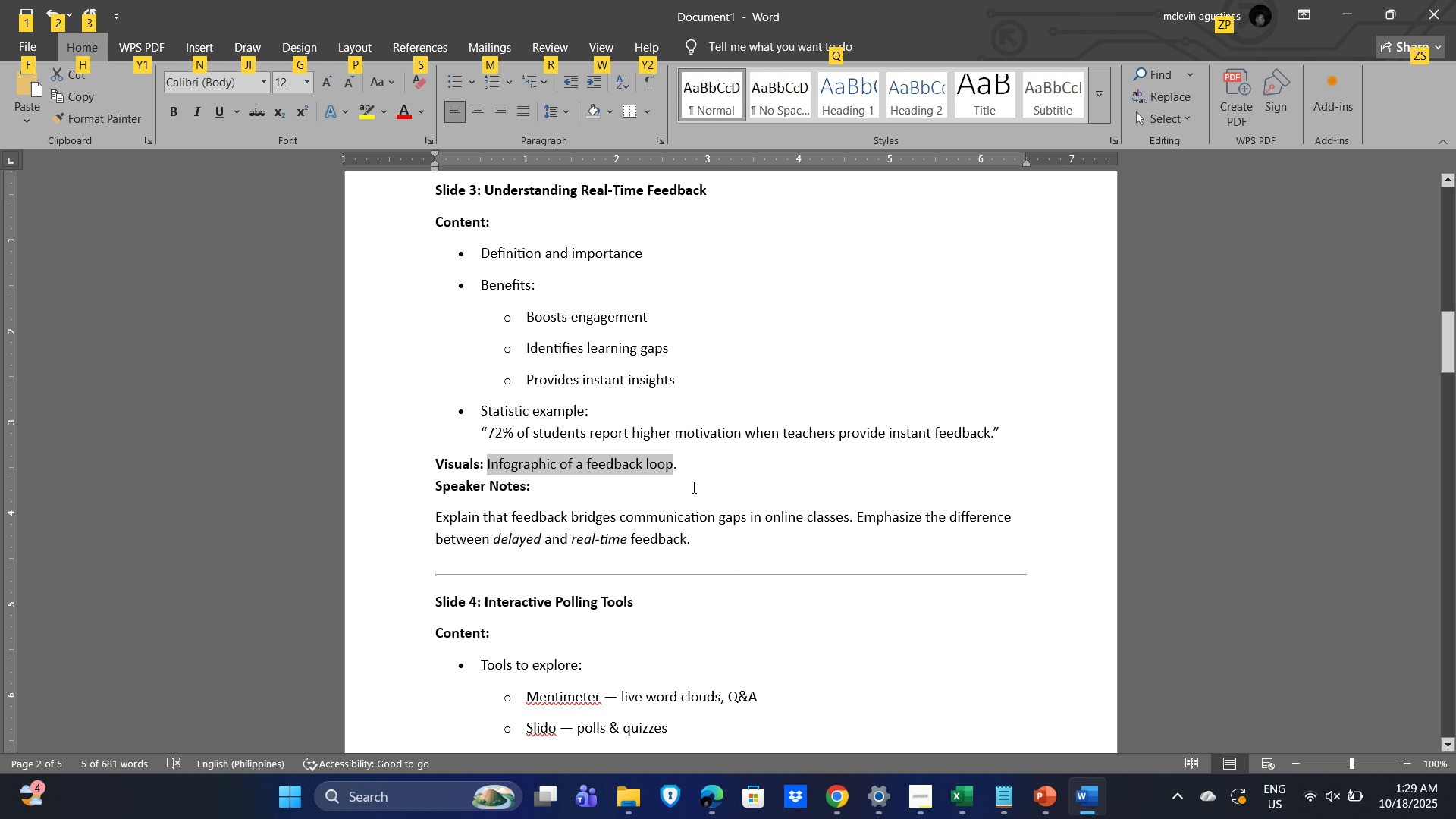 
key(Alt+AltLeft)
 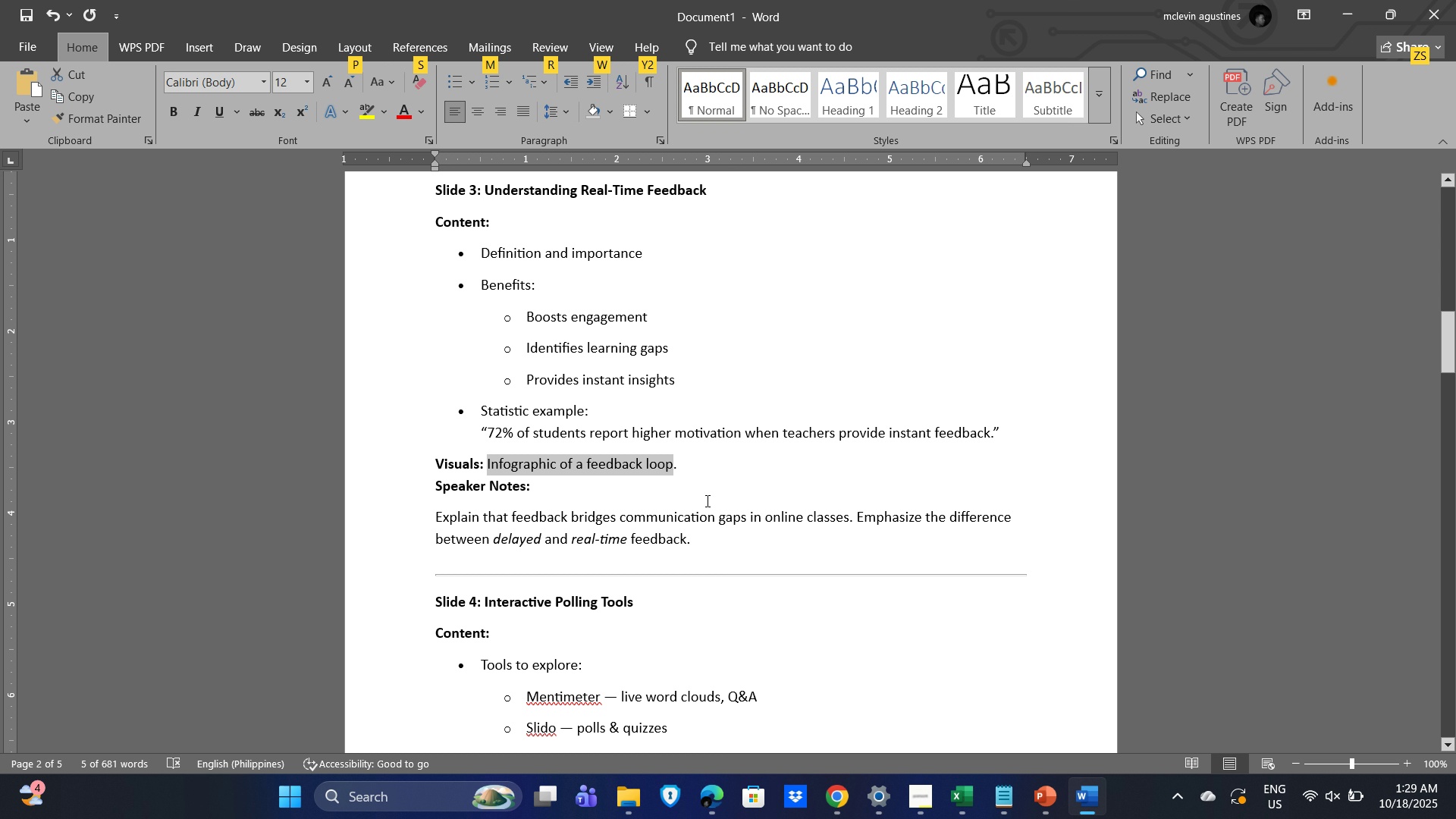 
key(Alt+Tab)
 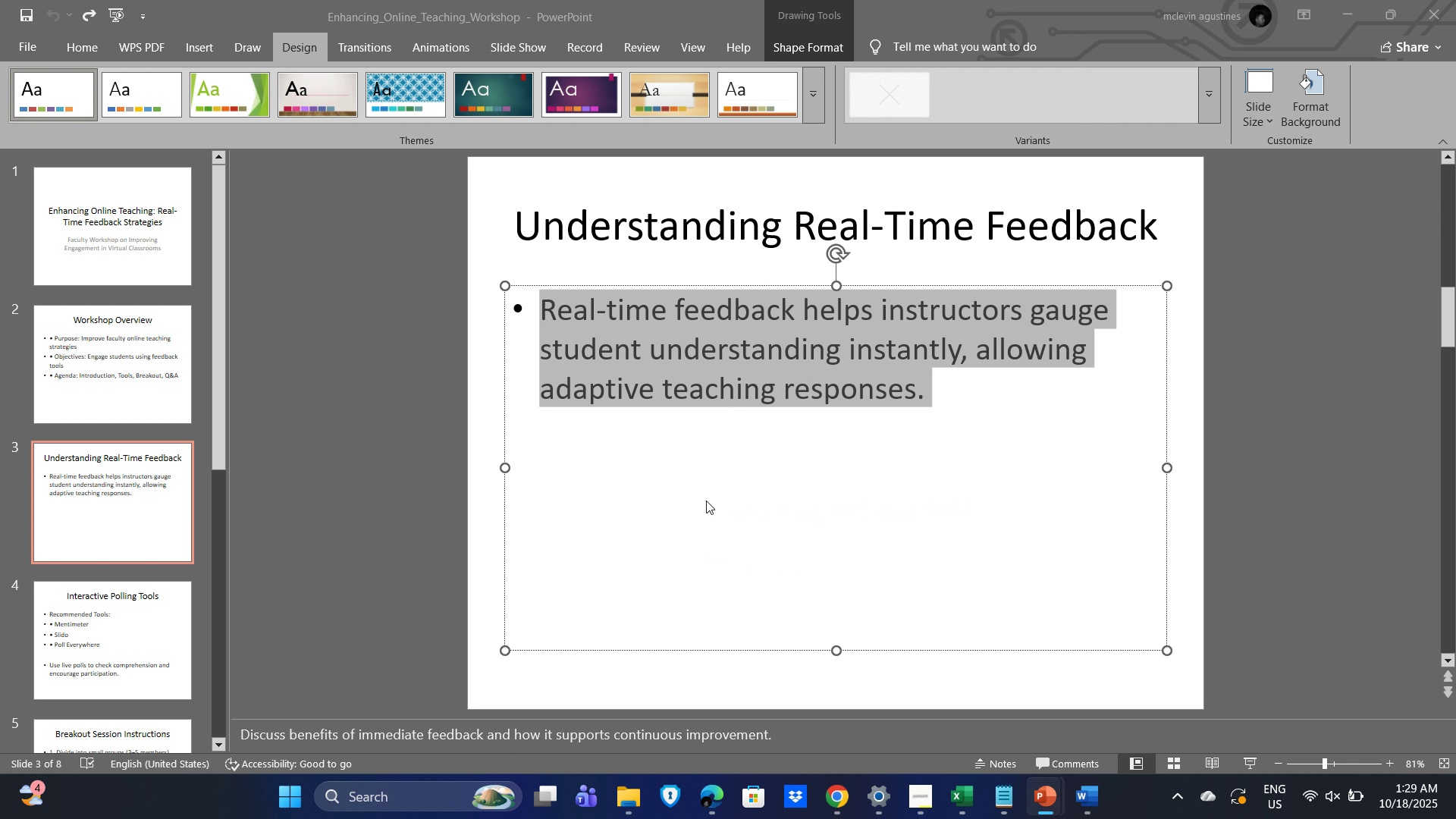 
key(Alt+AltLeft)
 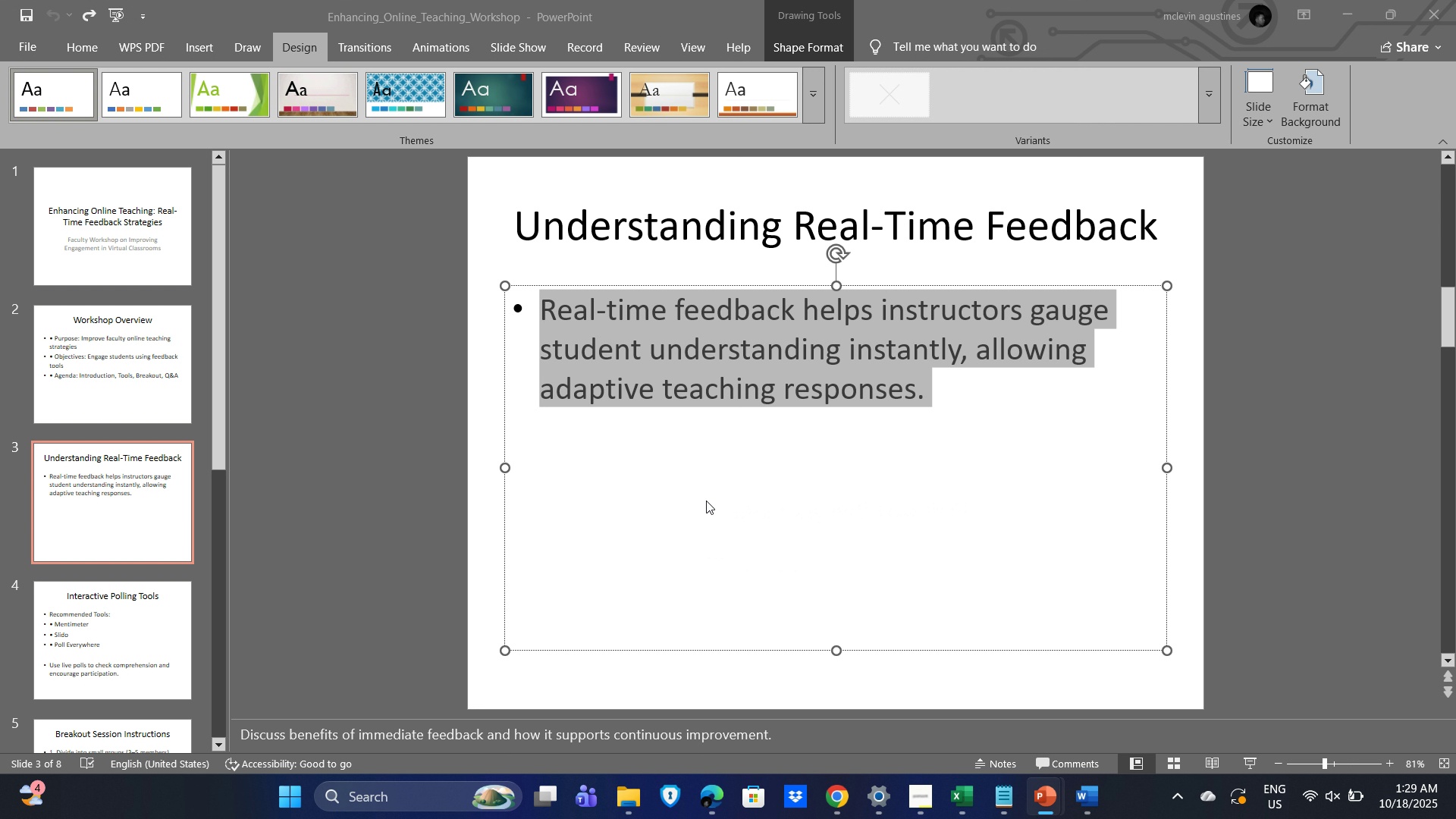 
key(Alt+Tab)
 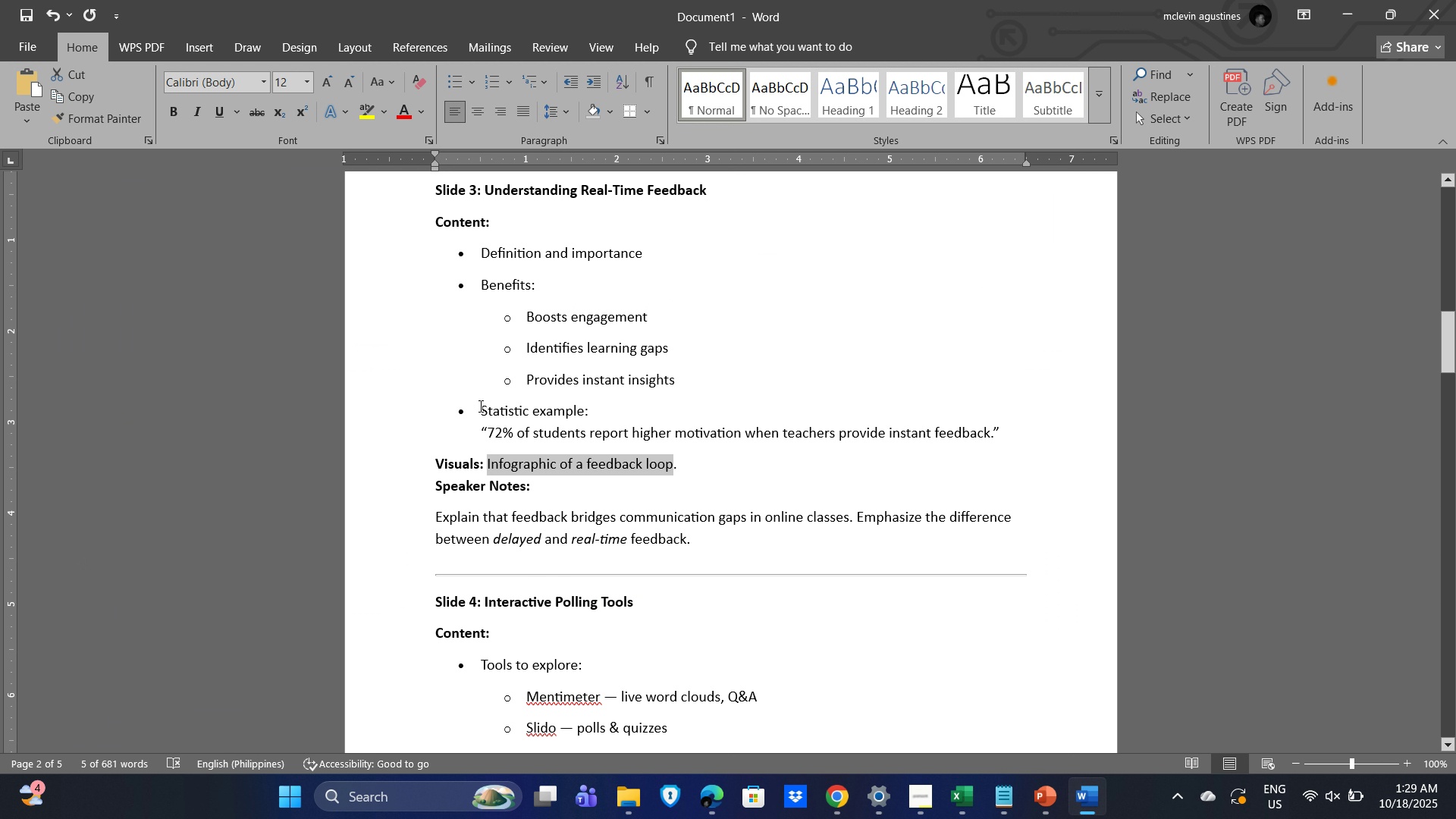 
key(Alt+AltLeft)
 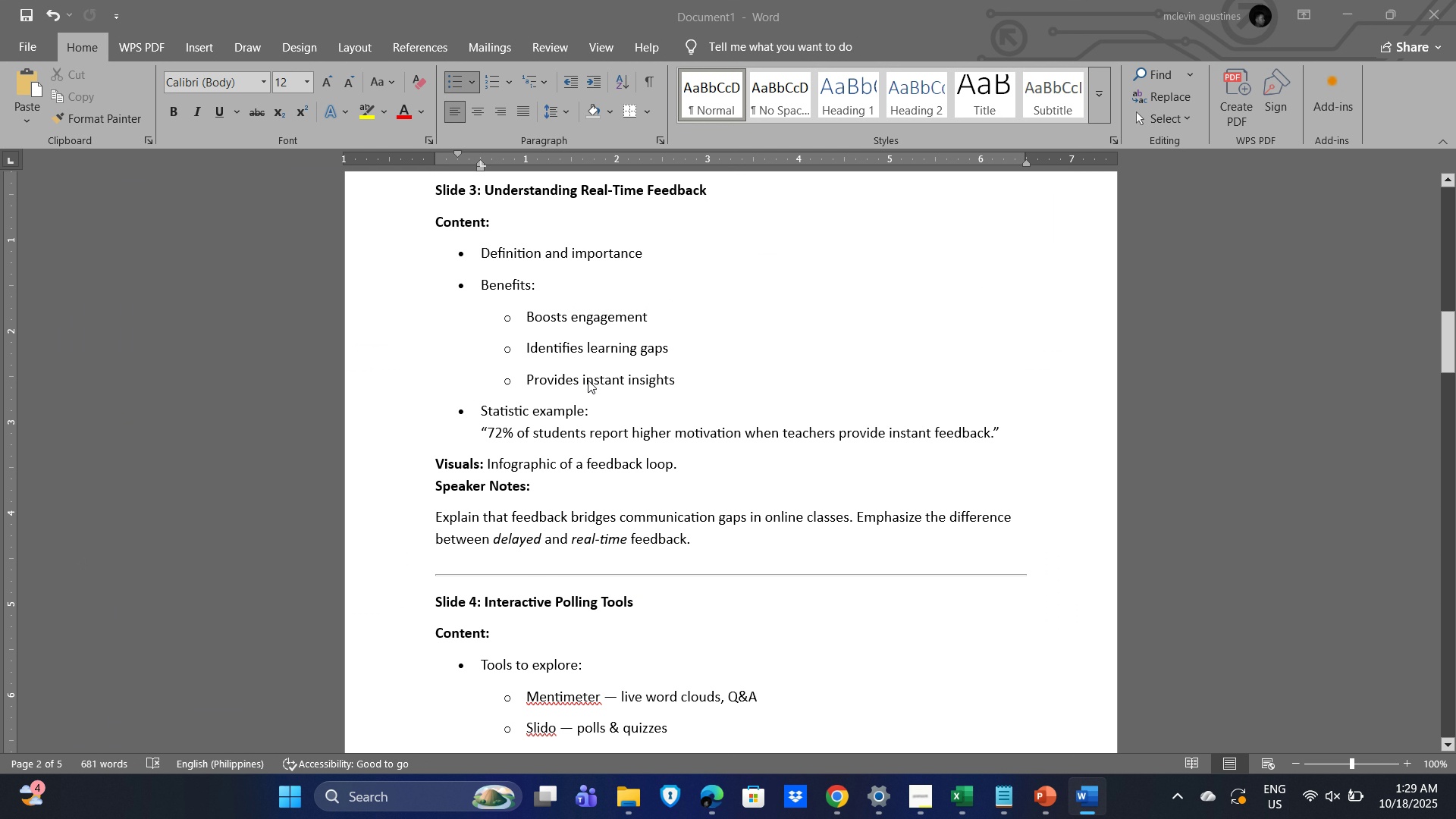 
key(Alt+Tab)
 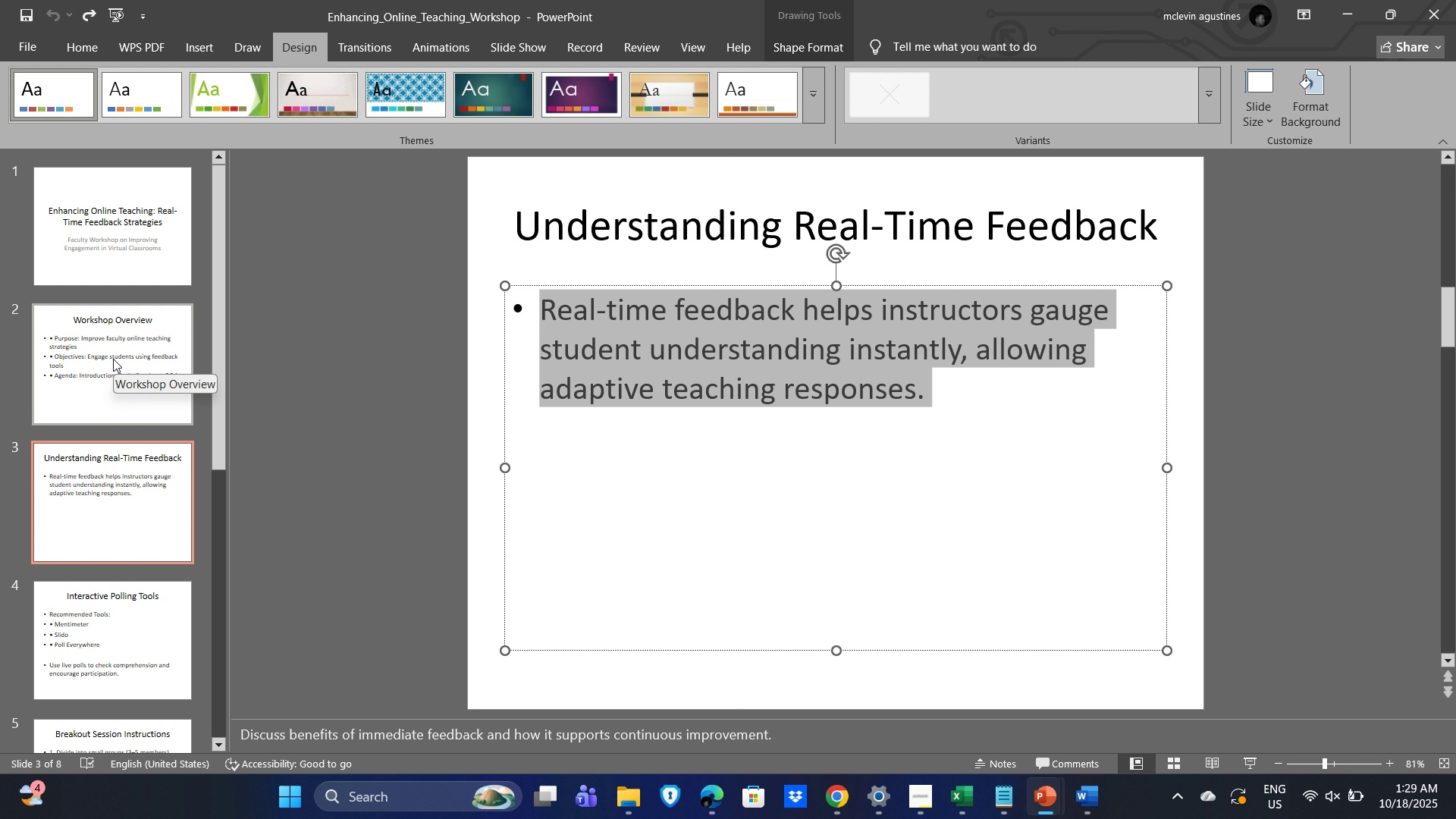 
left_click([135, 509])
 